 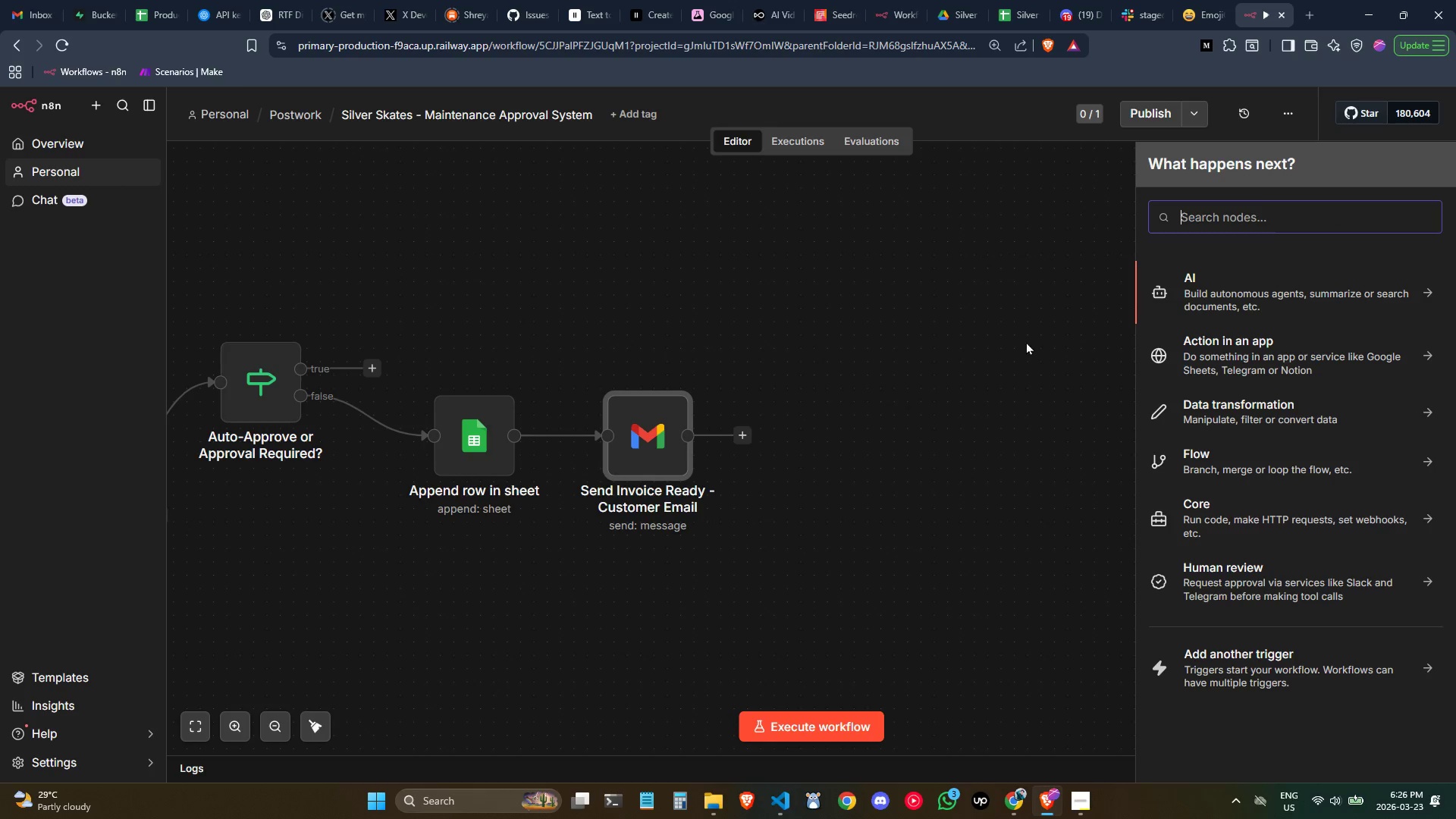 
left_click([902, 361])
 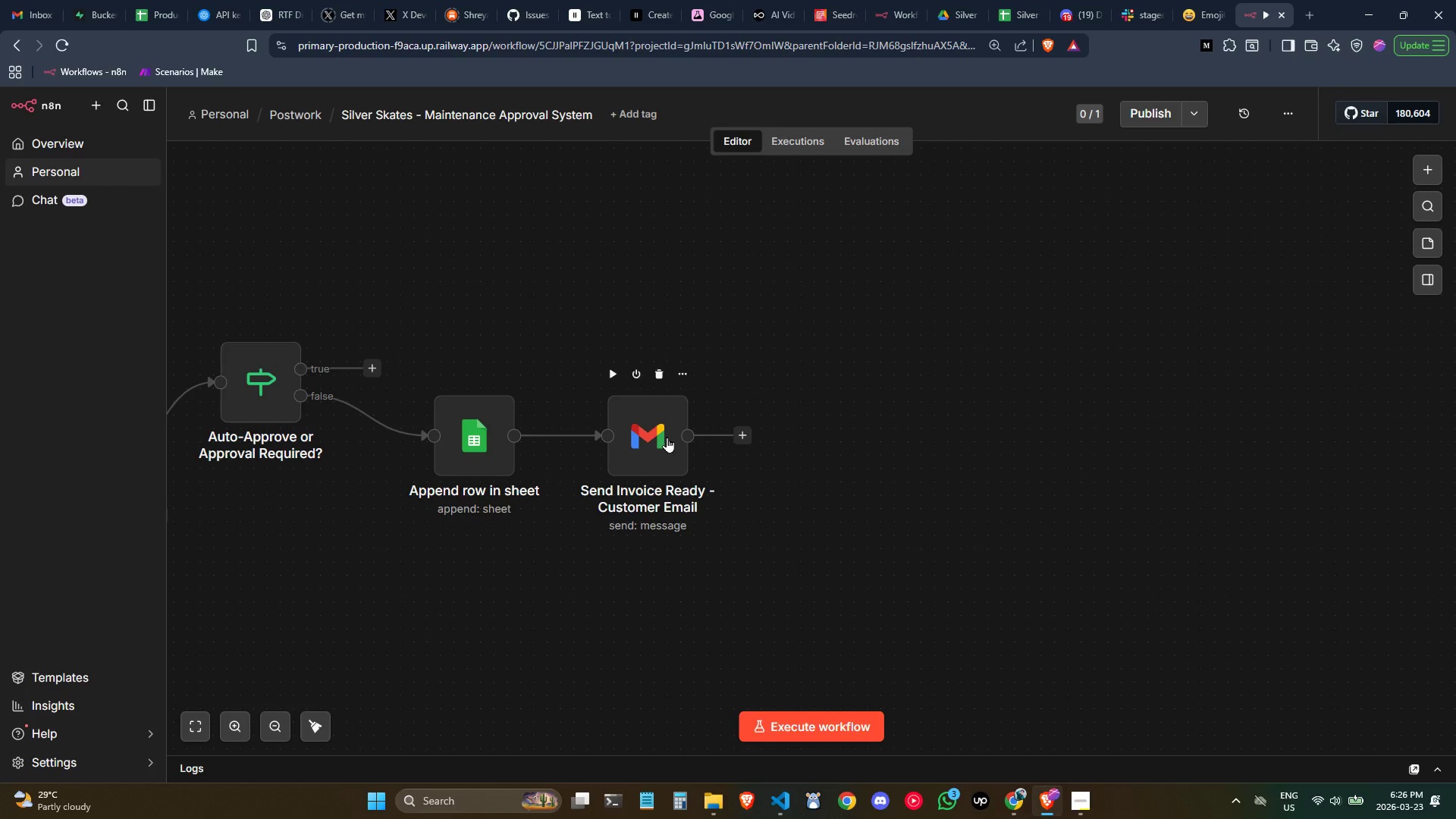 
right_click([664, 437])
 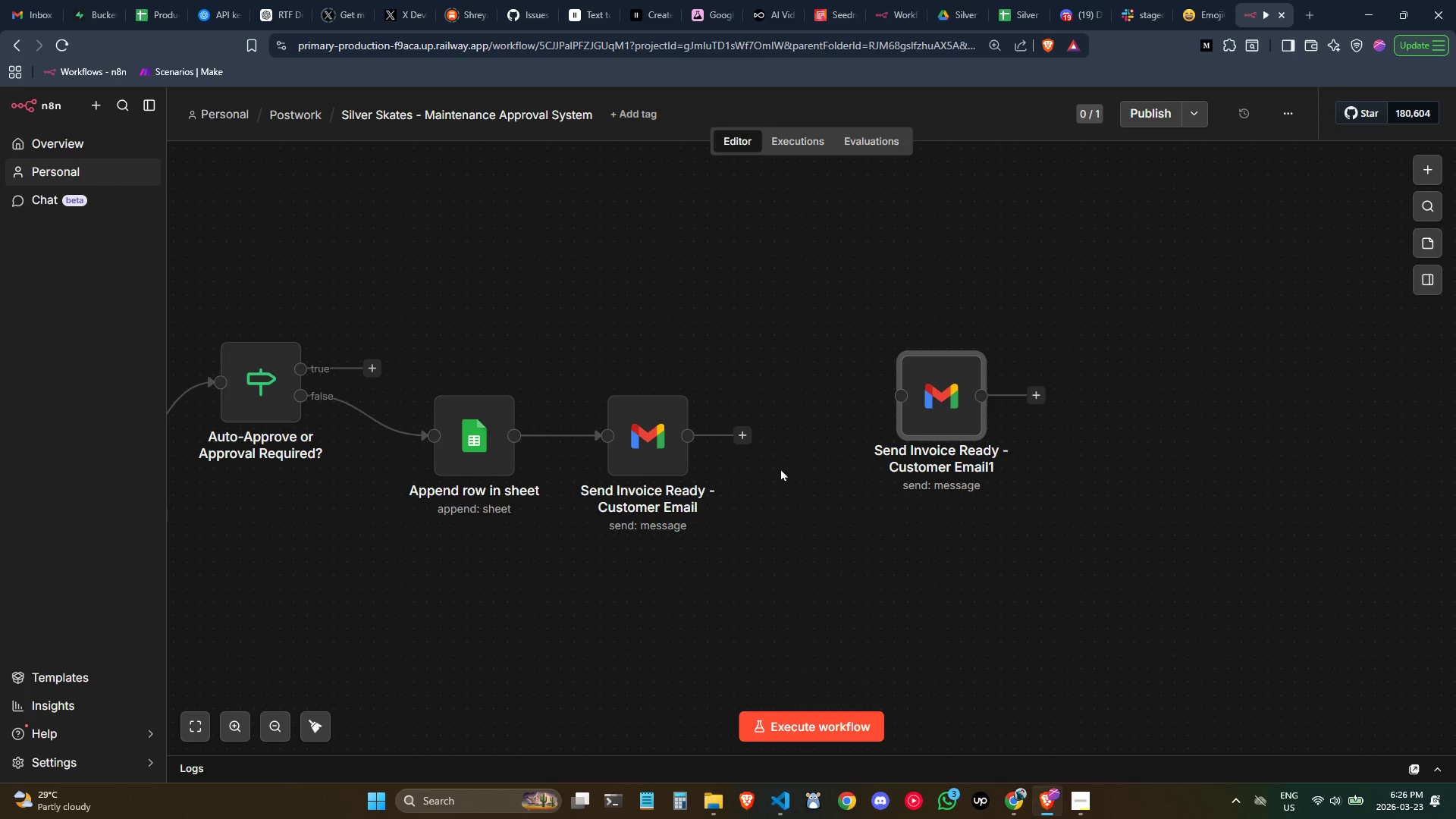 
left_click_drag(start_coordinate=[913, 387], to_coordinate=[849, 441])
 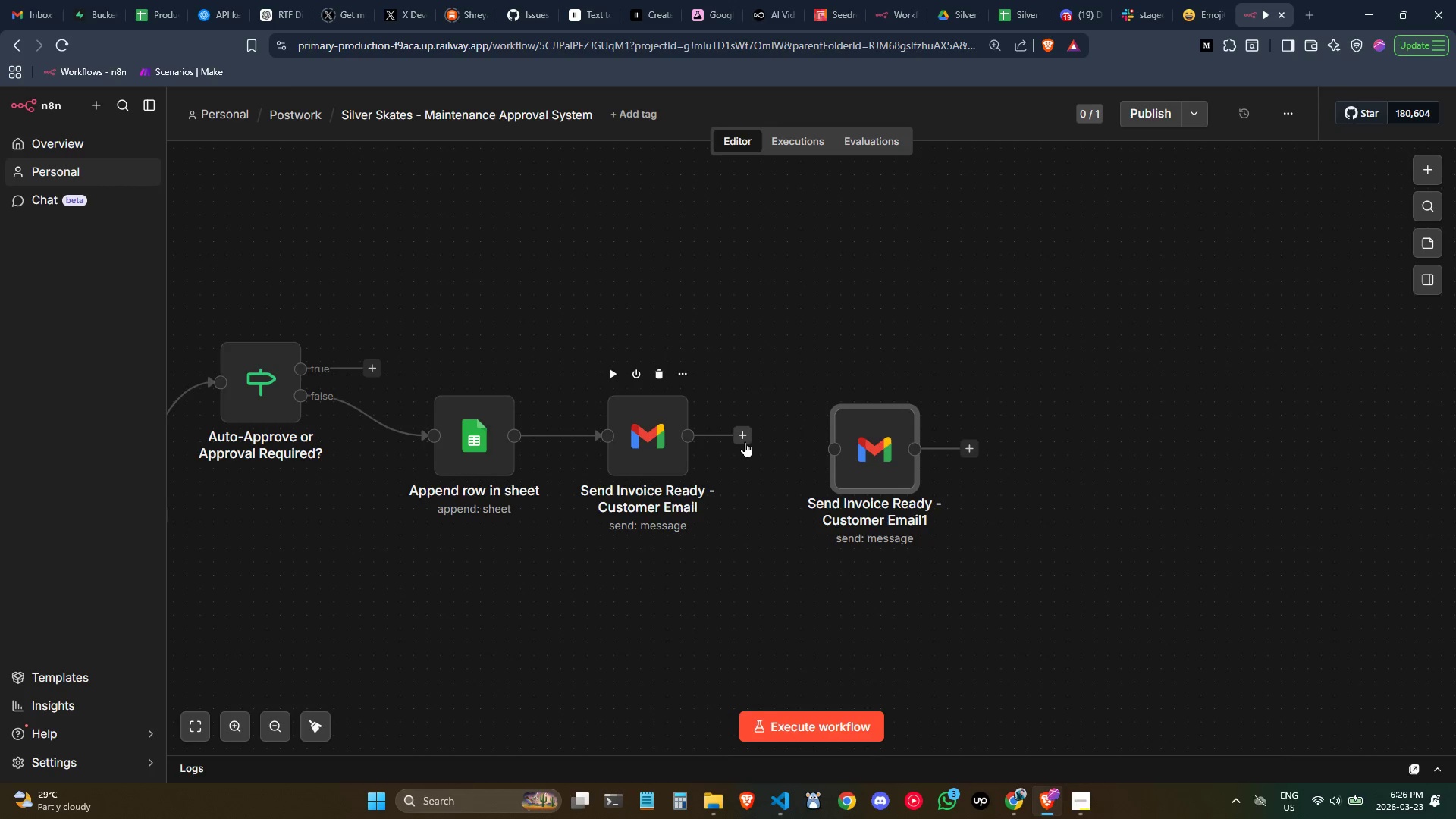 
left_click_drag(start_coordinate=[745, 441], to_coordinate=[834, 468])
 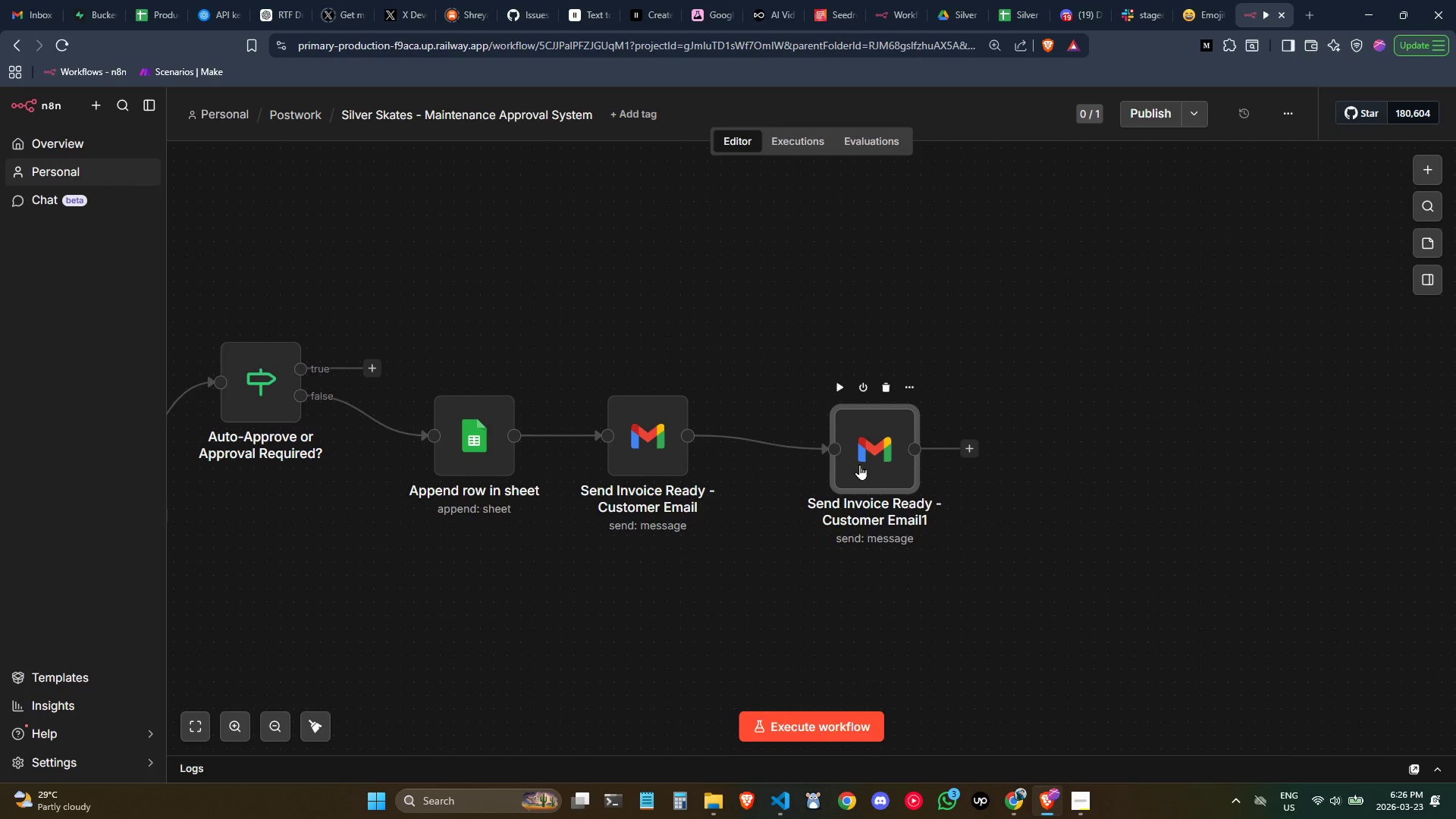 
left_click_drag(start_coordinate=[859, 465], to_coordinate=[808, 448])
 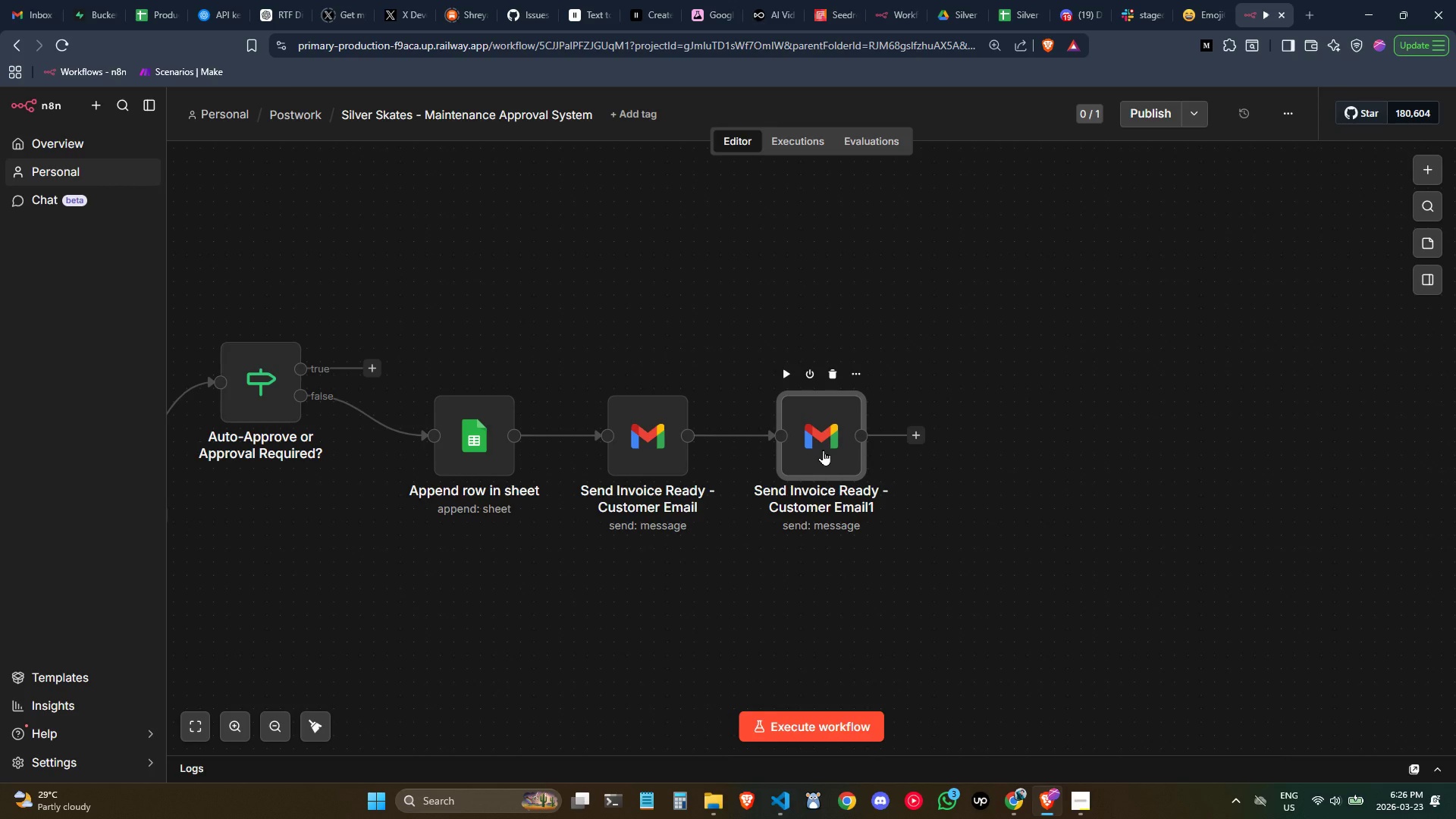 
double_click([823, 450])
 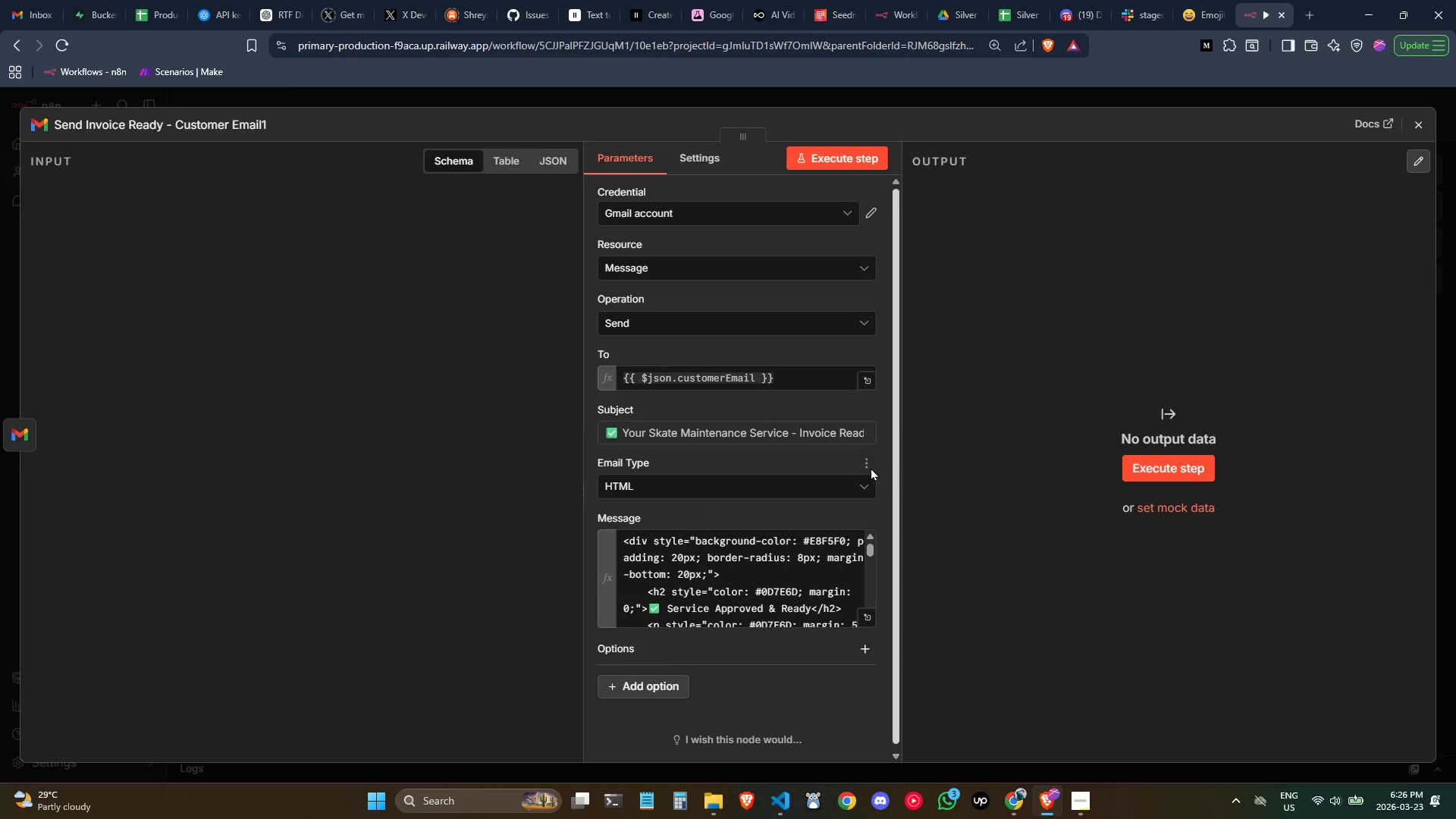 
mouse_move([795, 345])
 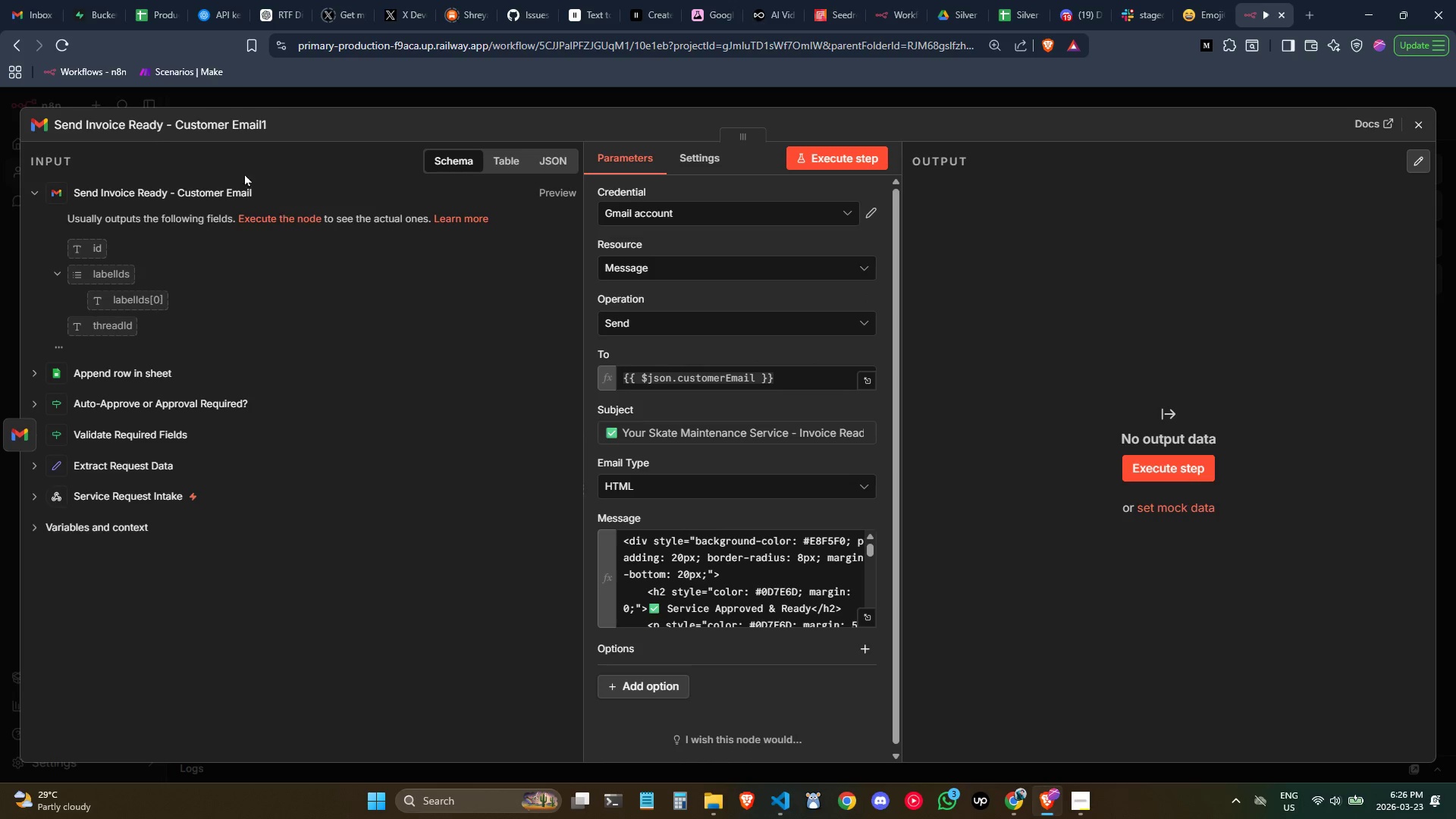 
left_click([156, 128])
 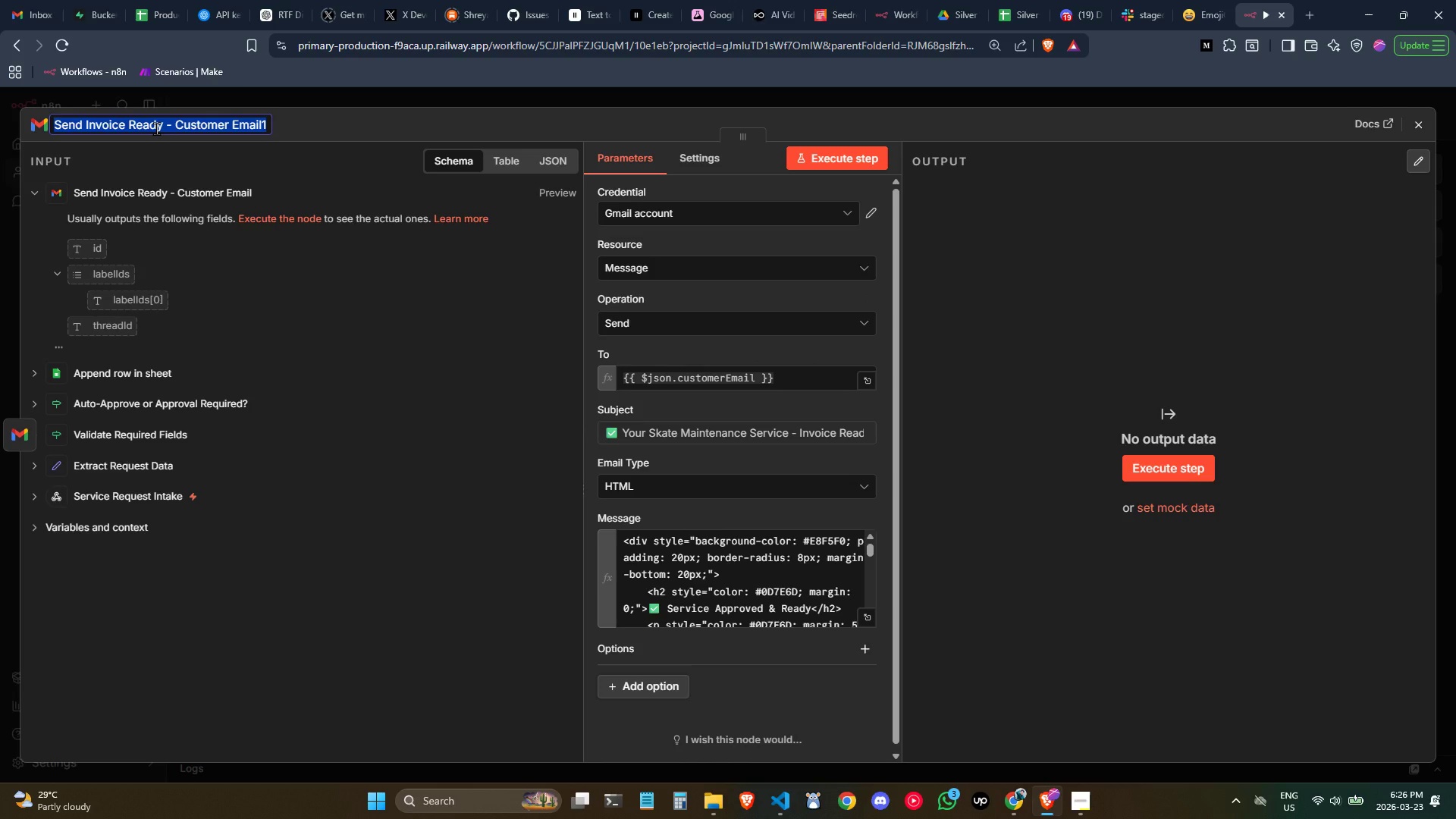 
type(Alert For)
key(Backspace)
key(Backspace)
type(ront )
key(Backspace)
type( Desl)
key(Backspace)
type(k - Auto Approved)
 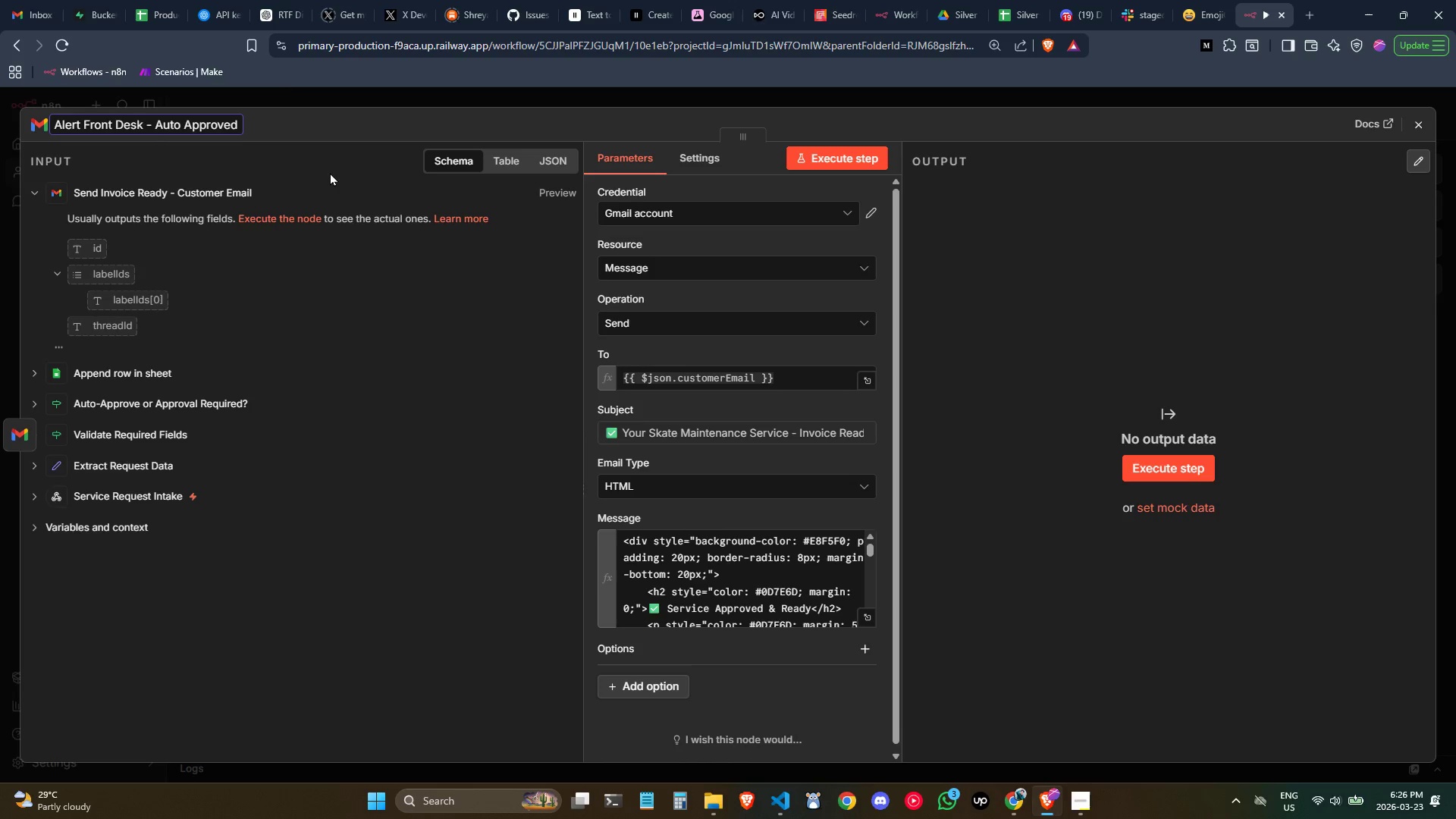 
key(ArrowLeft)
 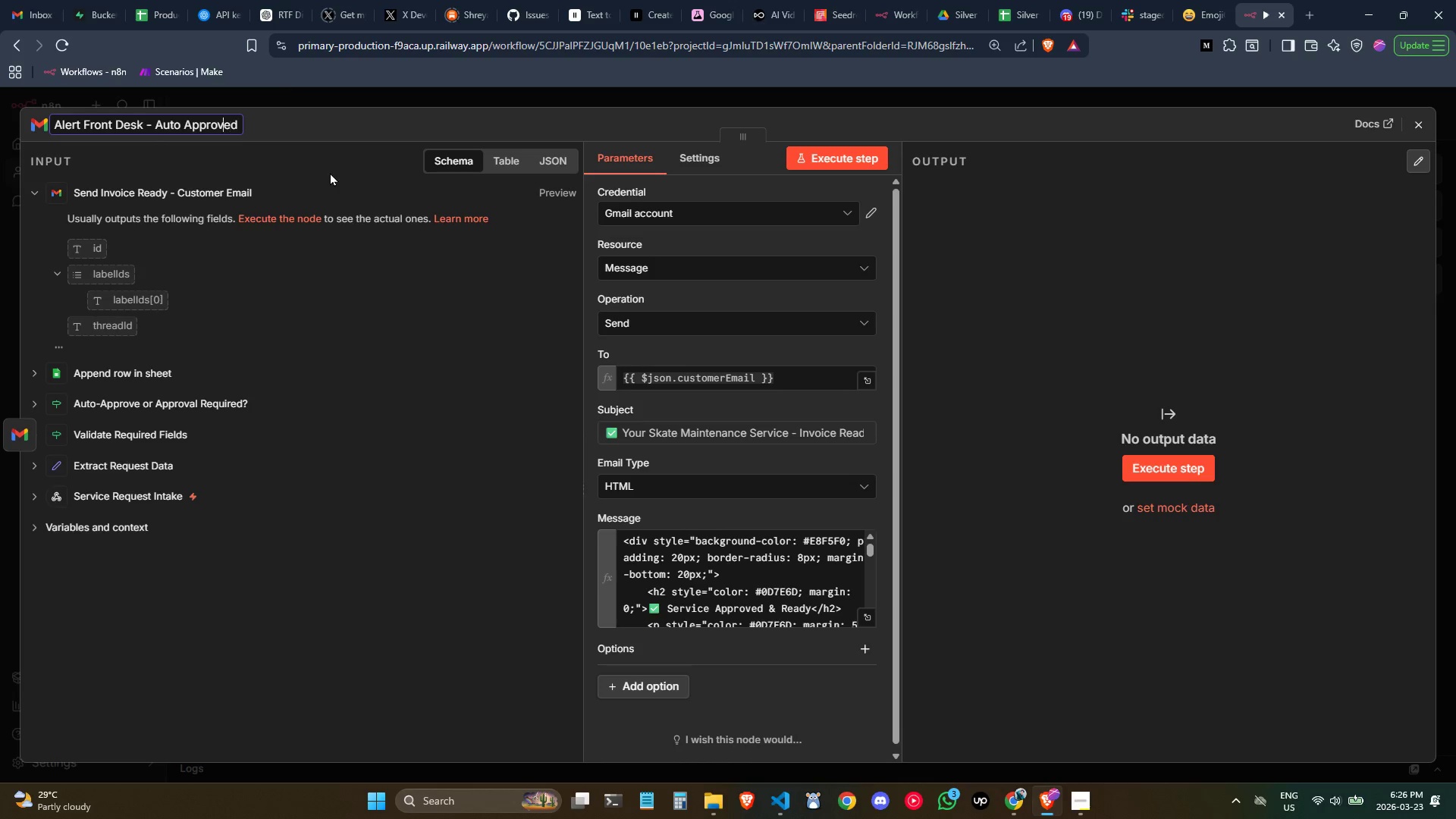 
key(ArrowLeft)
 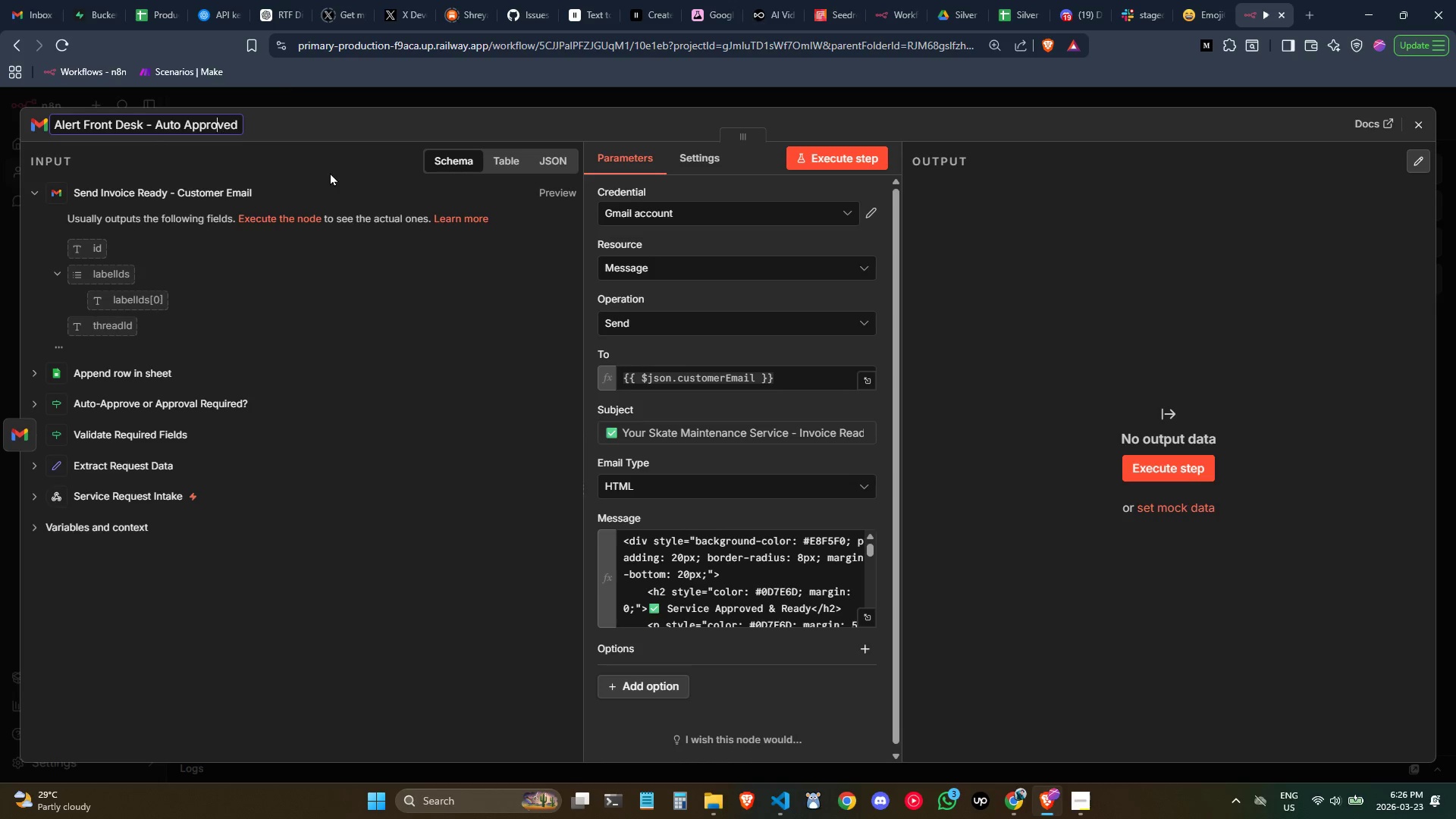 
key(ArrowLeft)
 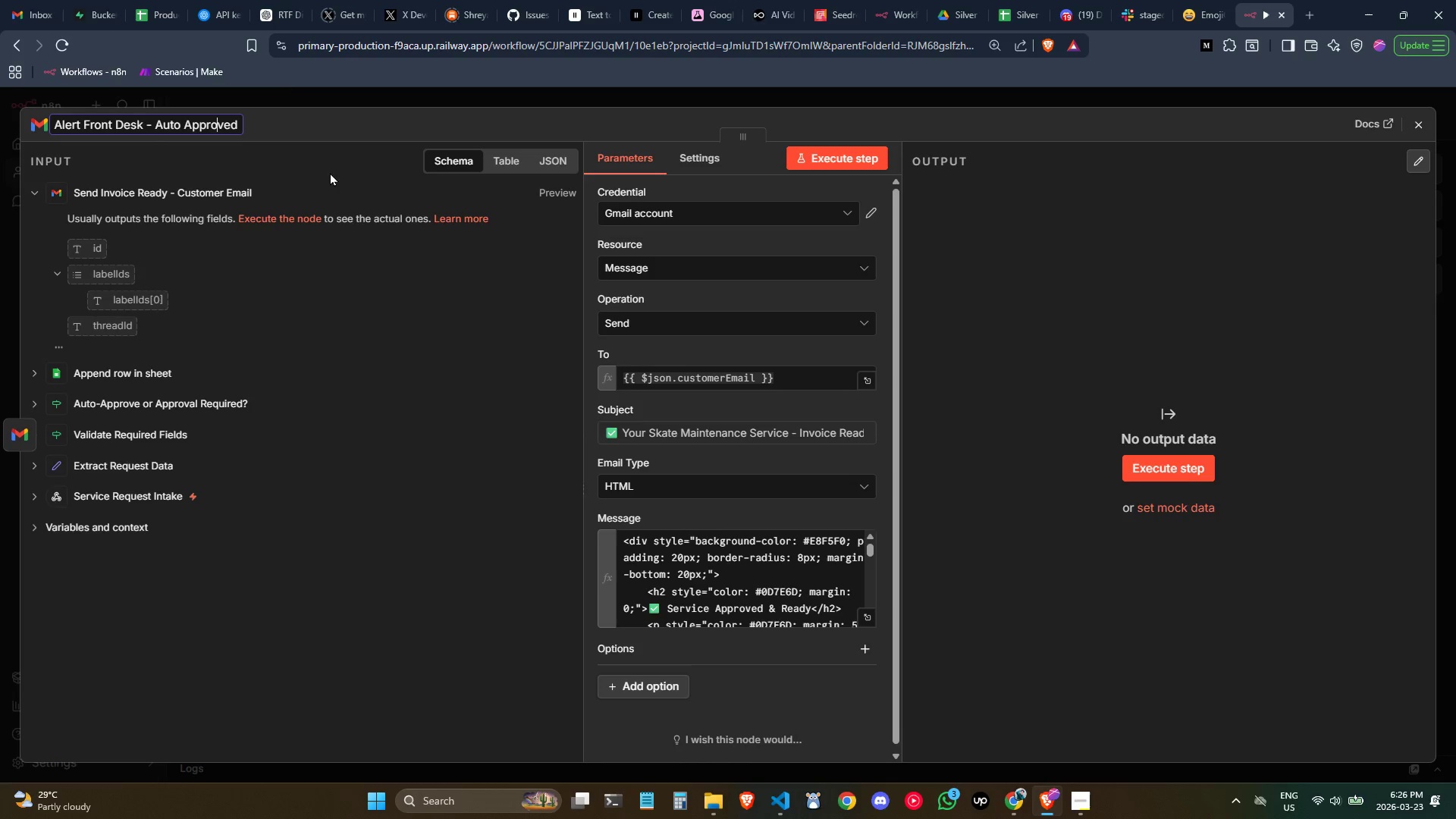 
key(ArrowLeft)
 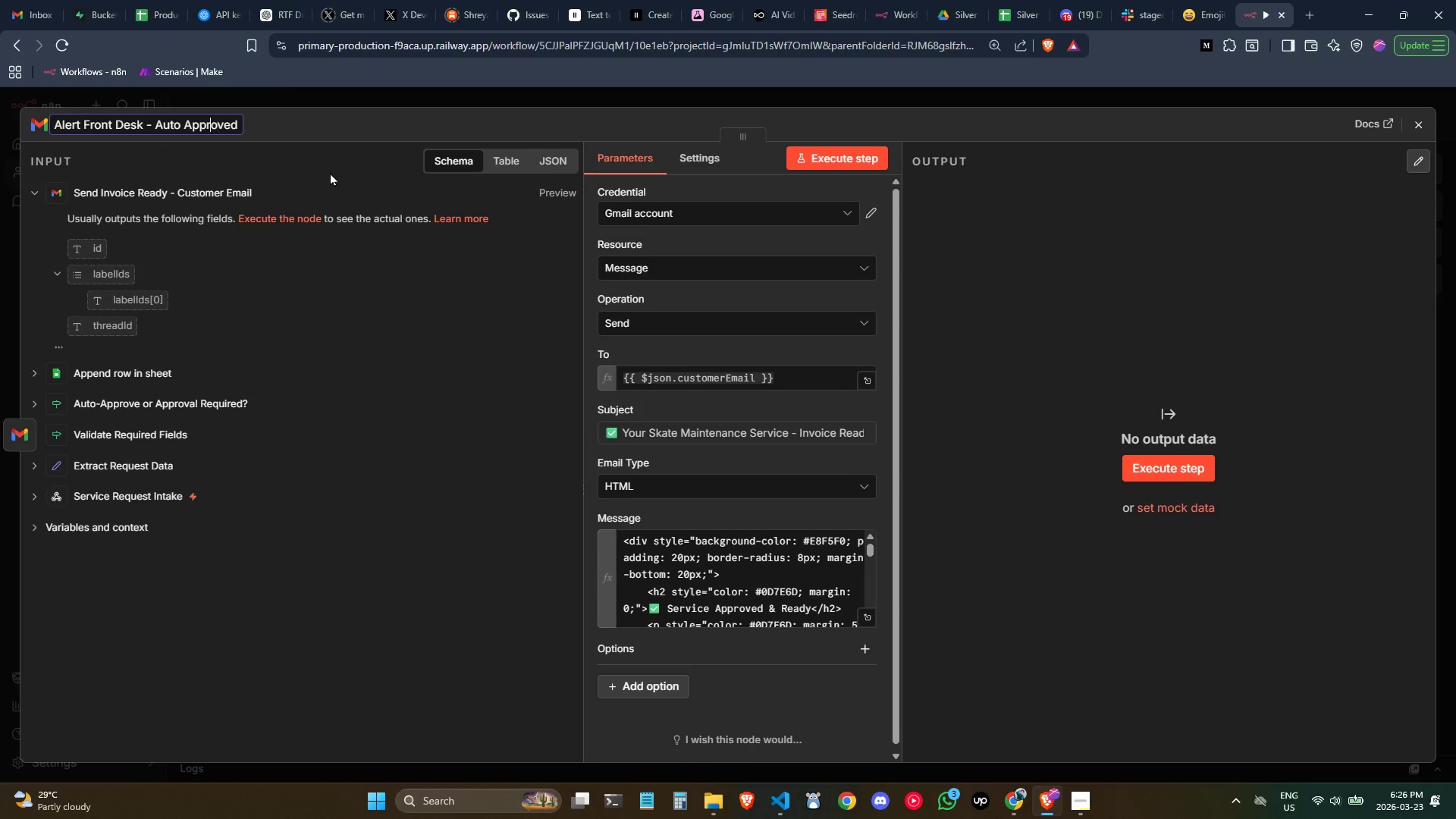 
key(ArrowLeft)
 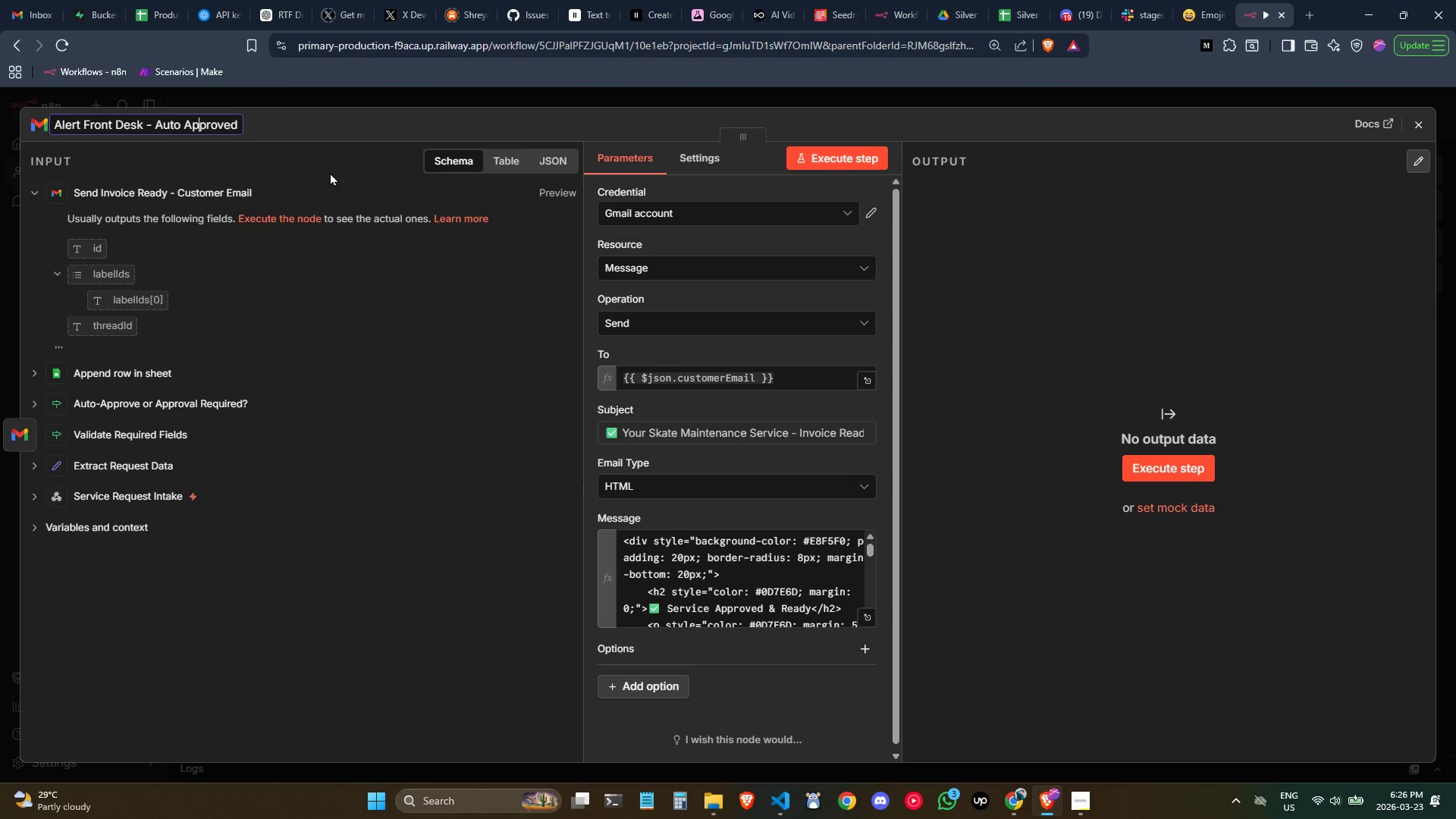 
key(ArrowLeft)
 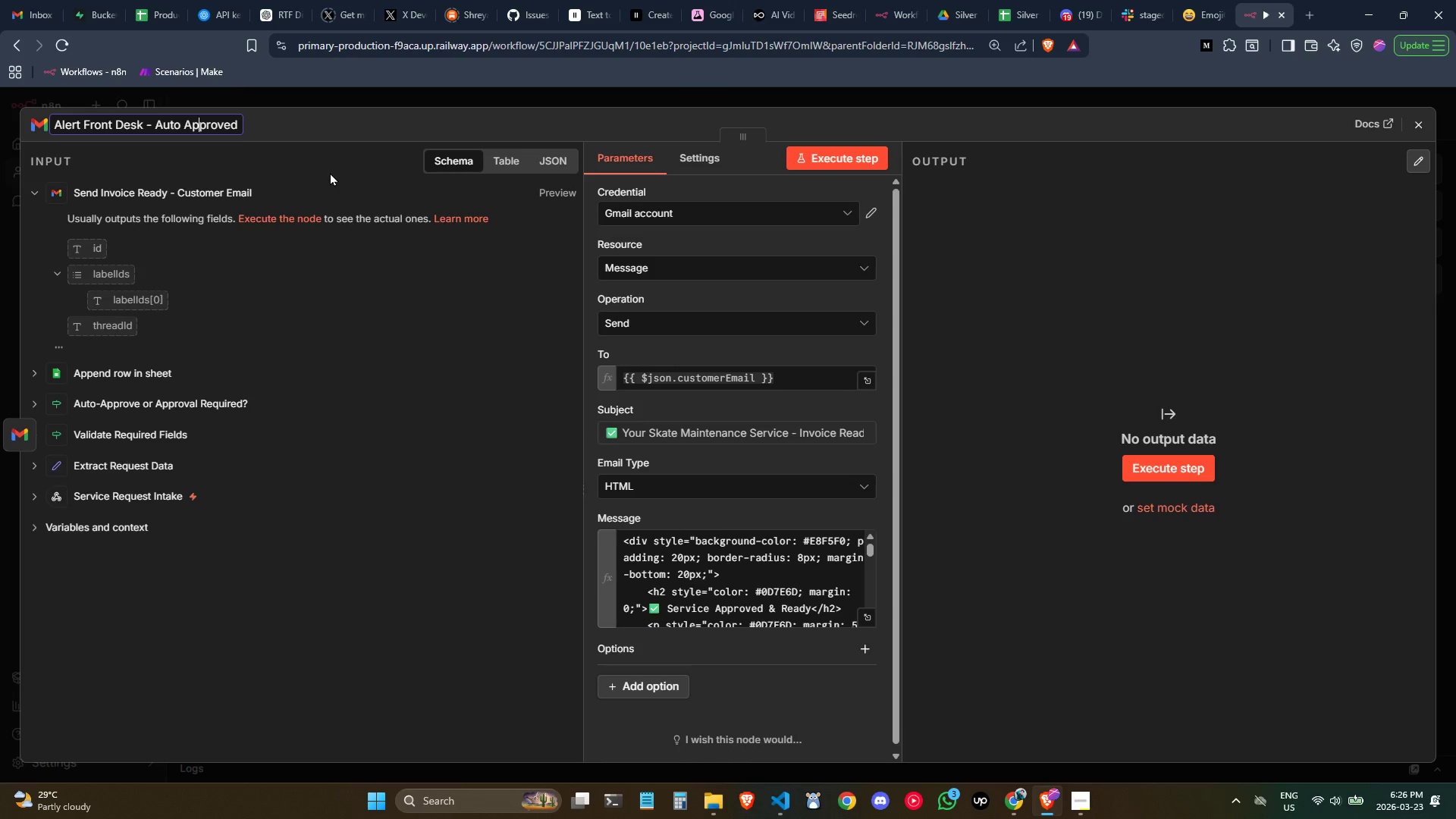 
key(ArrowLeft)
 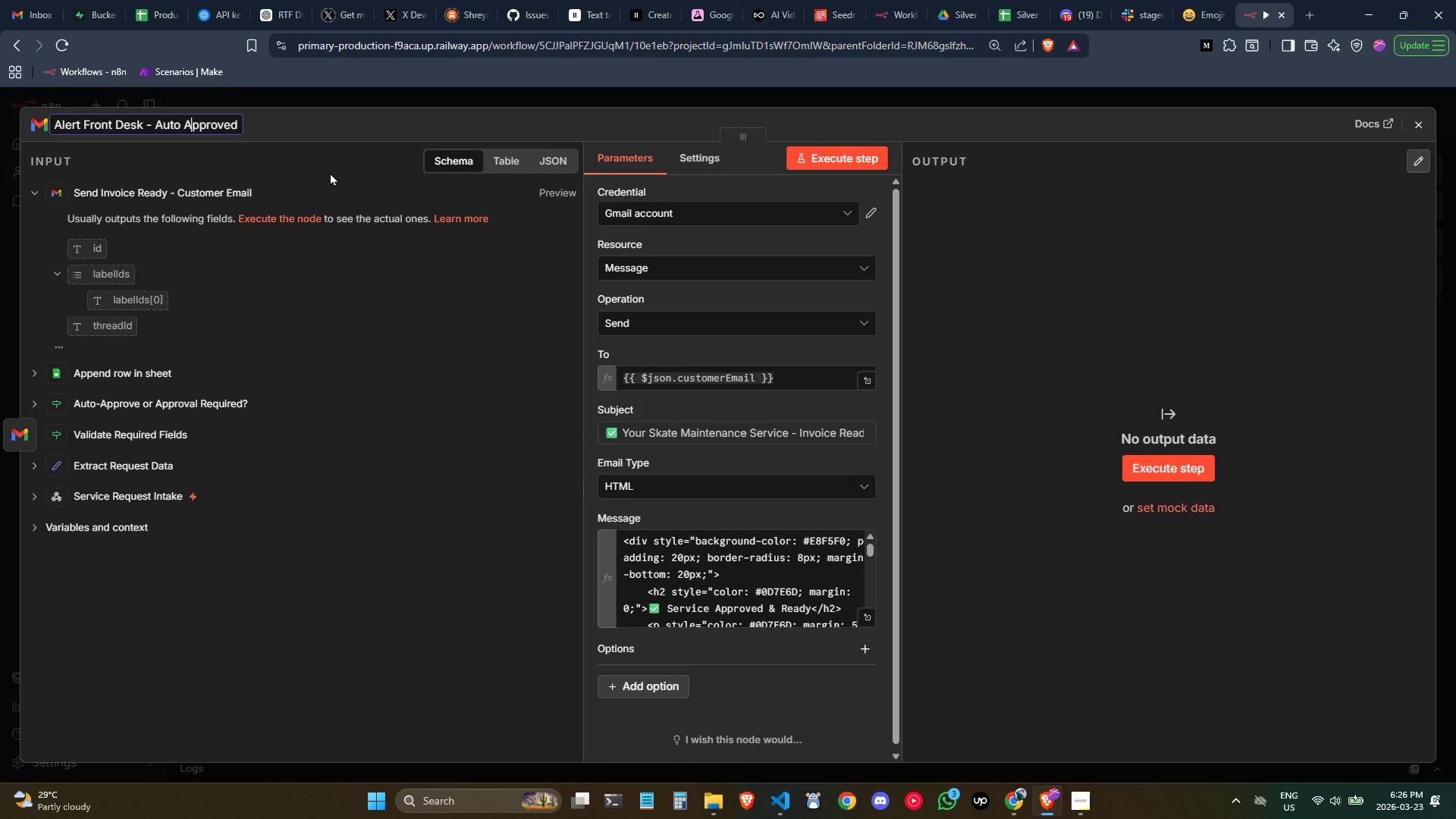 
key(ArrowLeft)
 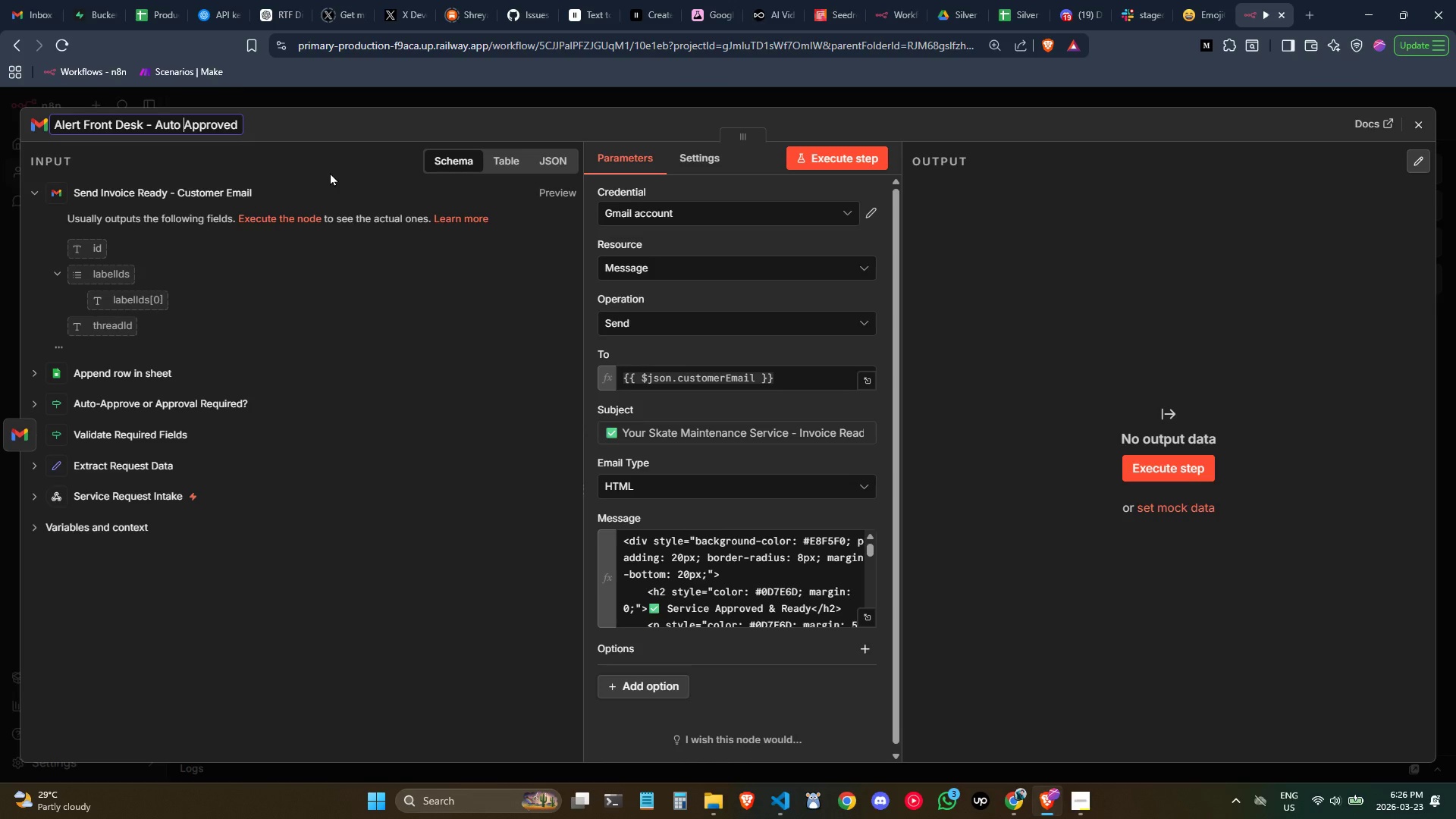 
key(Backspace)
 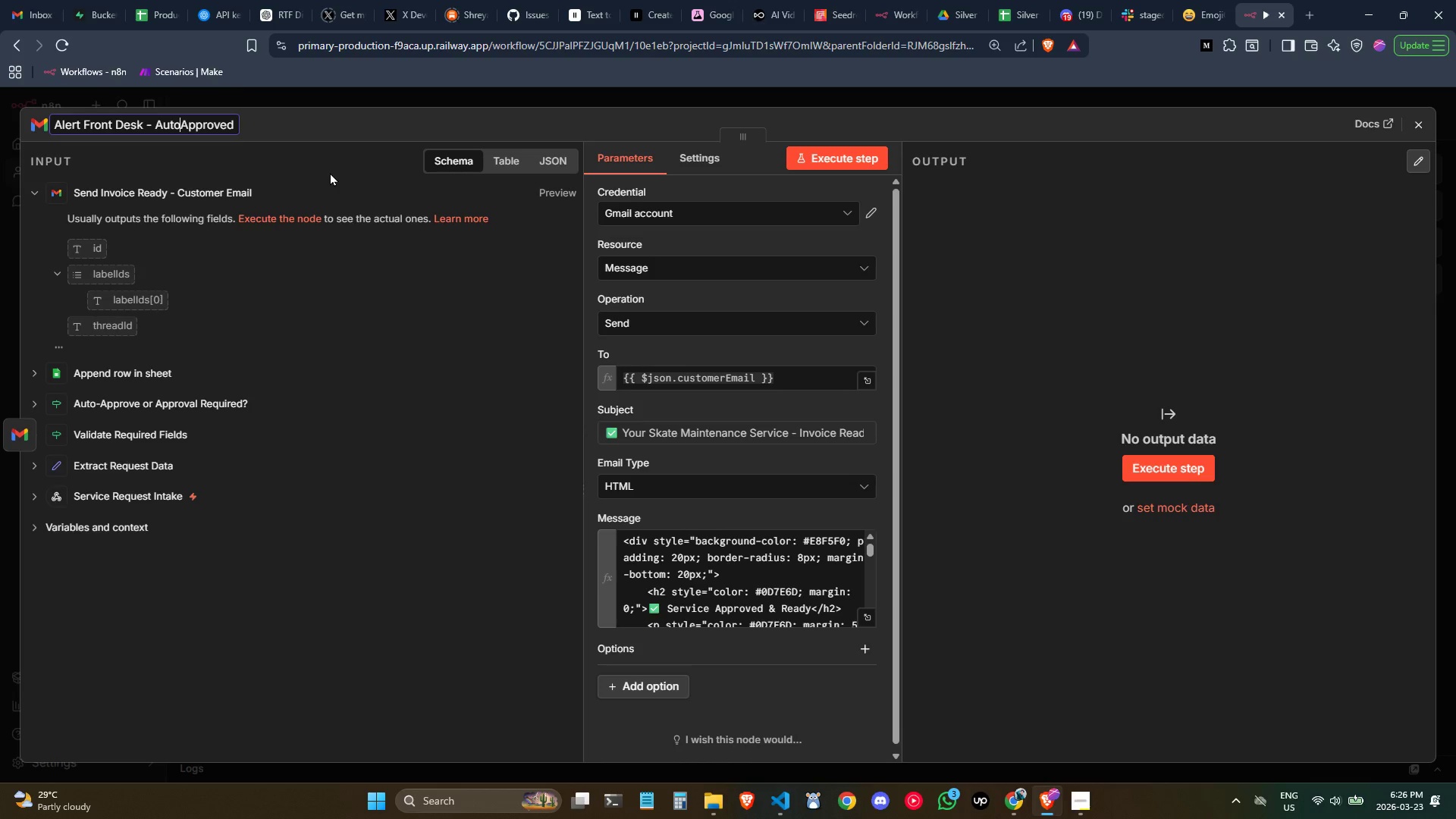 
key(Minus)
 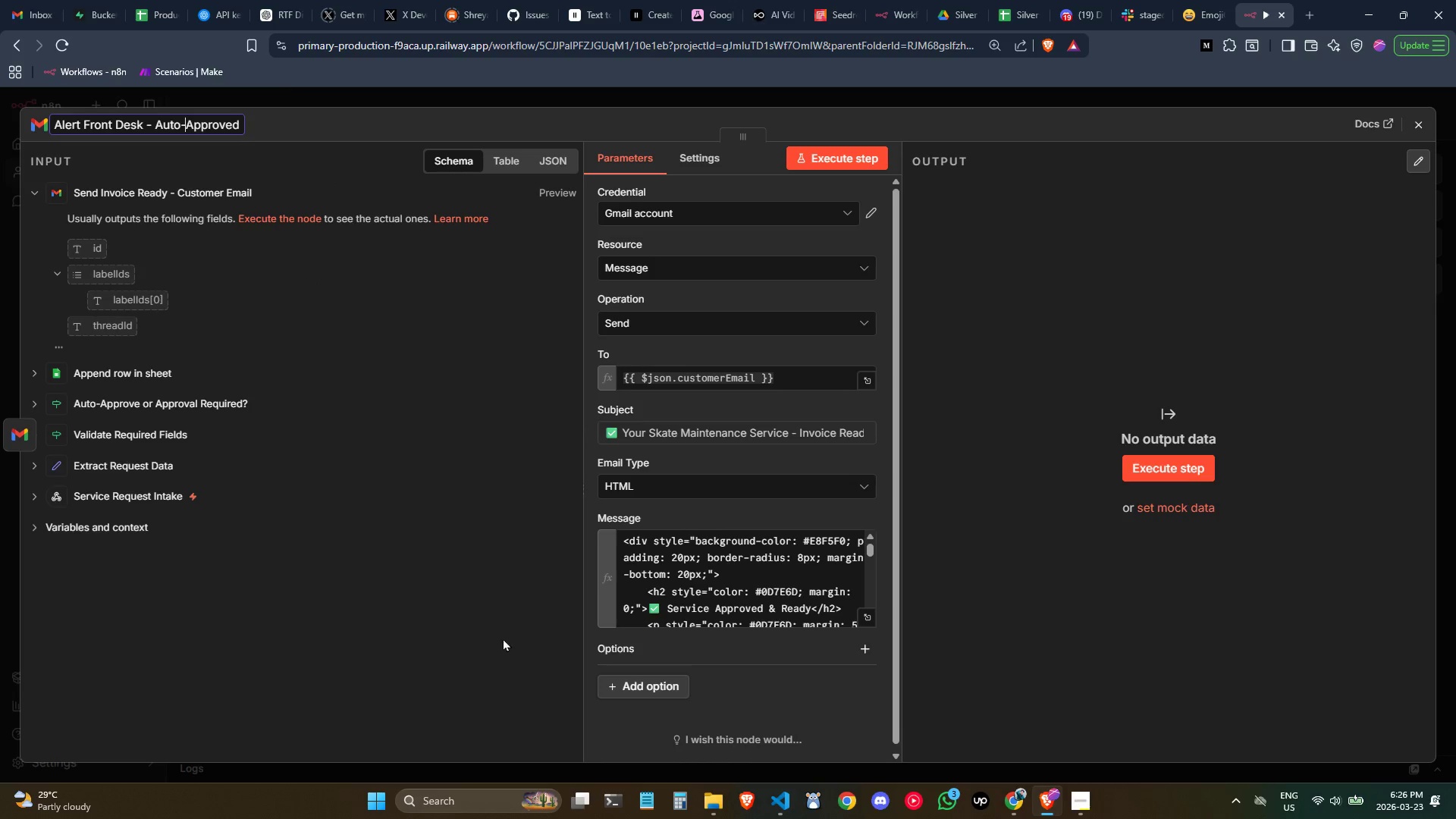 
left_click([489, 742])
 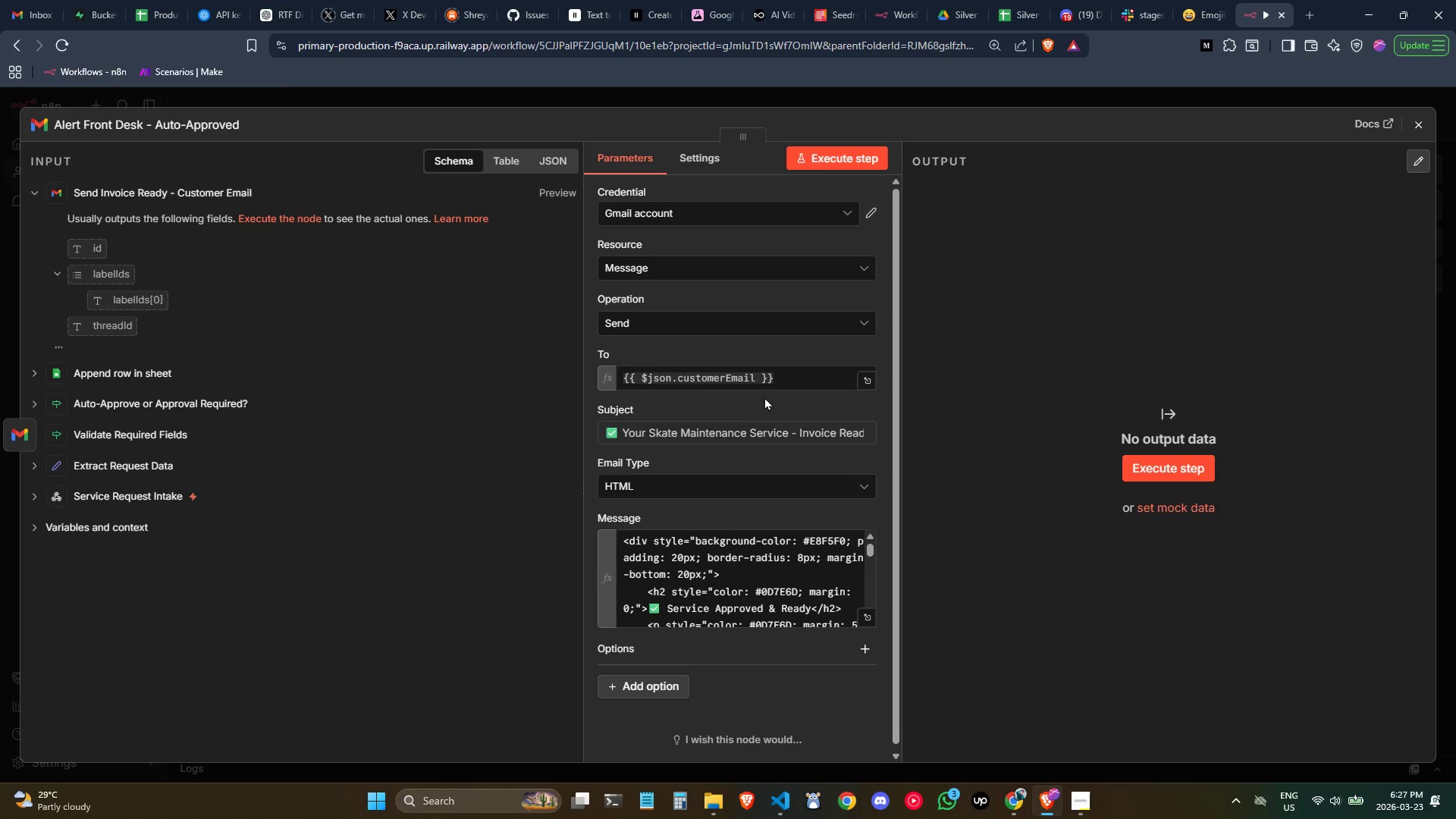 
wait(7.77)
 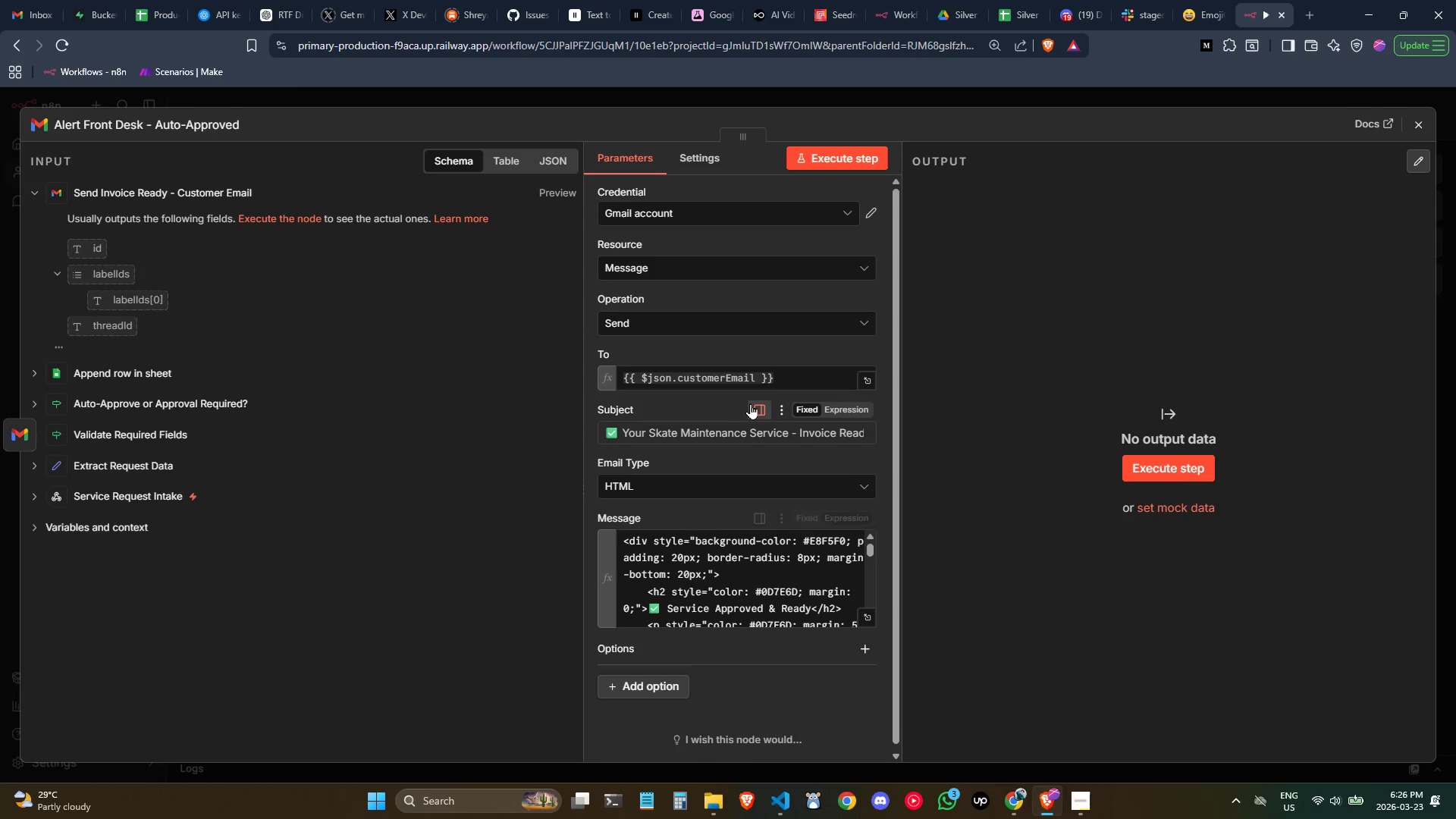 
mouse_move([838, 442])
 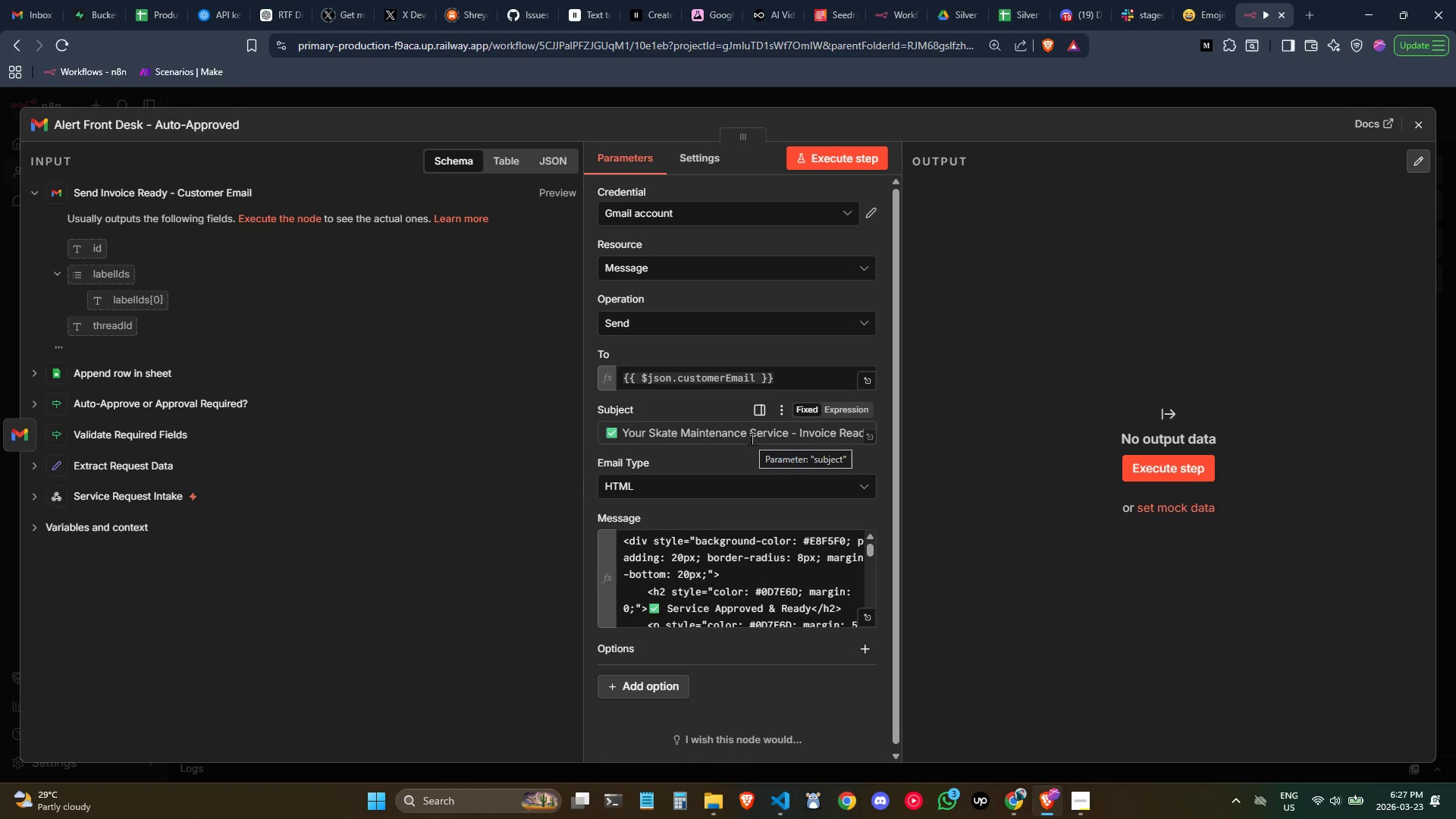 
double_click([752, 438])
 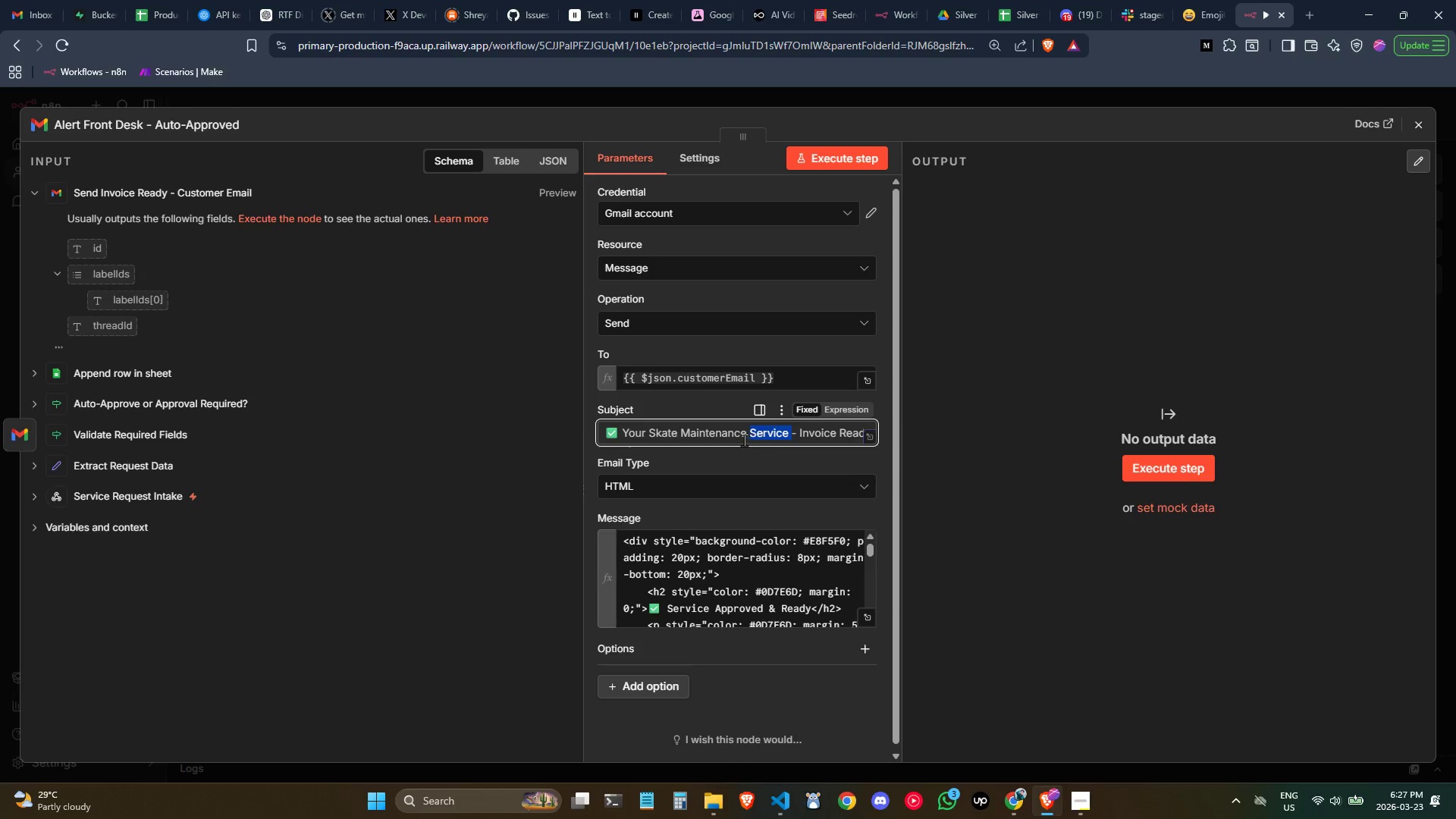 
left_click([718, 440])
 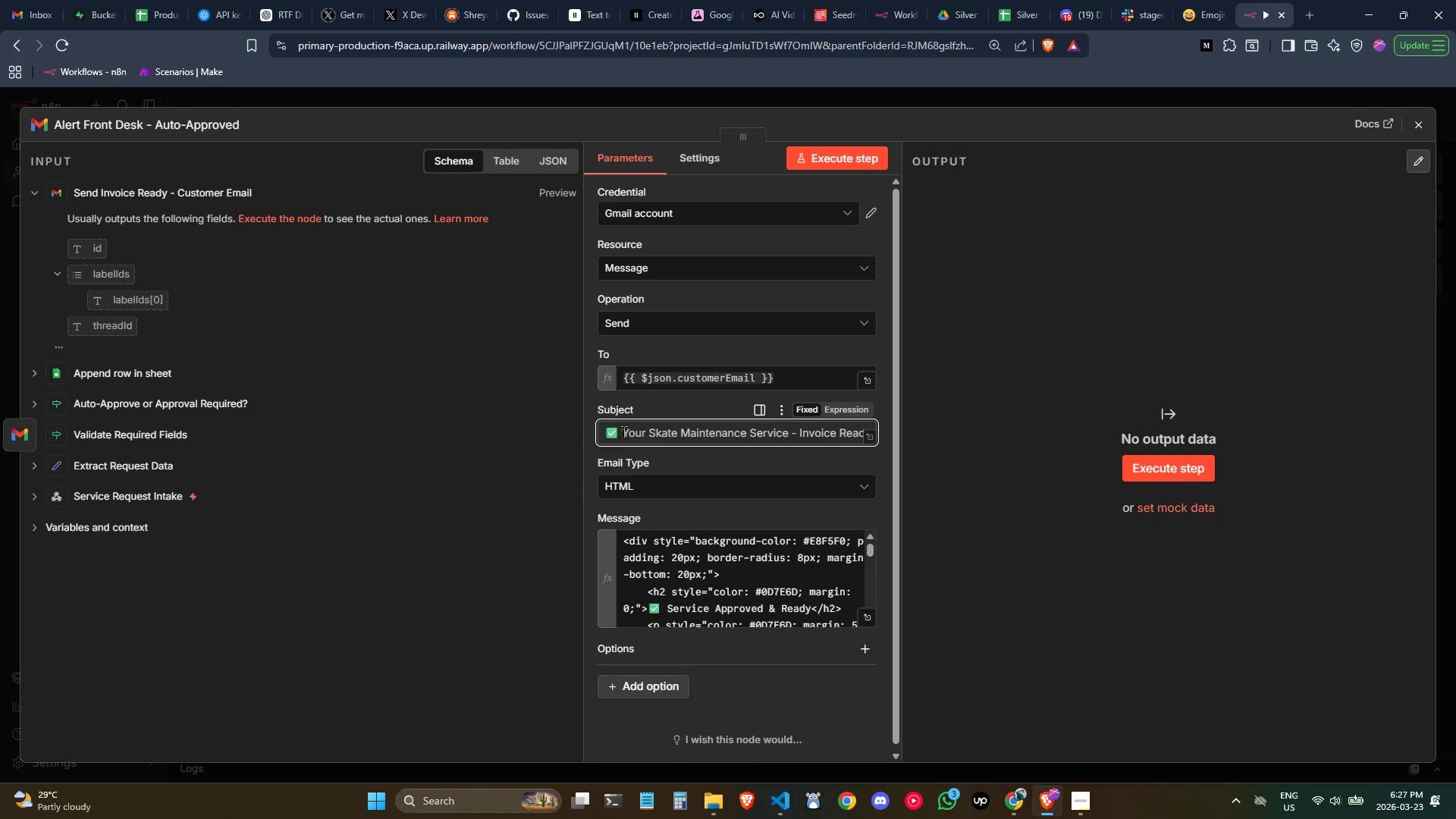 
left_click_drag(start_coordinate=[623, 431], to_coordinate=[1102, 435])
 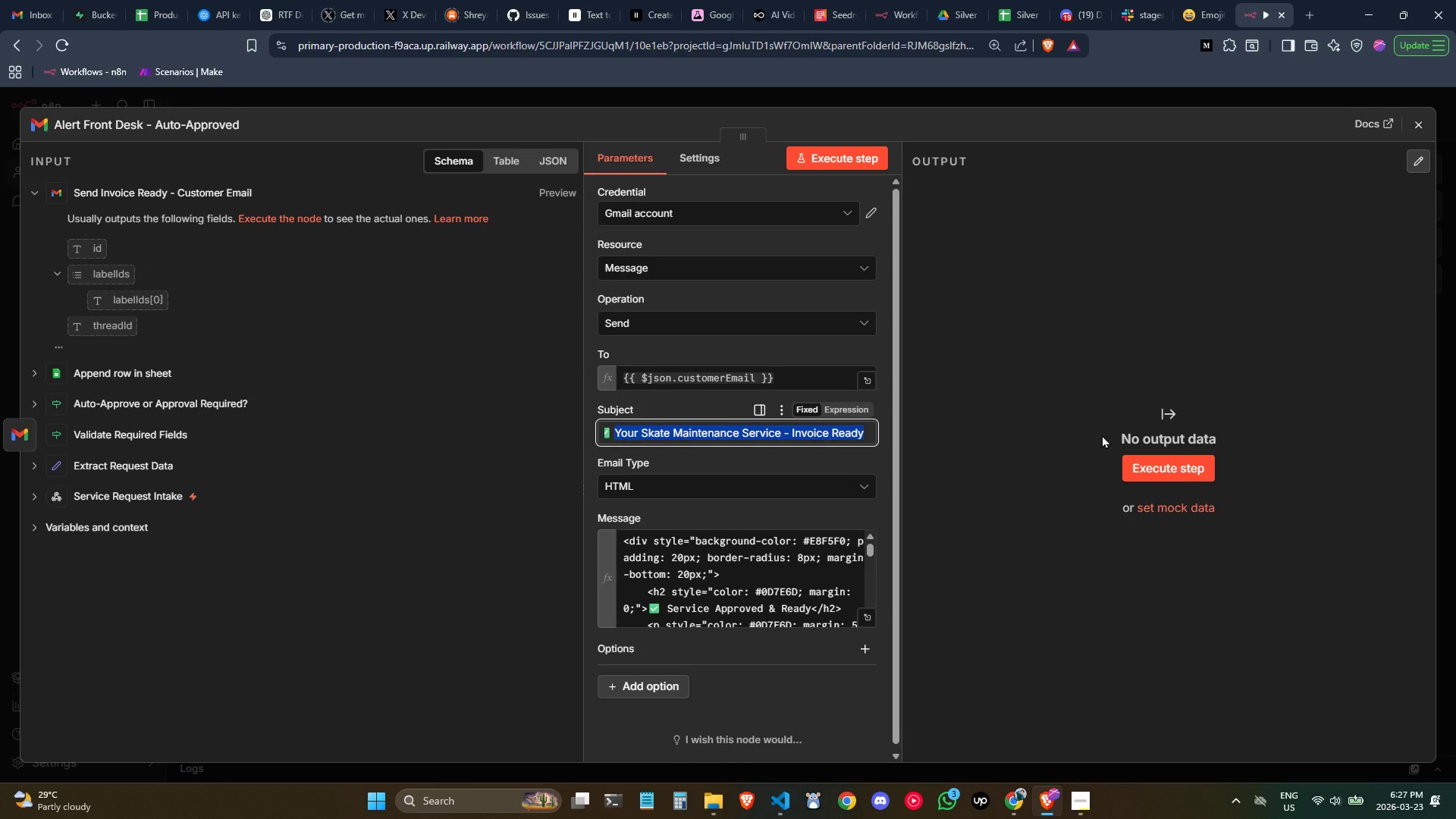 
key(Backspace)
type(NEW AUTO )
key(Backspace)
type(-APPROVED ORDER - )
 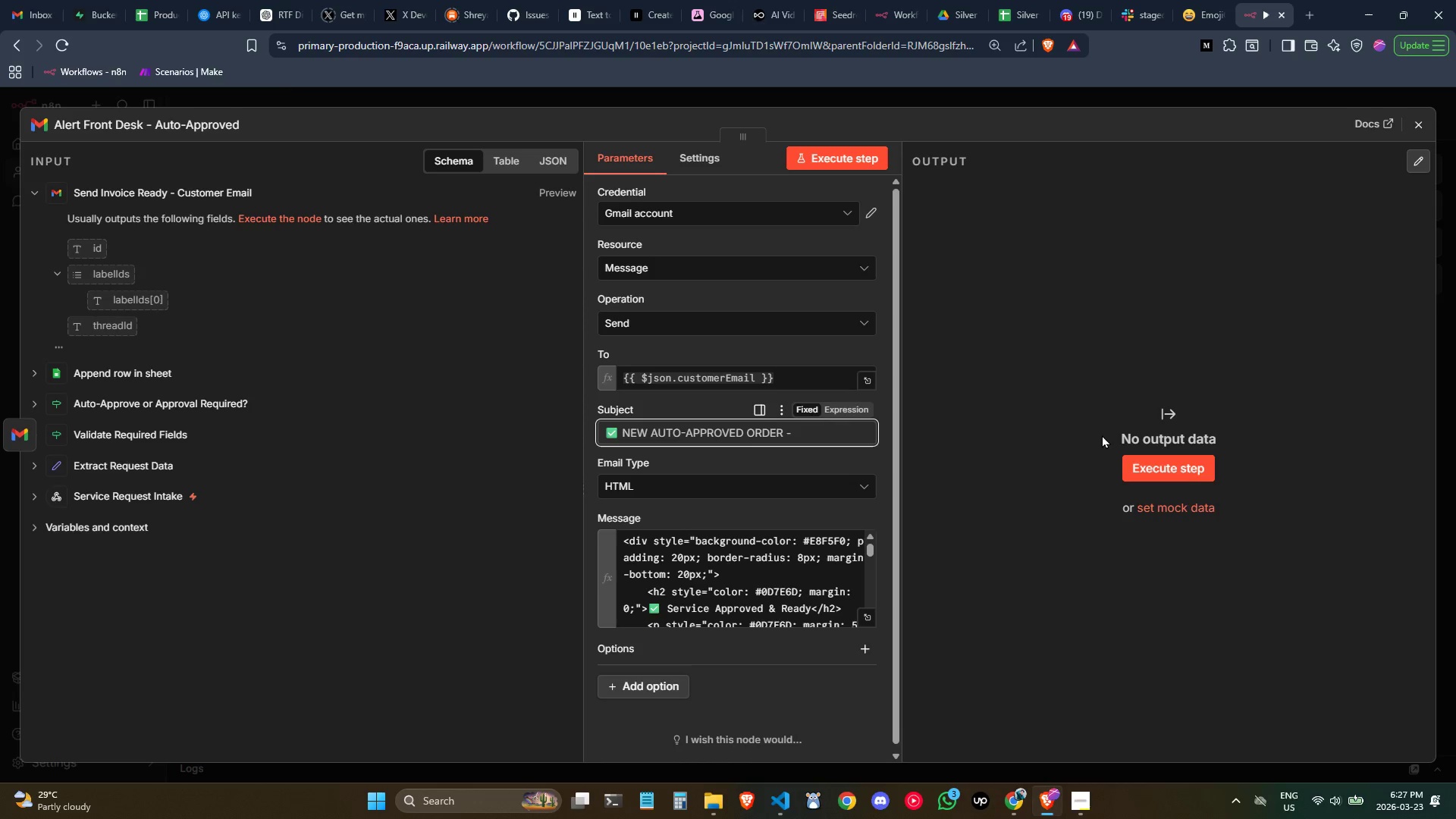 
left_click_drag(start_coordinate=[802, 375], to_coordinate=[489, 347])
 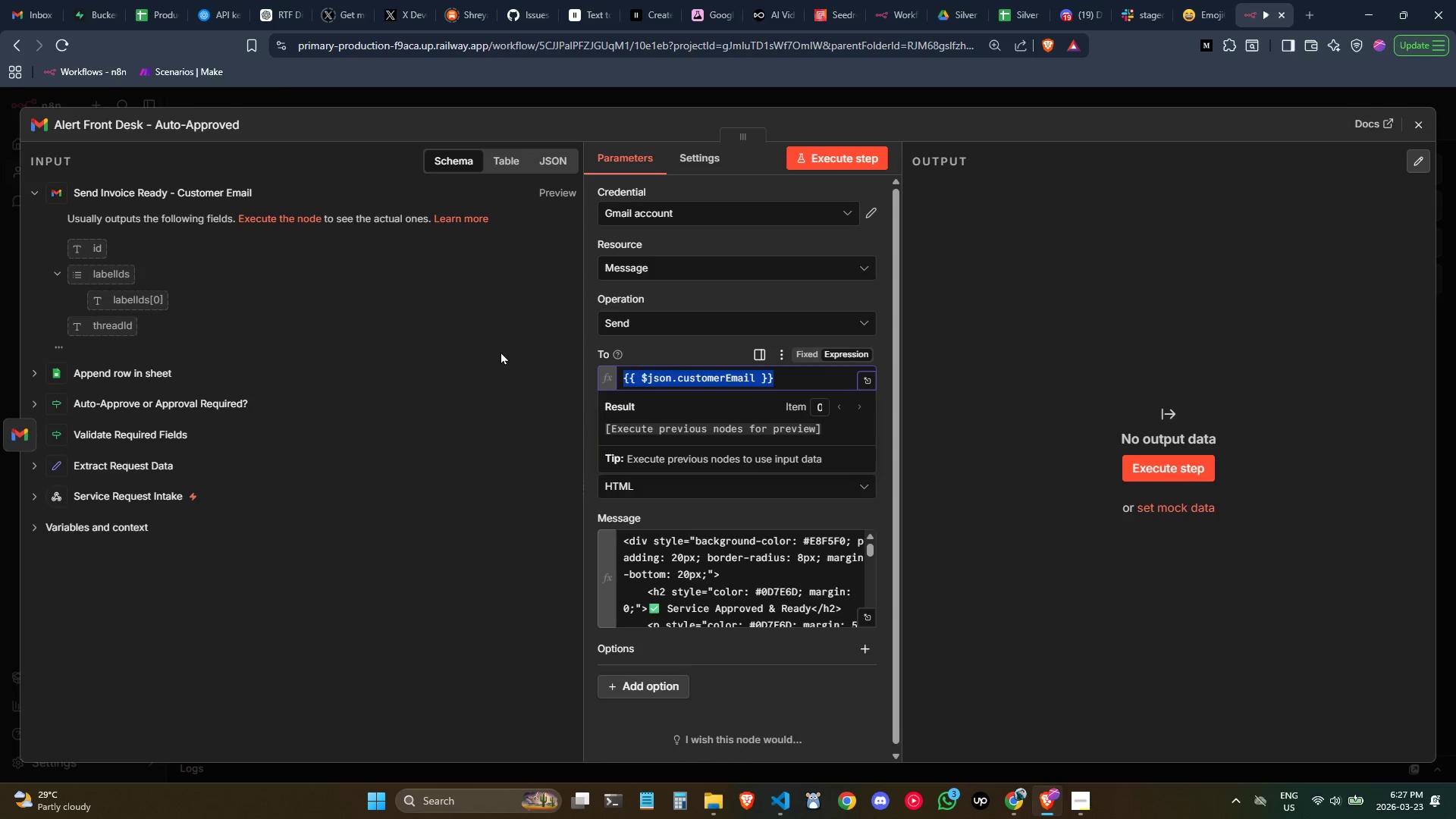 
key(Control+ControlLeft)
 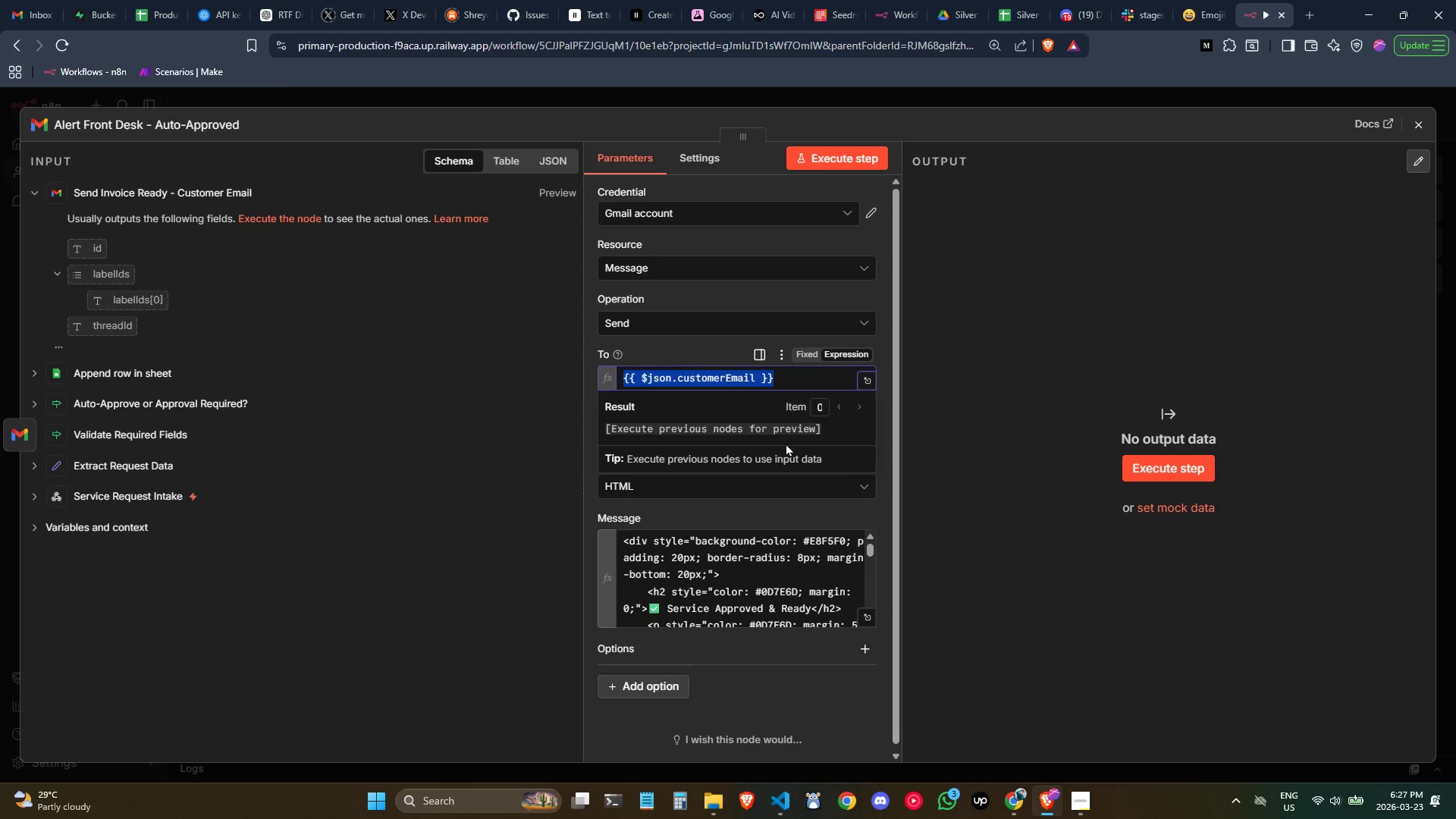 
key(Control+C)
 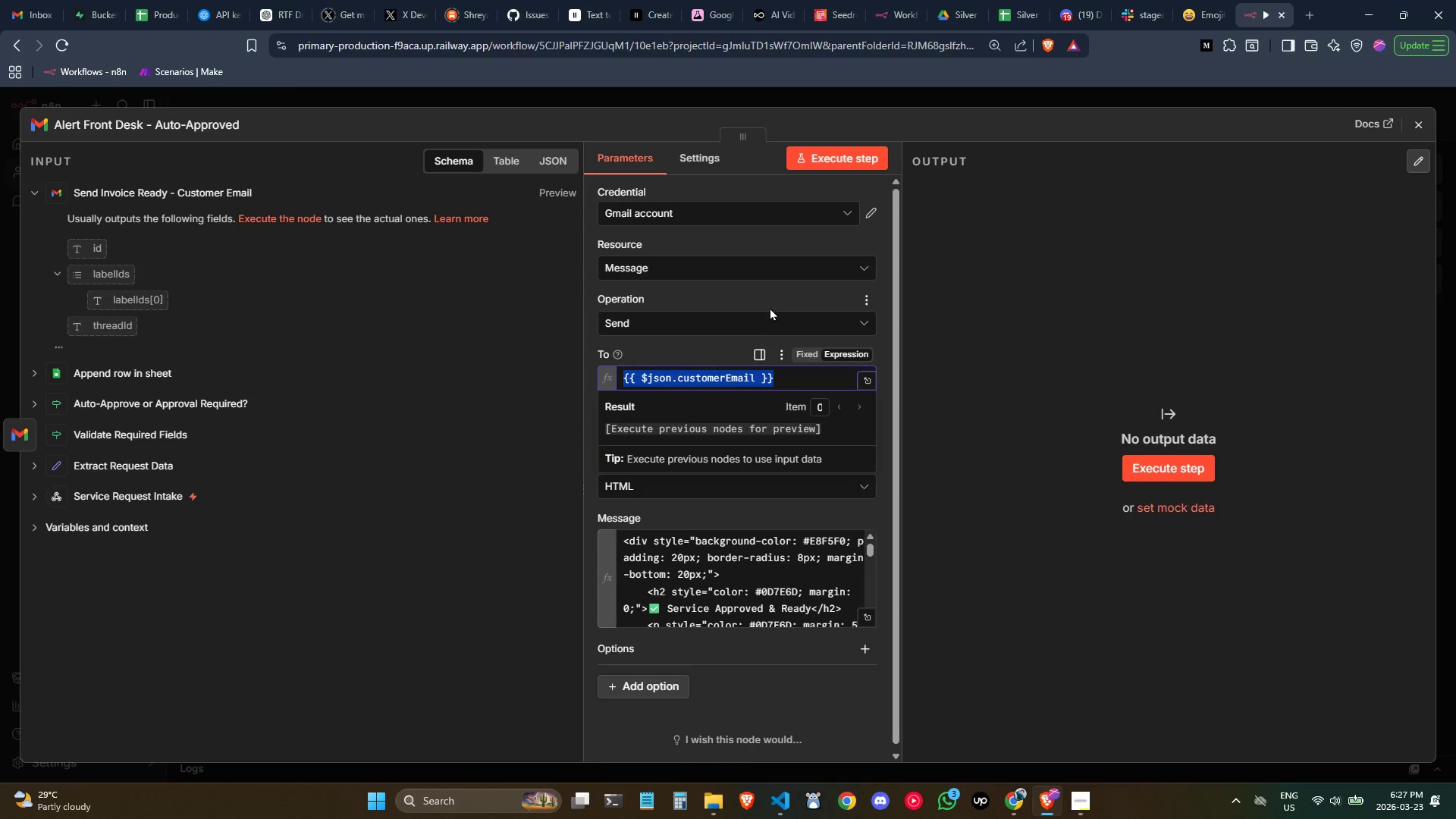 
left_click([763, 299])
 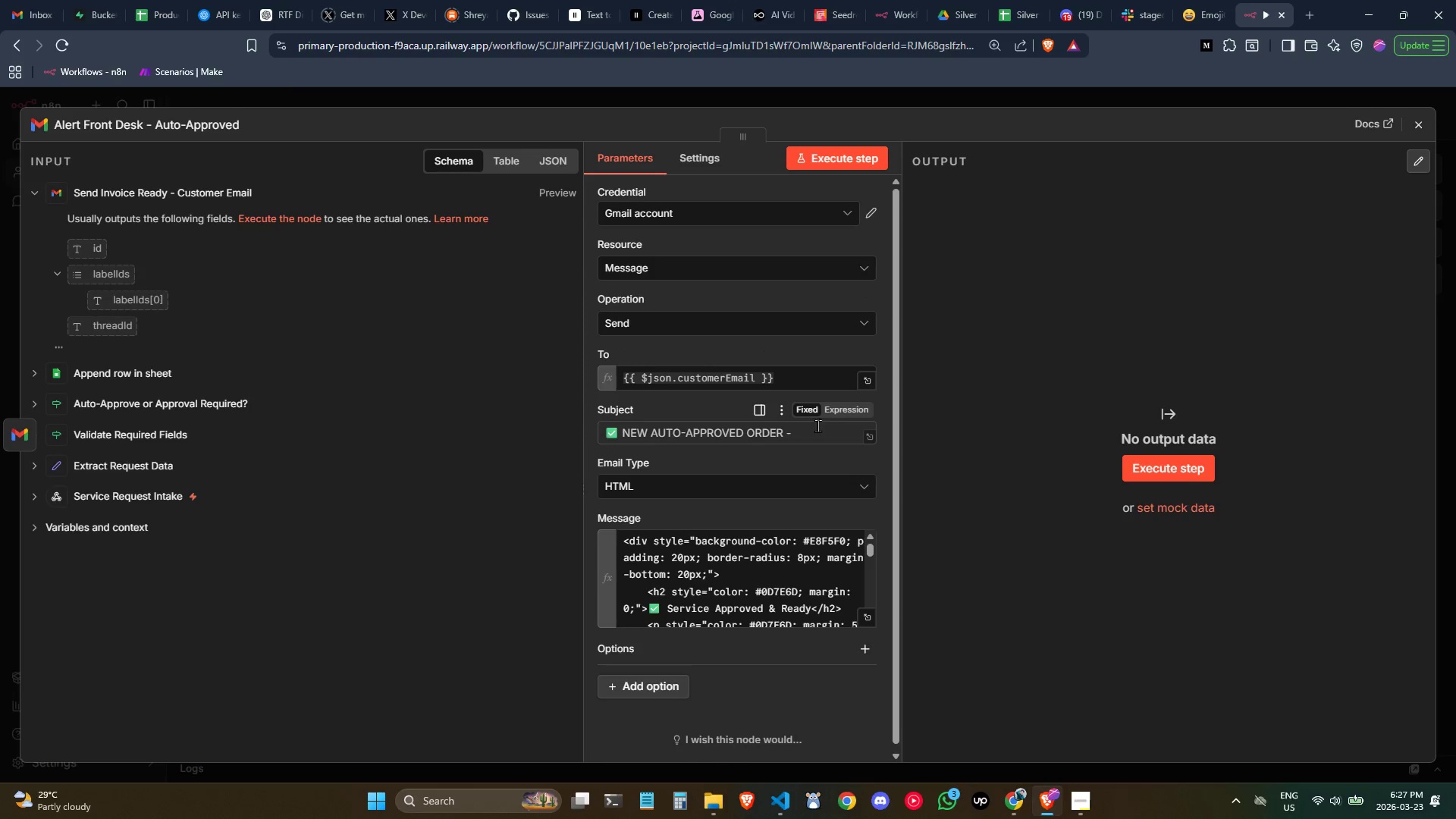 
left_click([821, 427])
 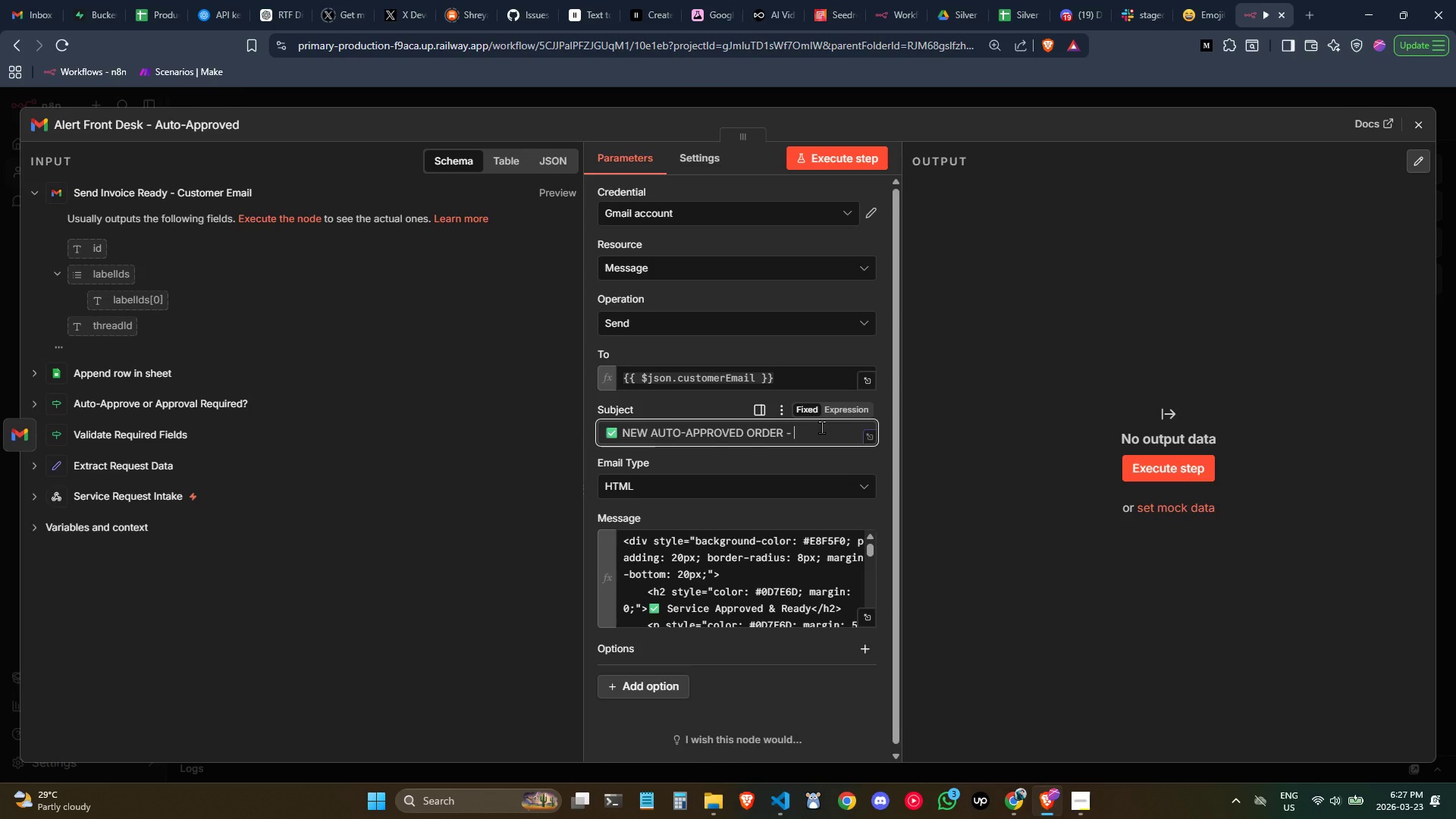 
key(Control+ControlLeft)
 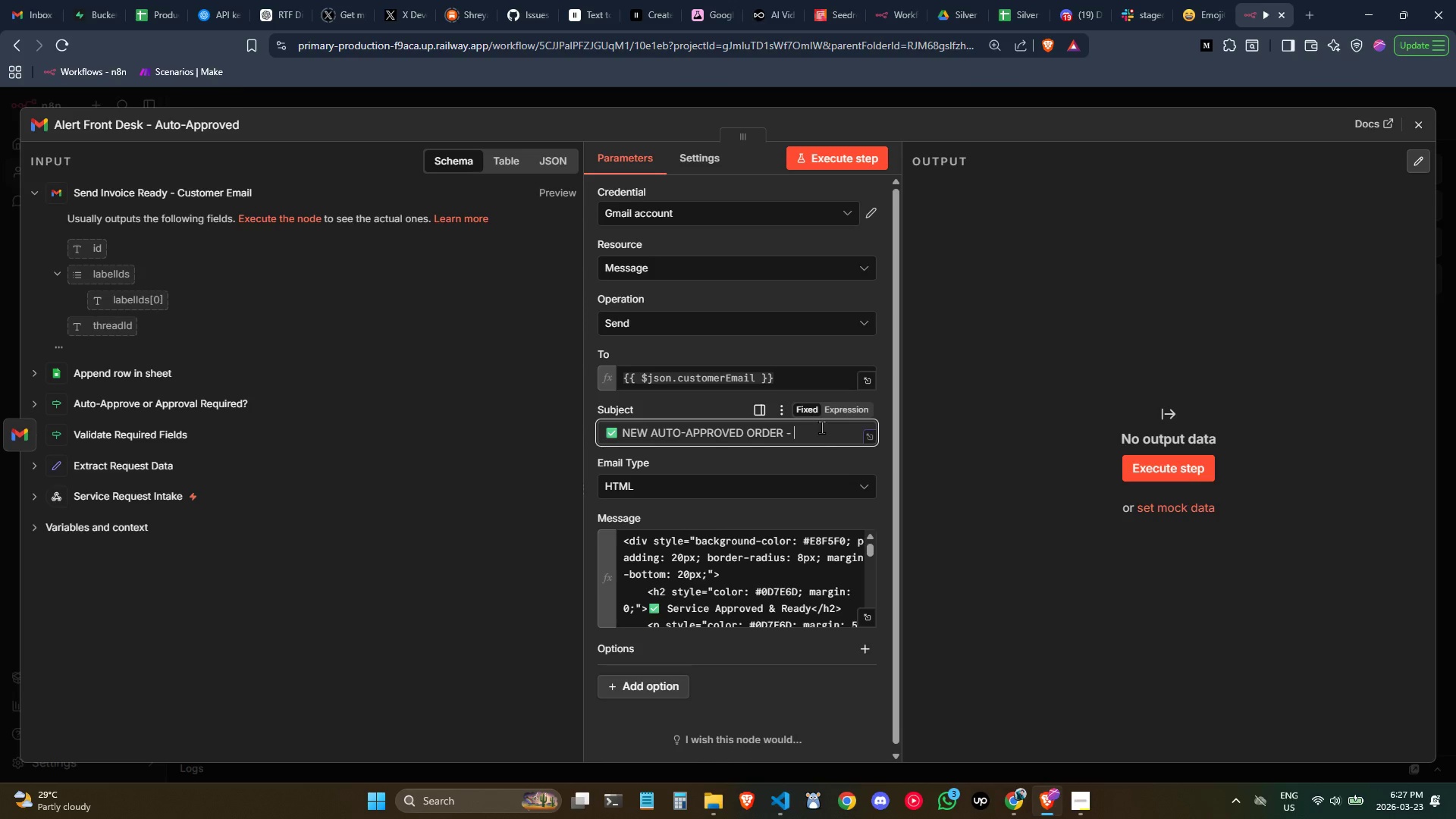 
key(Control+V)
 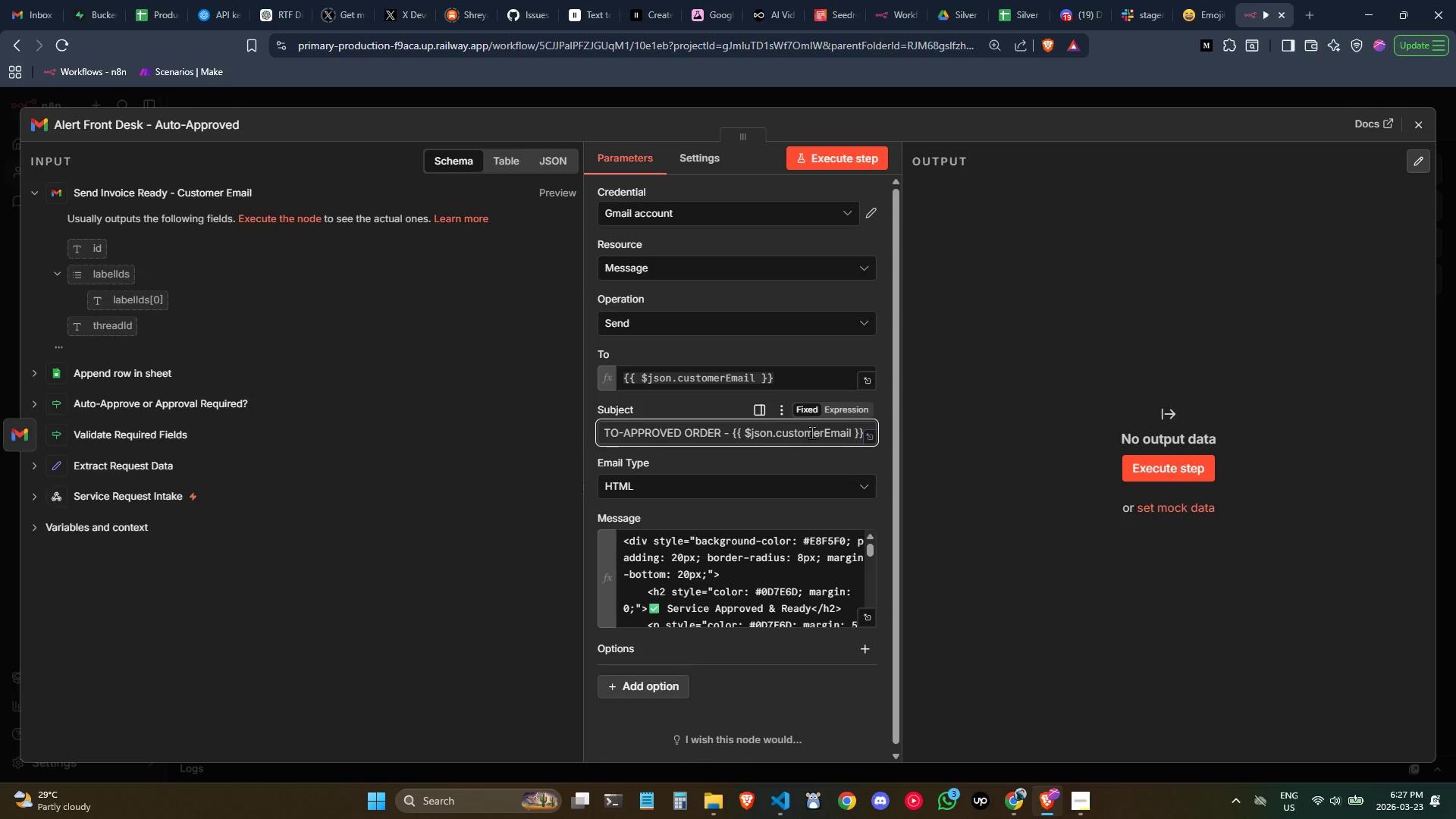 
double_click([811, 432])
 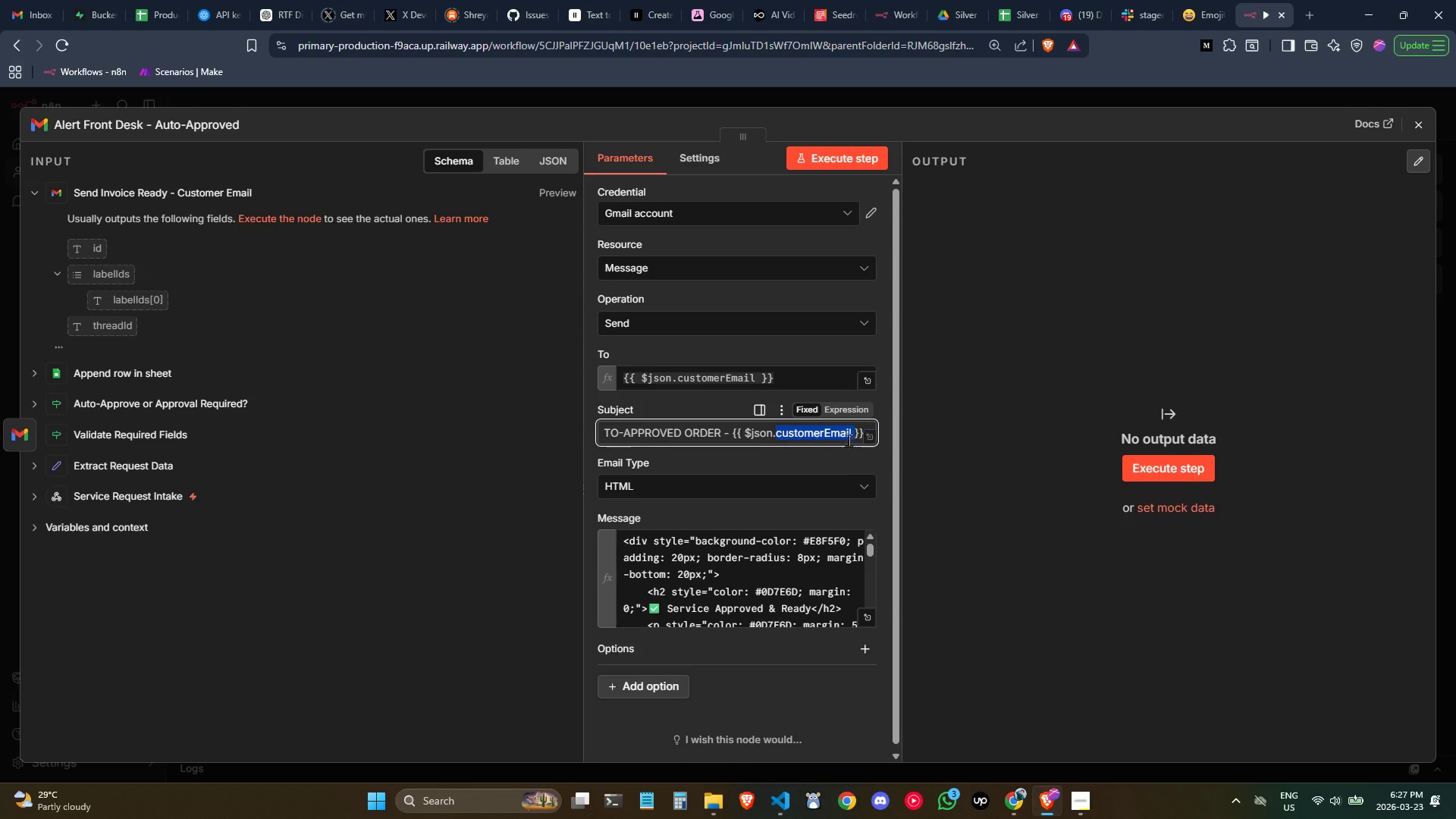 
left_click([847, 432])
 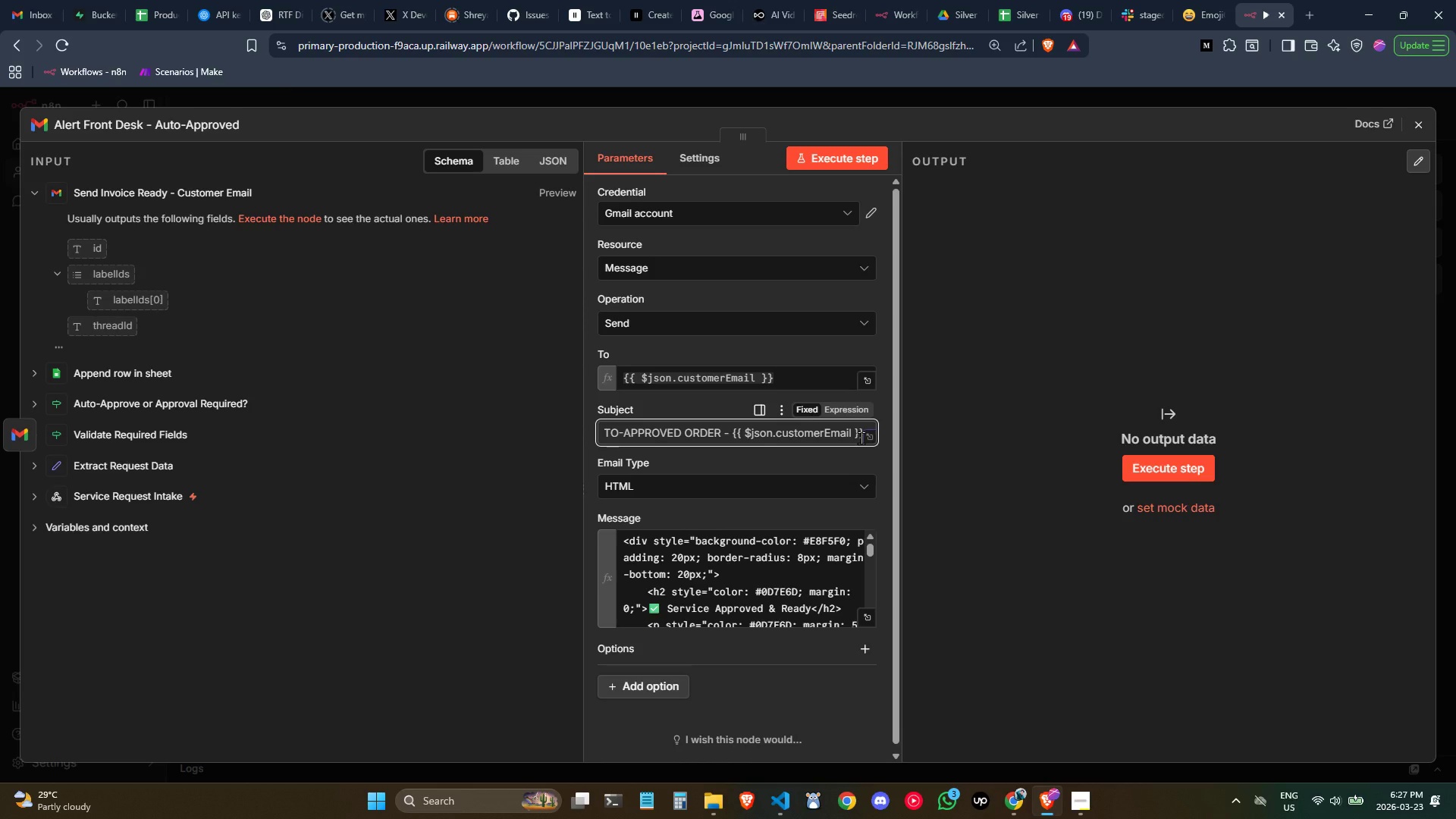 
key(ArrowRight)
 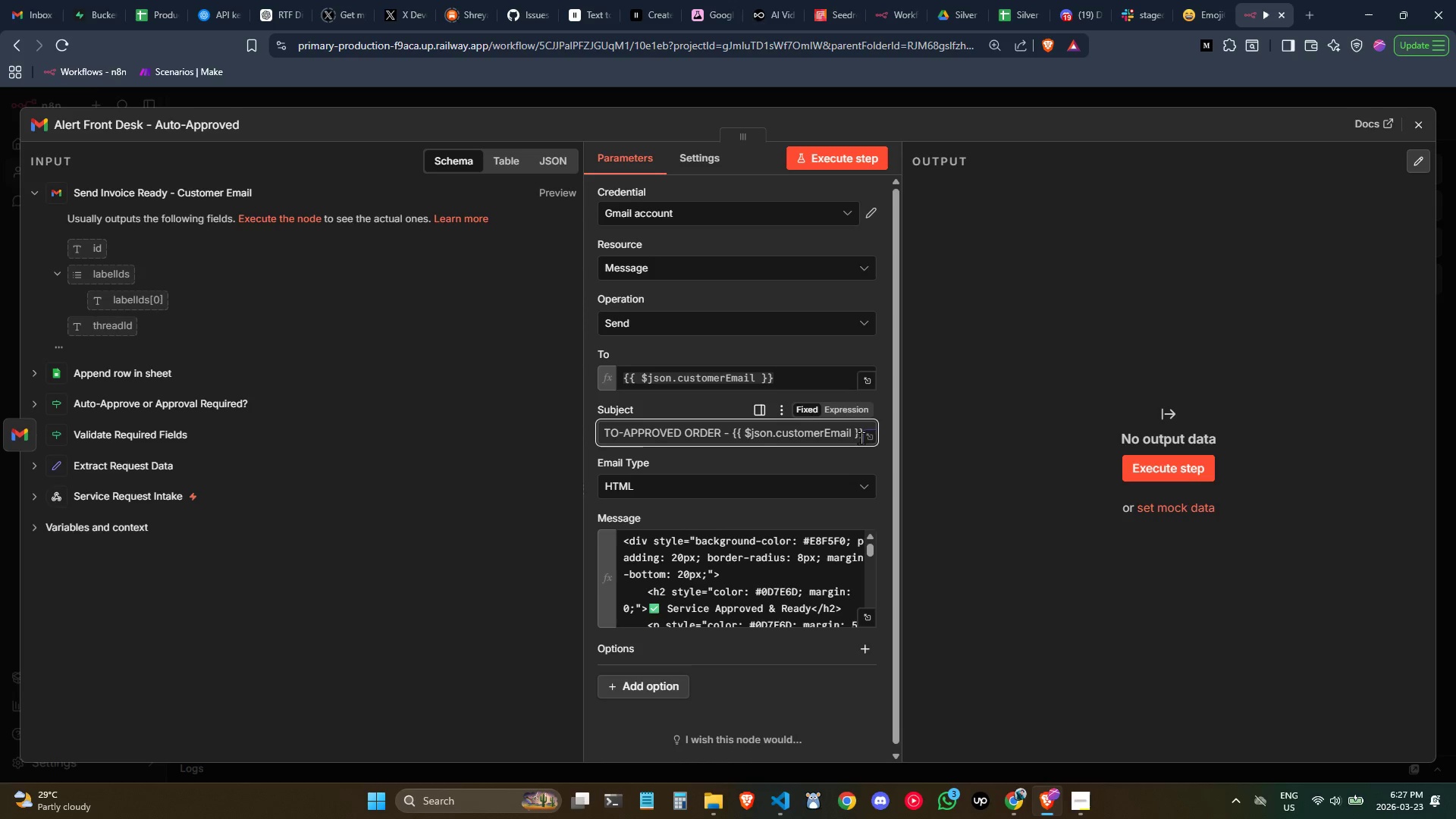 
key(Backspace)
 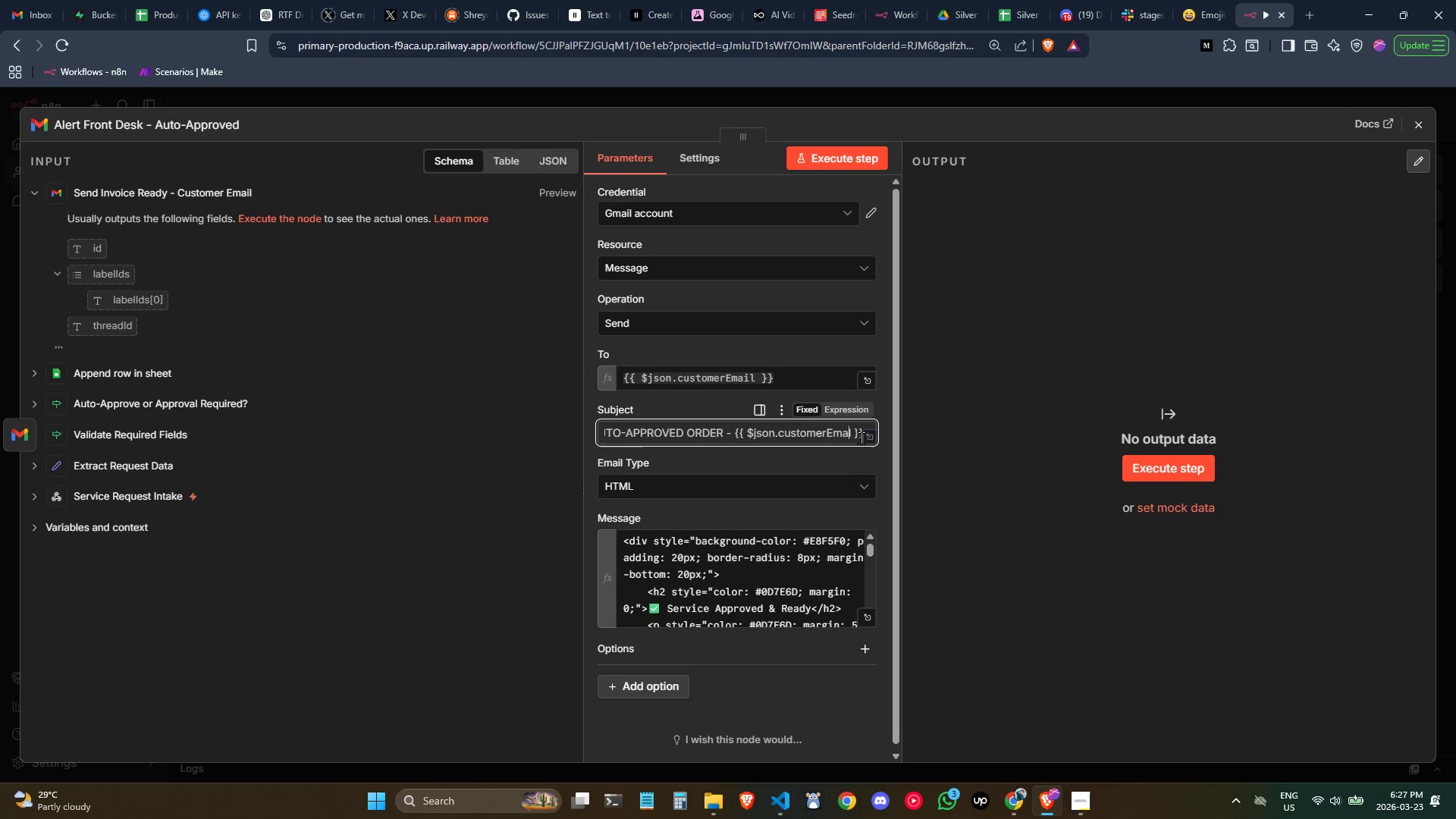 
key(Backspace)
 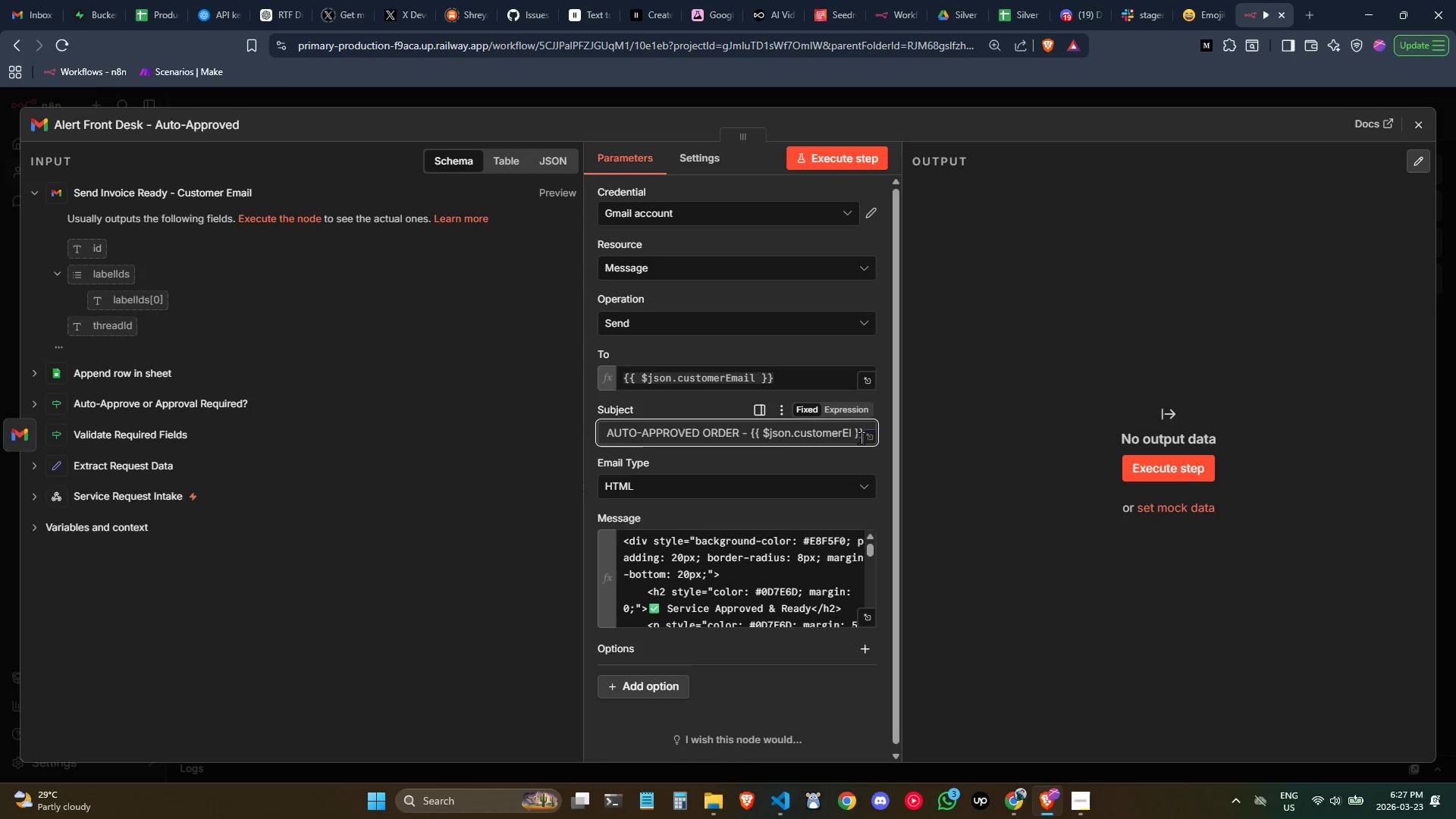 
key(Backspace)
 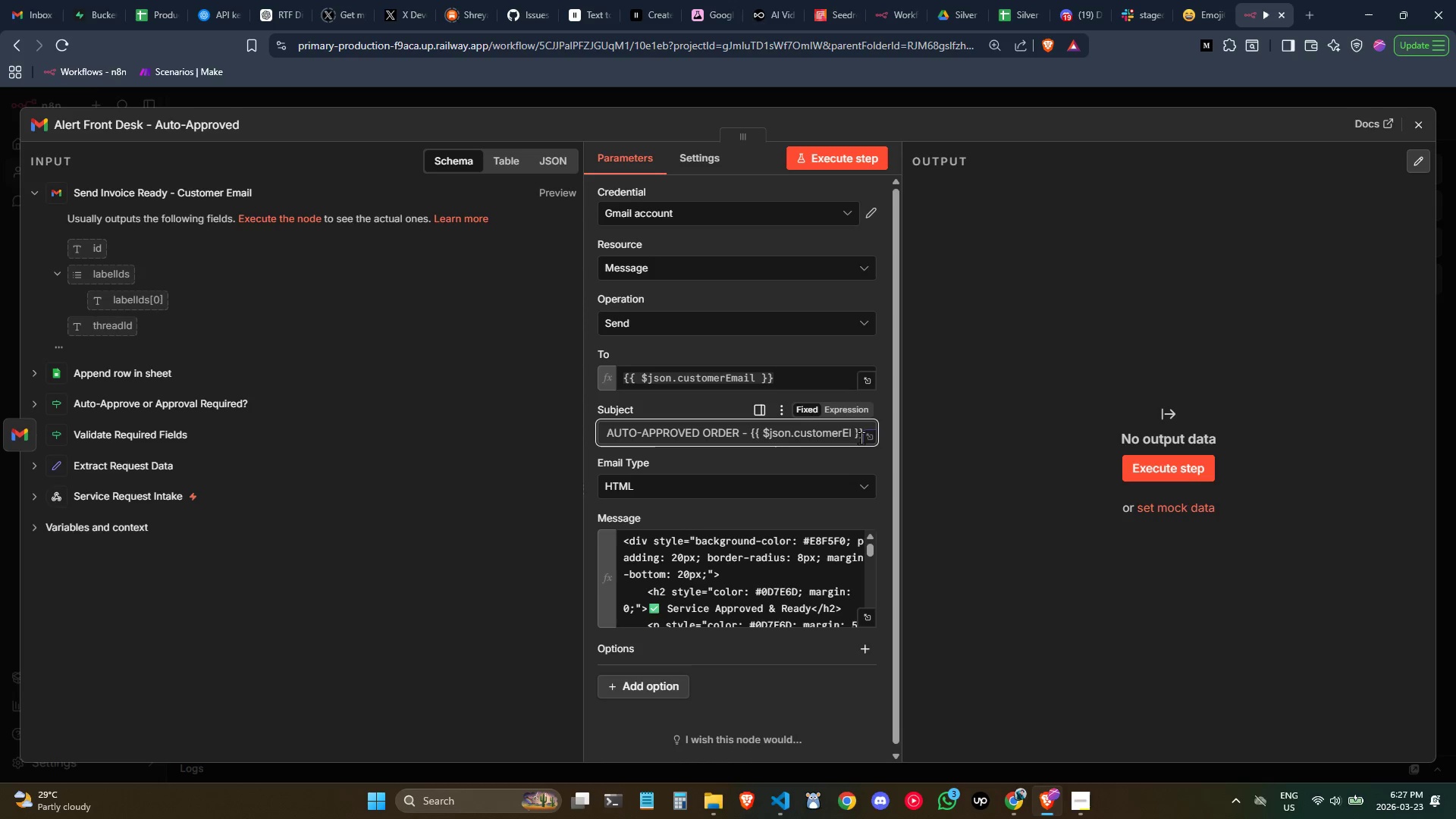 
key(Backspace)
 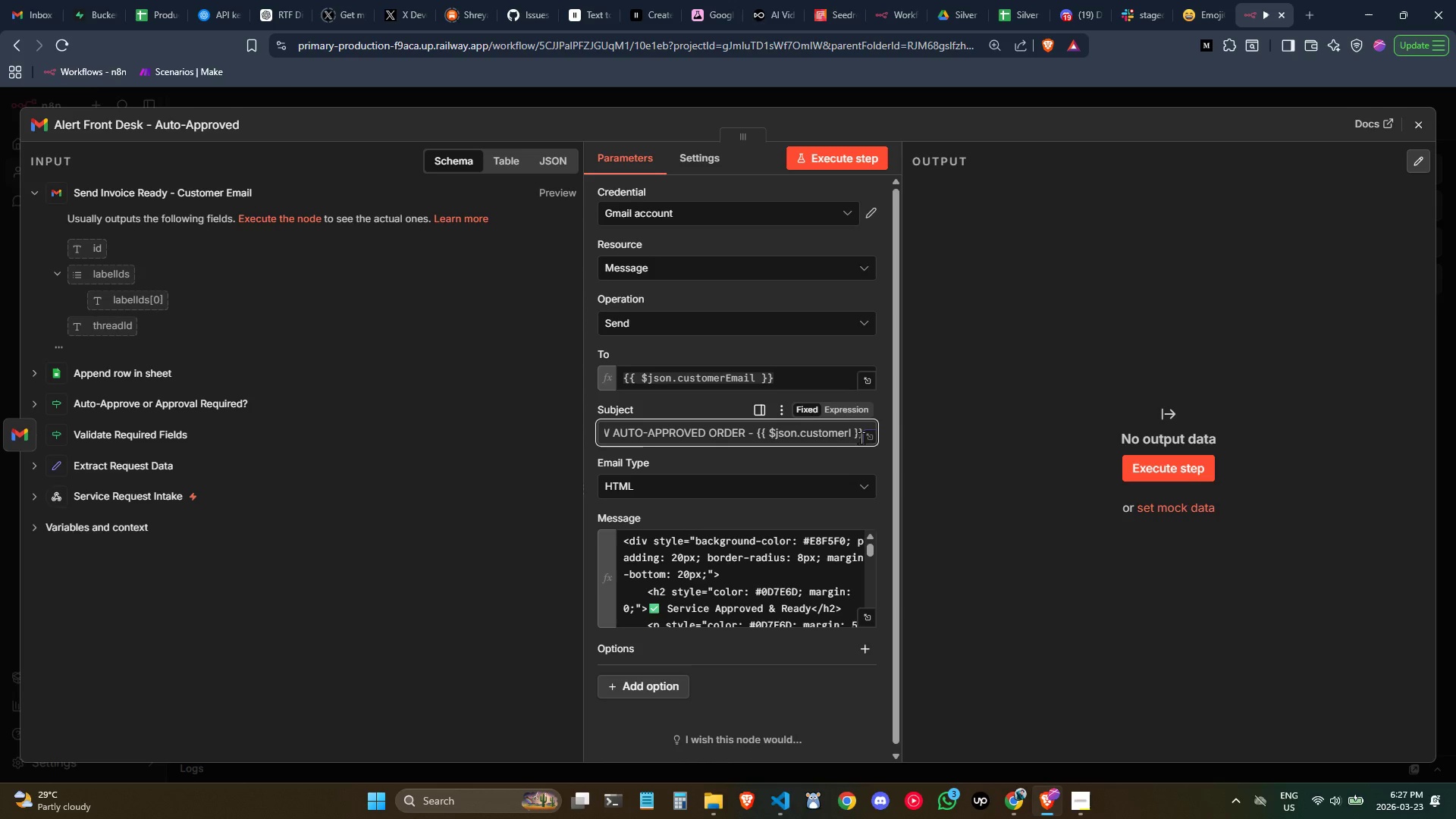 
key(ArrowRight)
 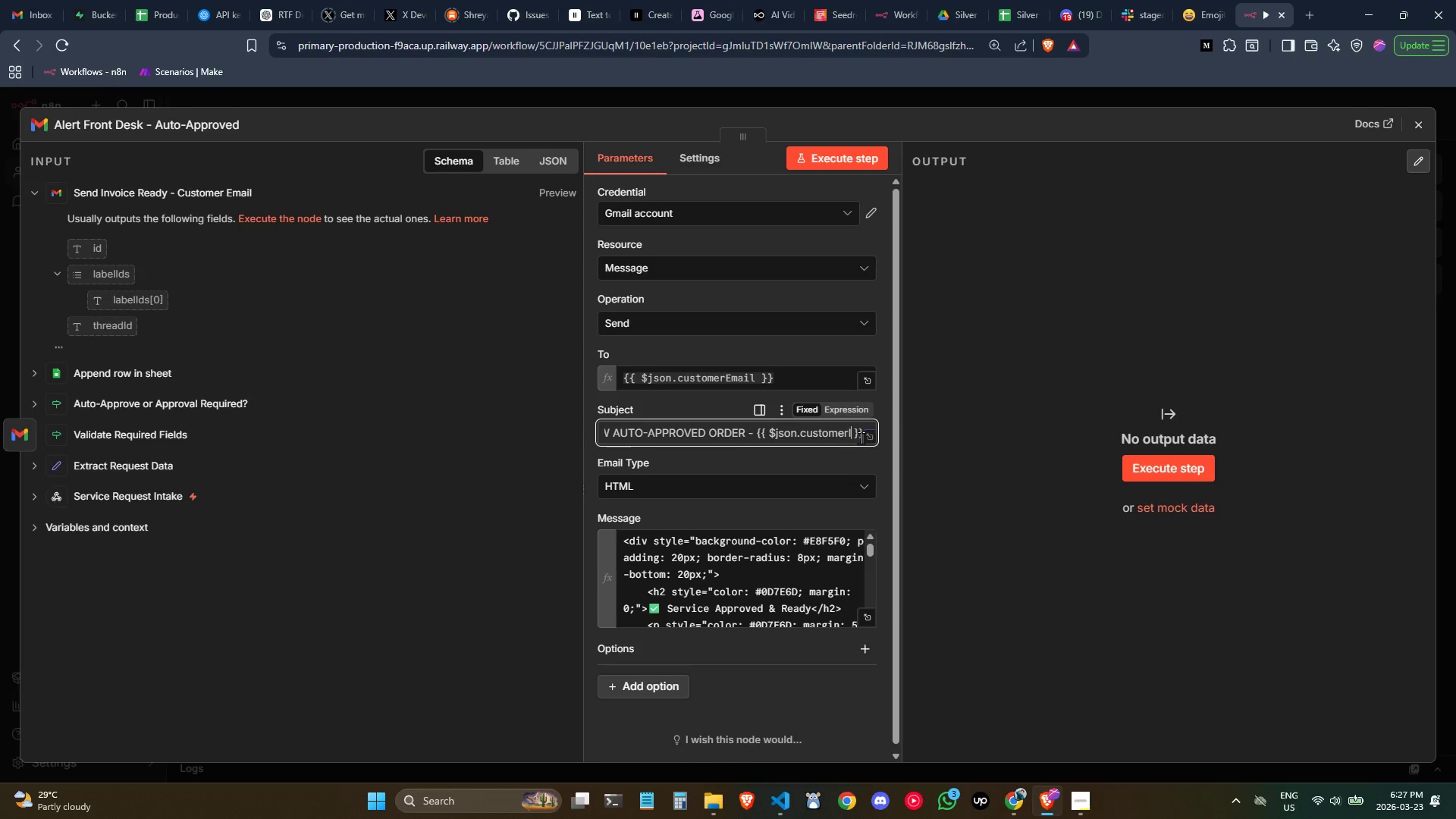 
key(Backspace)
type(Name)
 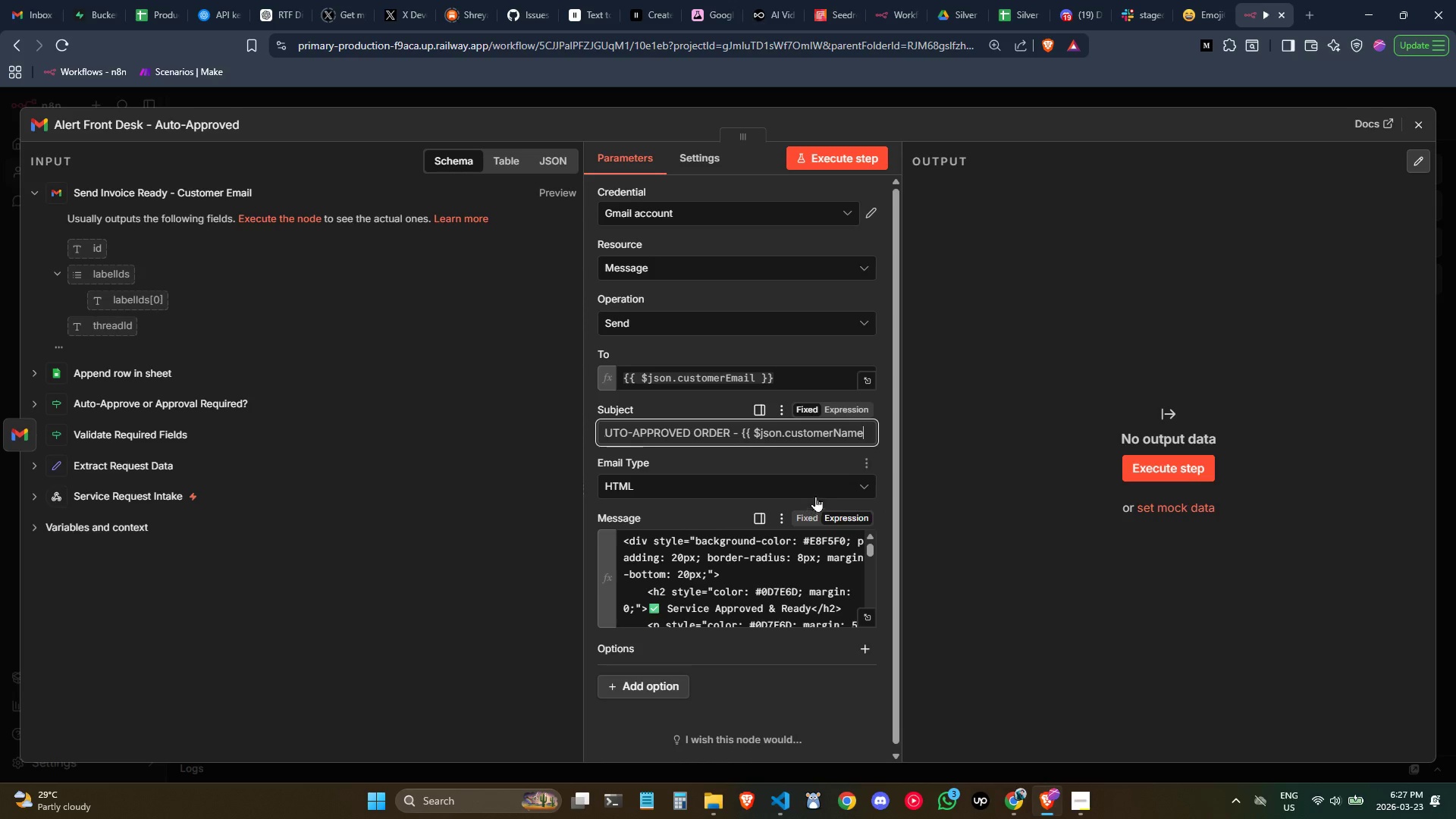 
key(ArrowRight)
 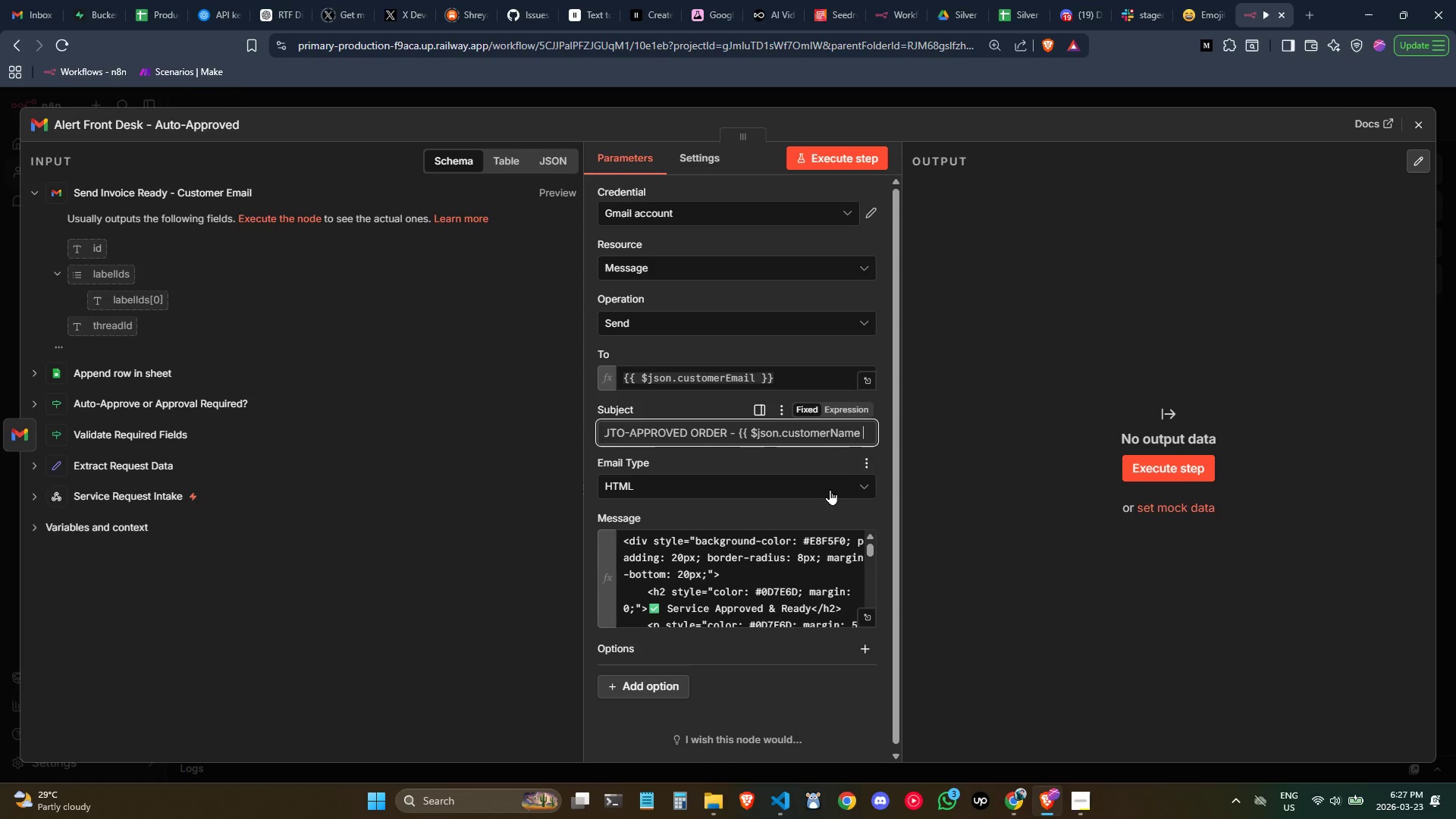 
key(ArrowRight)
 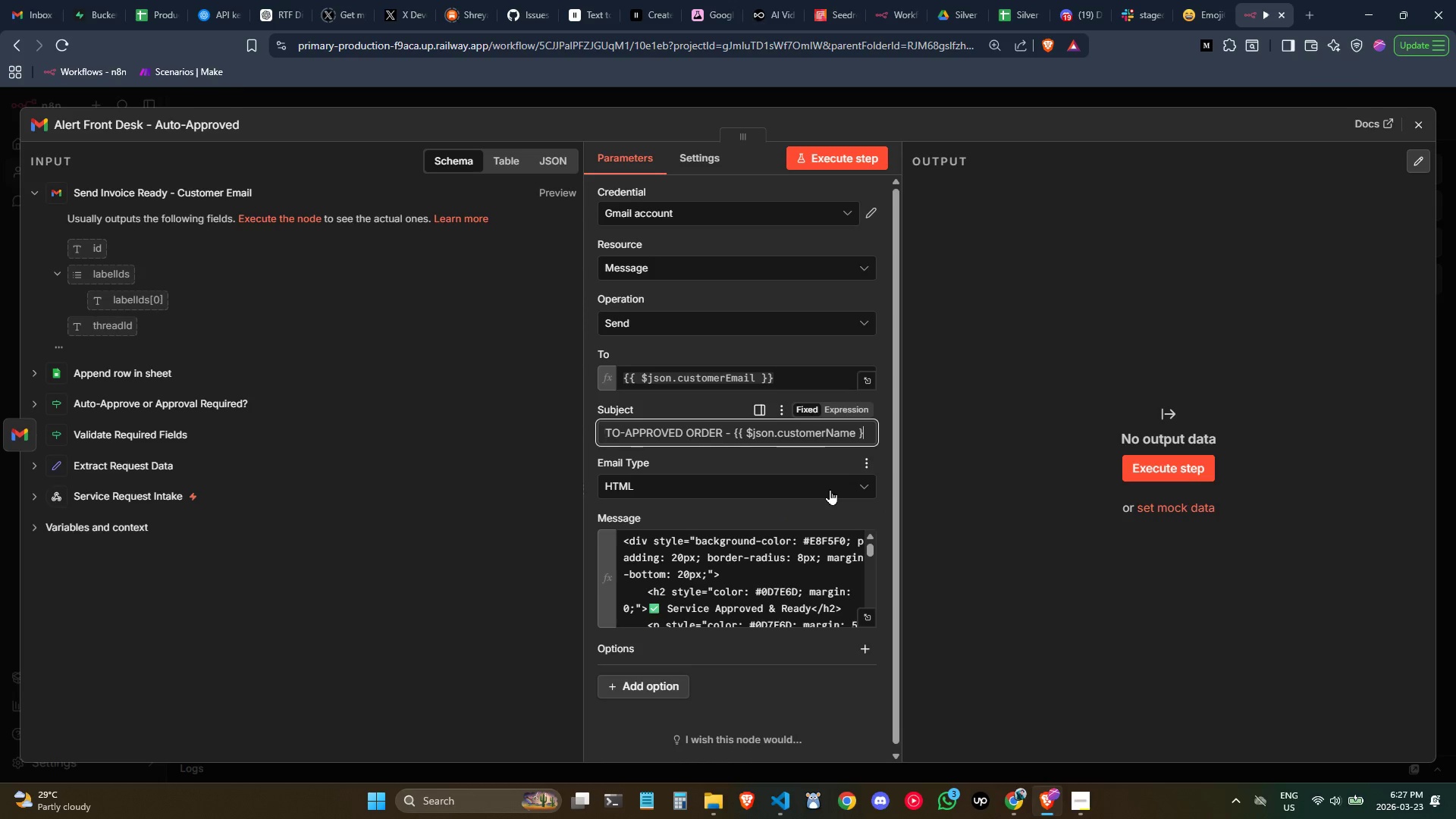 
key(ArrowRight)
 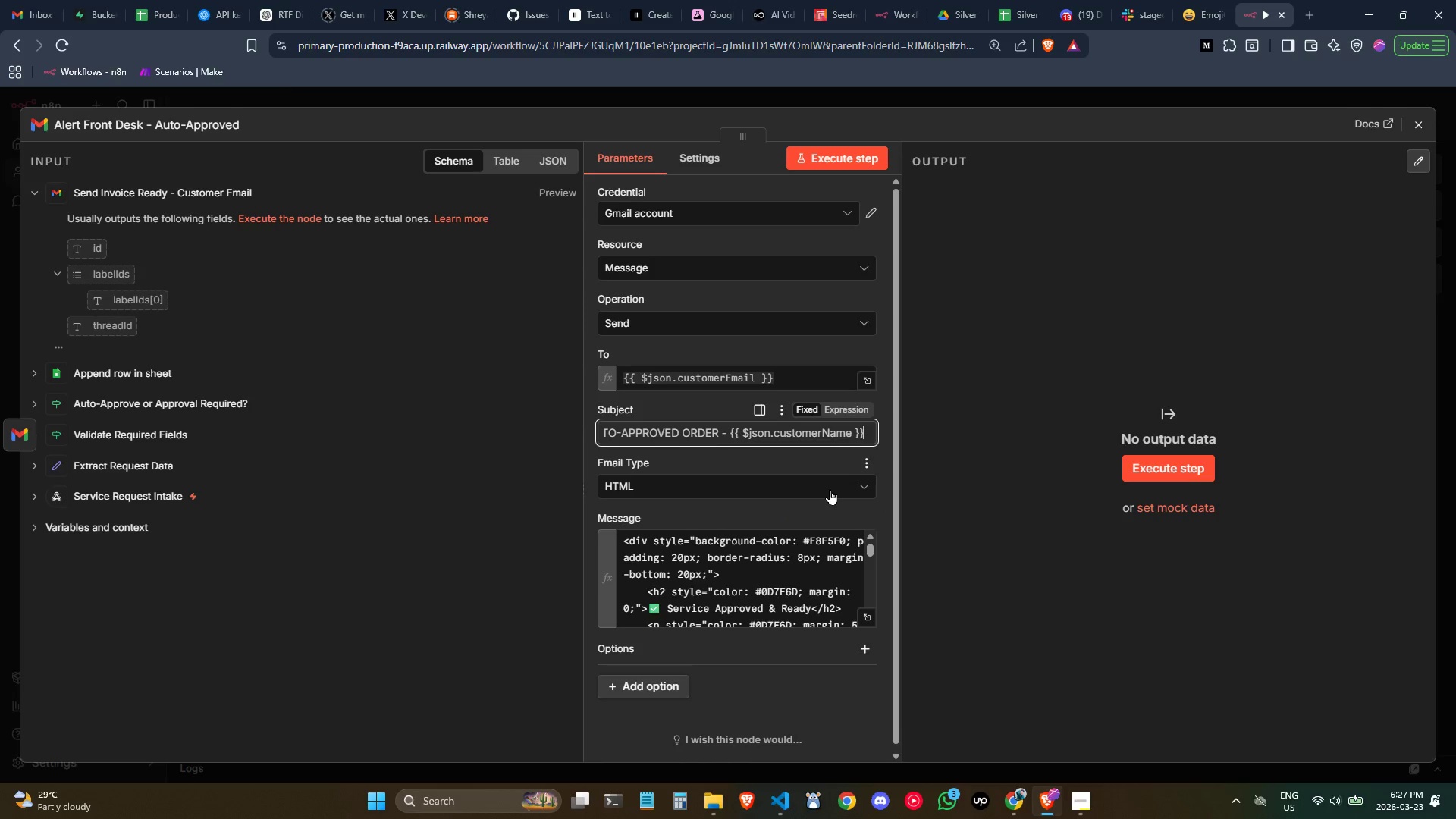 
key(ArrowRight)
 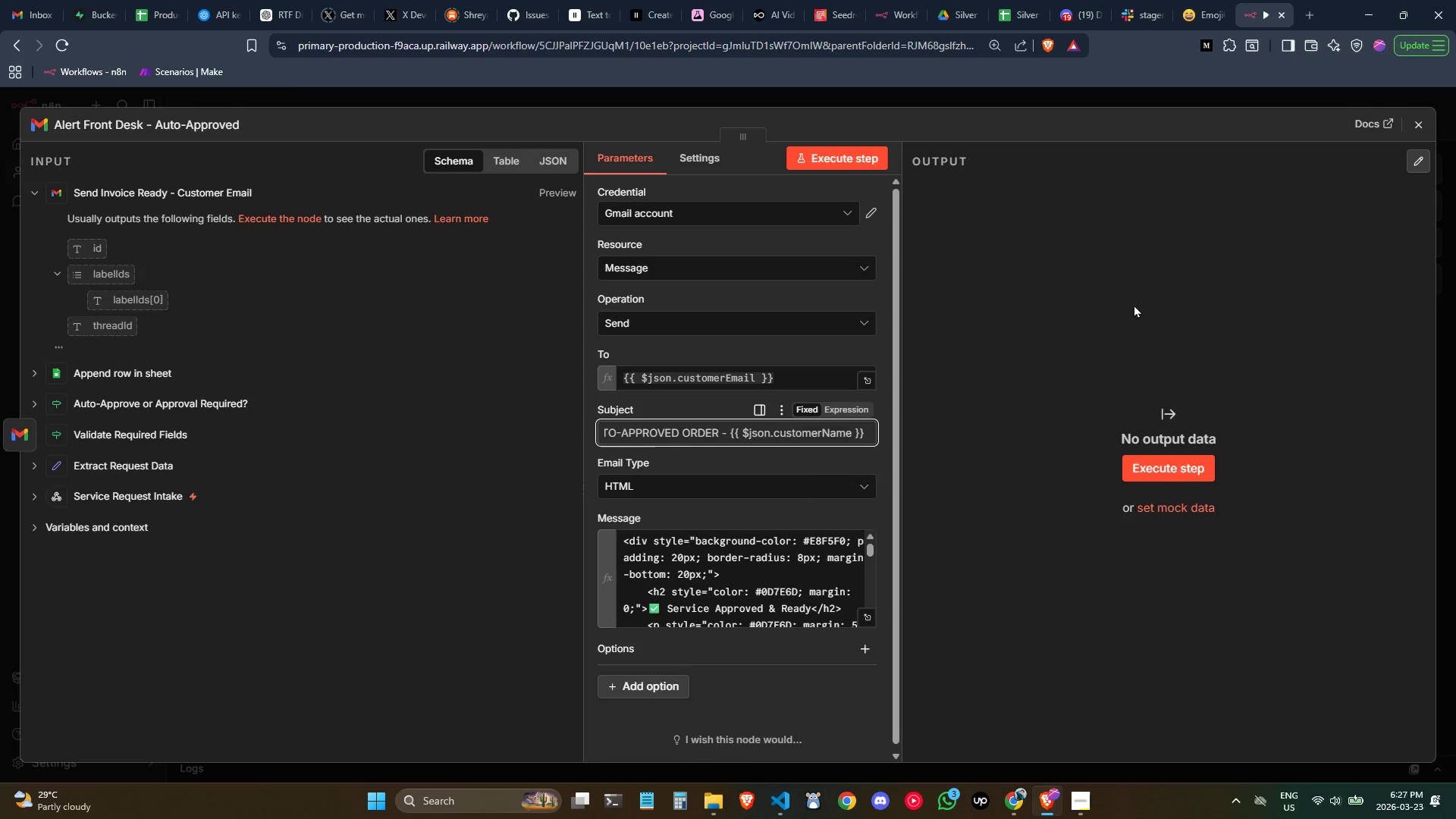 
wait(5.45)
 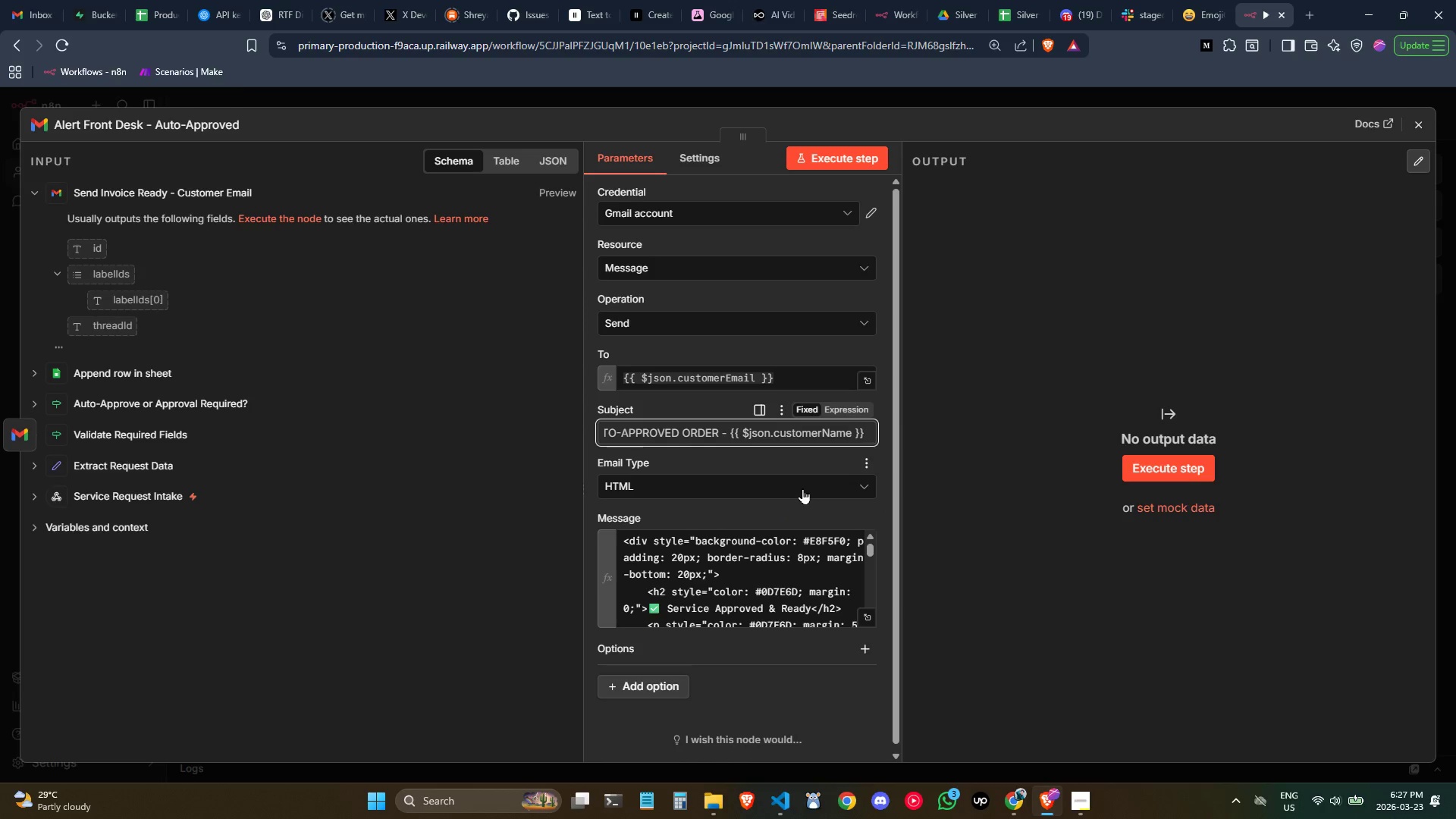 
left_click([665, 426])
 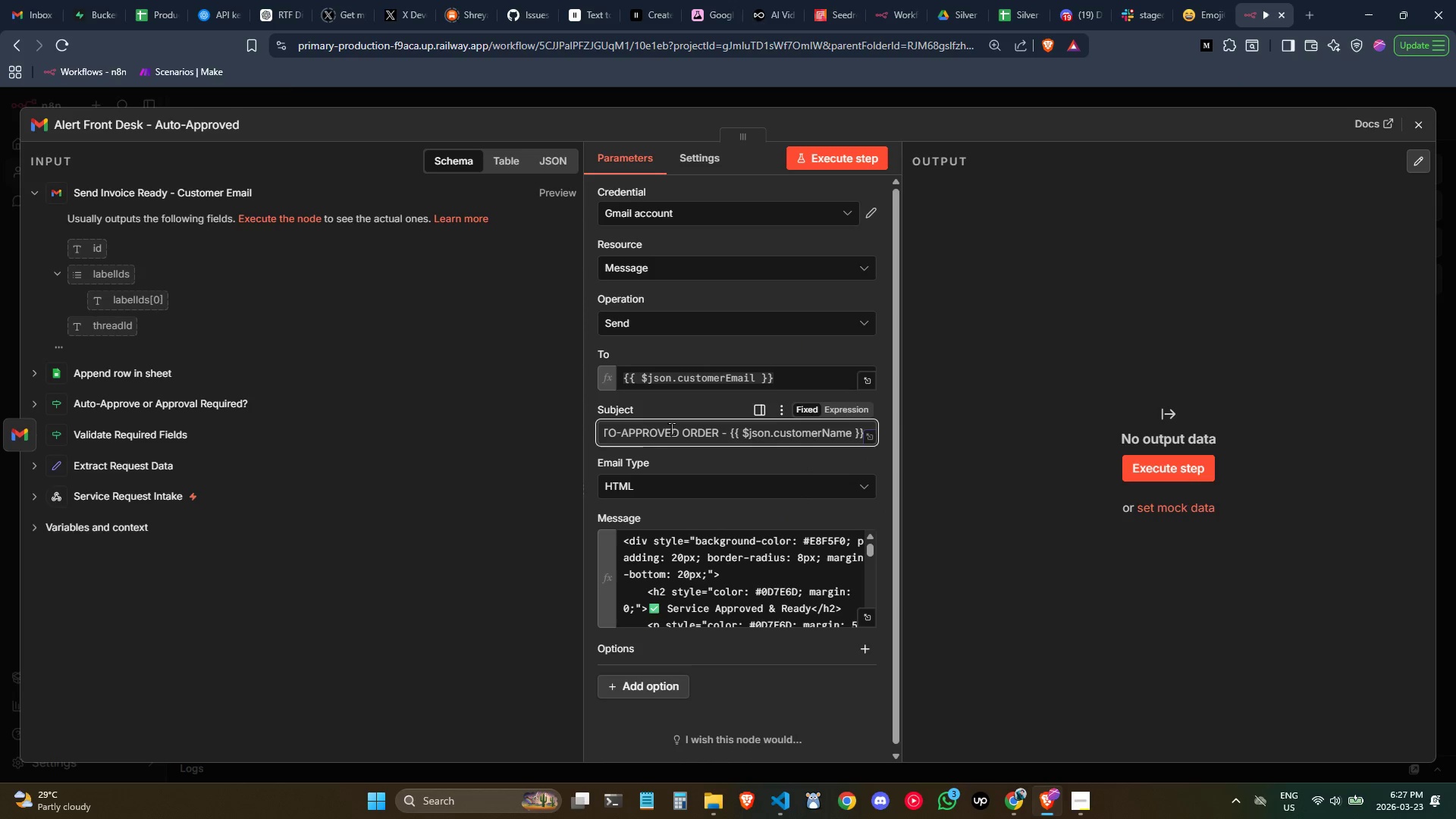 
hold_key(key=ArrowLeft, duration=1.44)
 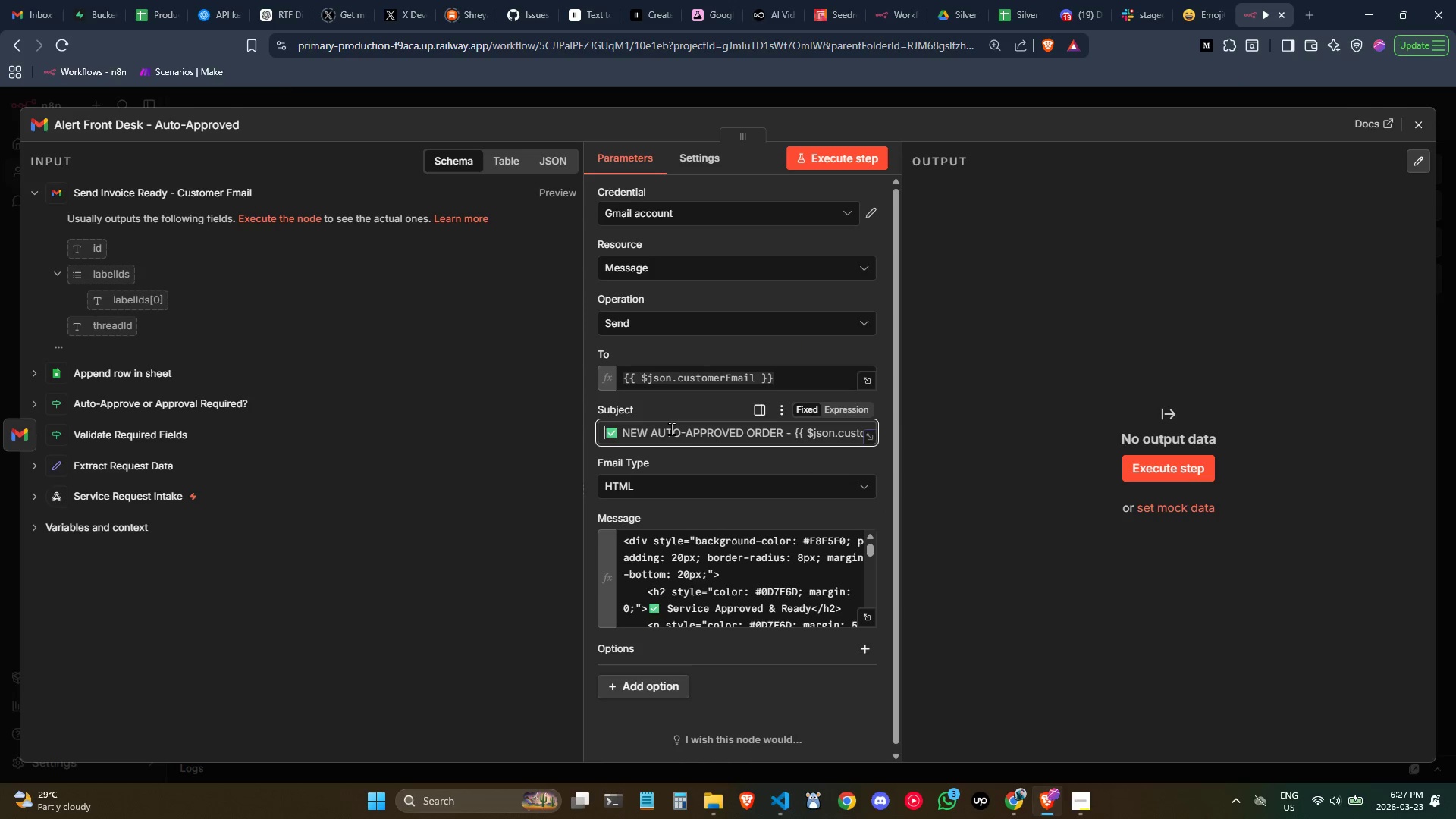 
key(ArrowRight)
 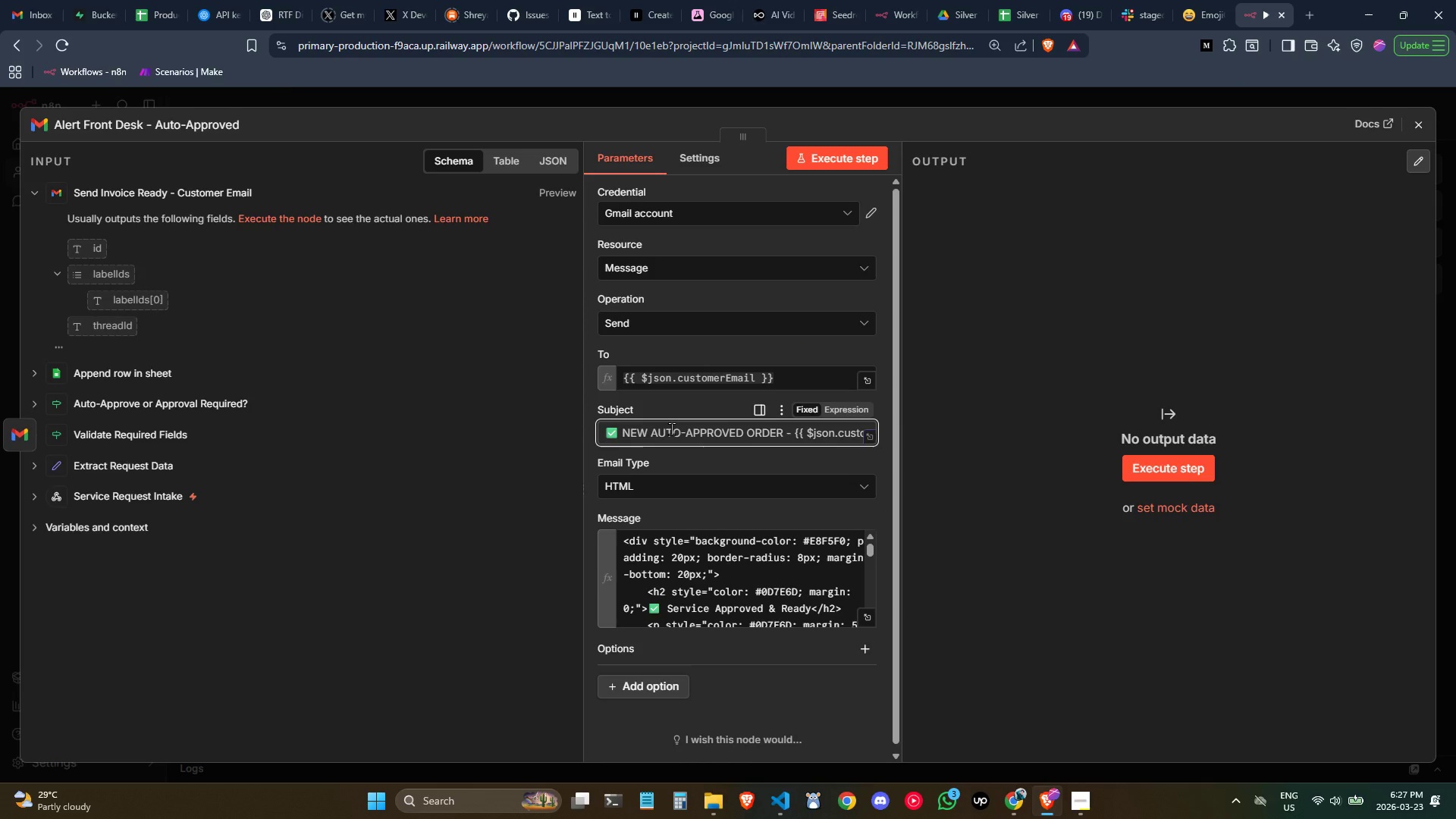 
key(Backspace)
 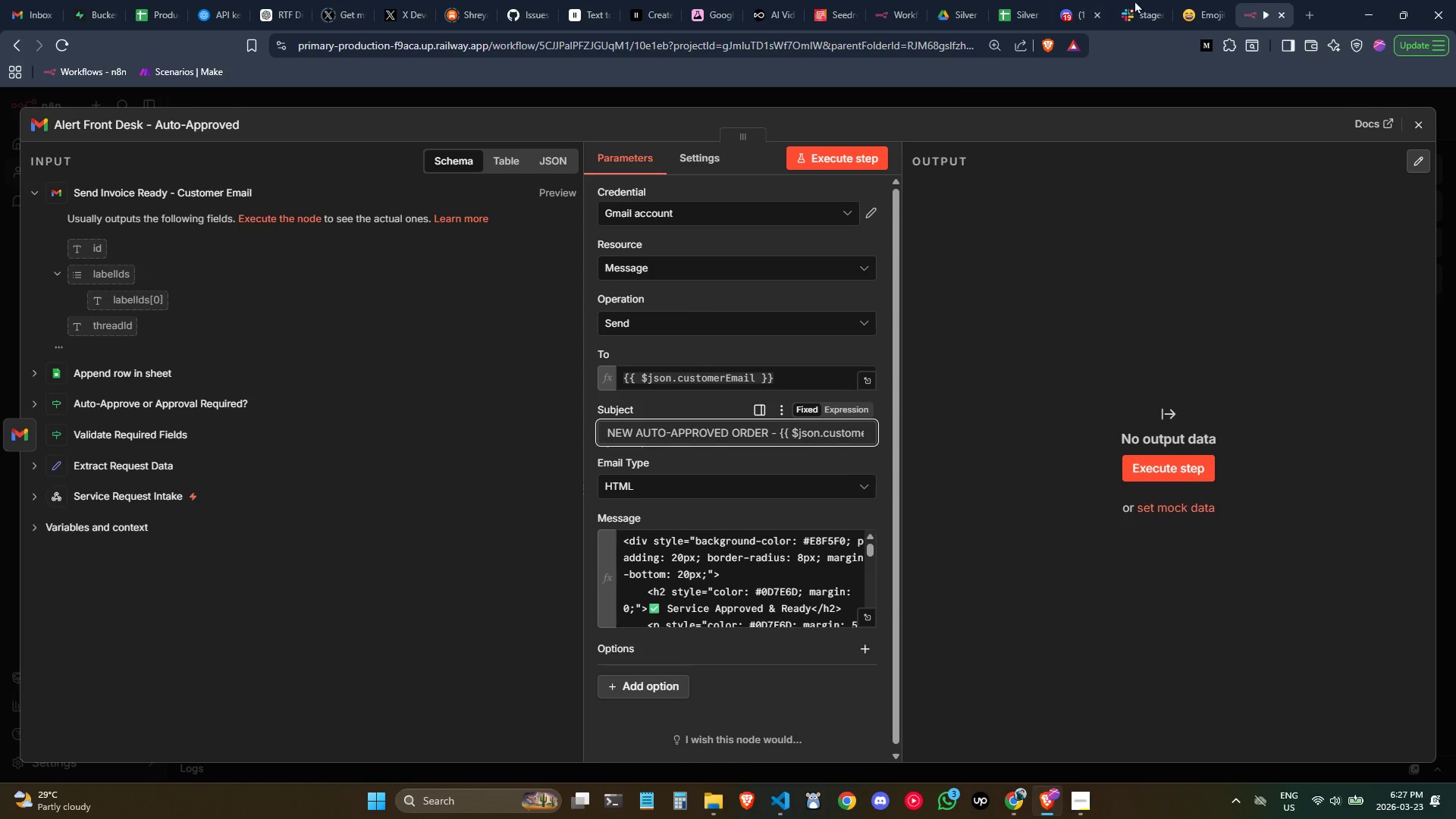 
left_click([1202, 6])
 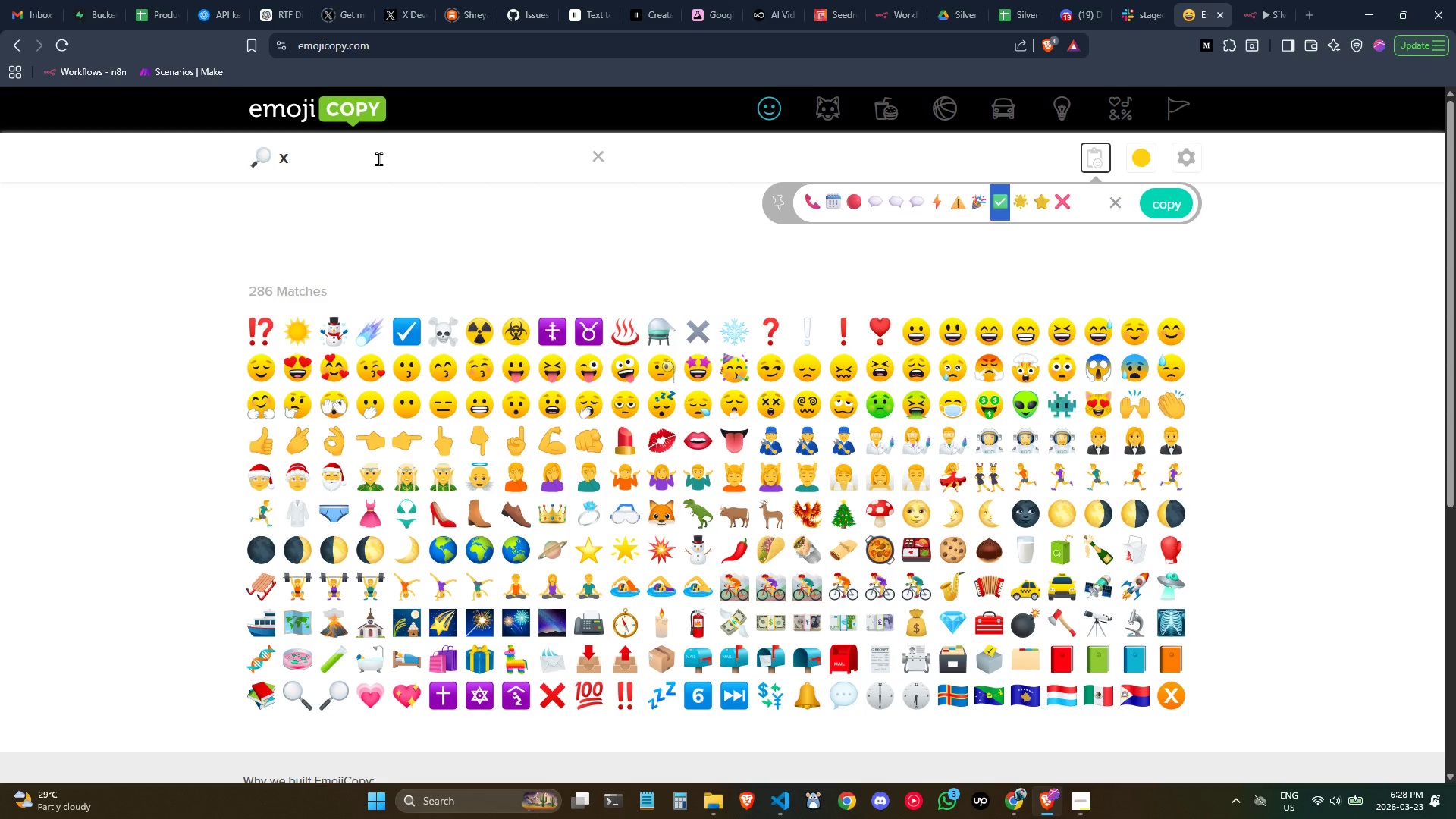 
double_click([373, 156])
 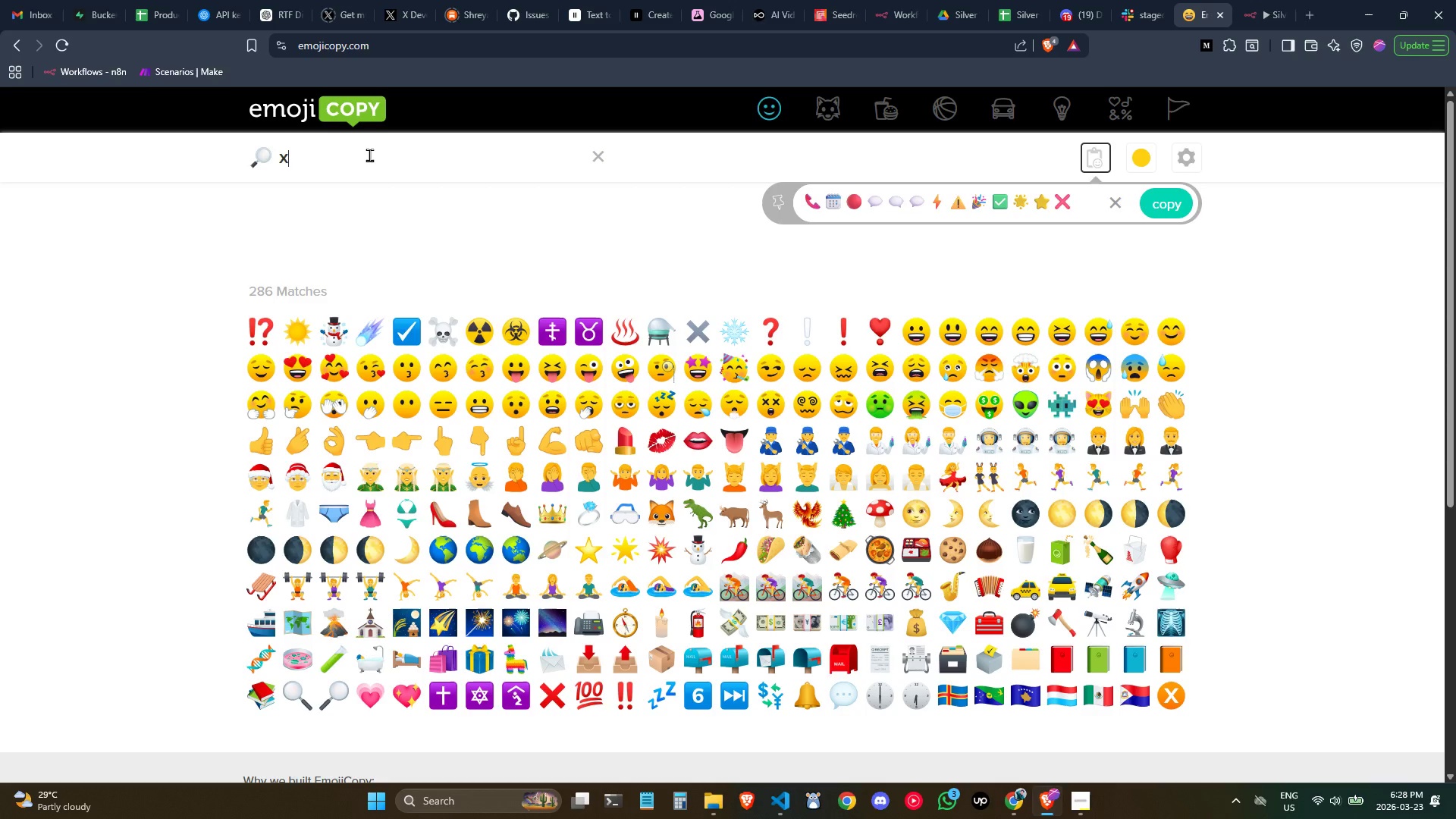 
triple_click([369, 155])
 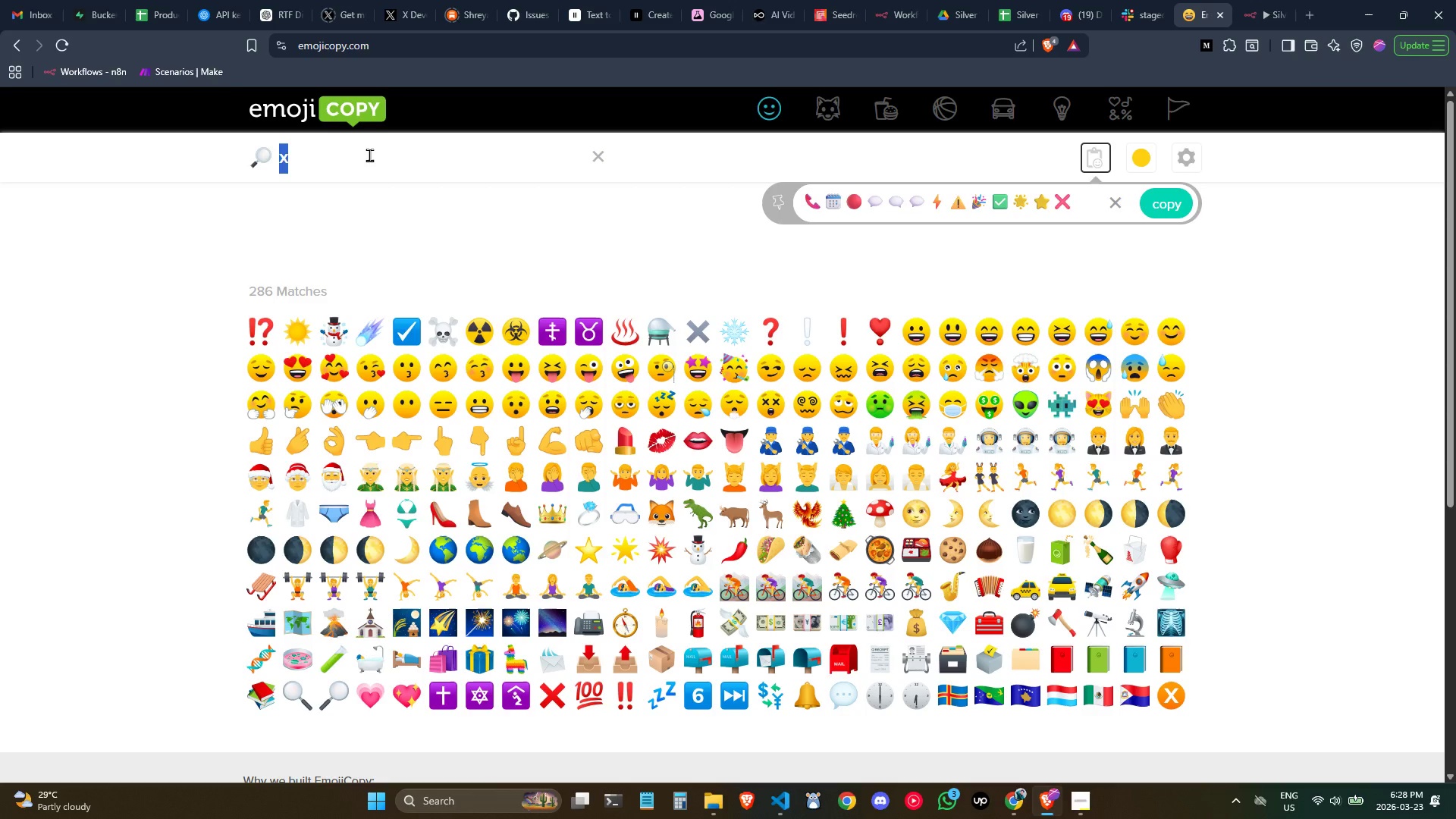 
triple_click([369, 155])
 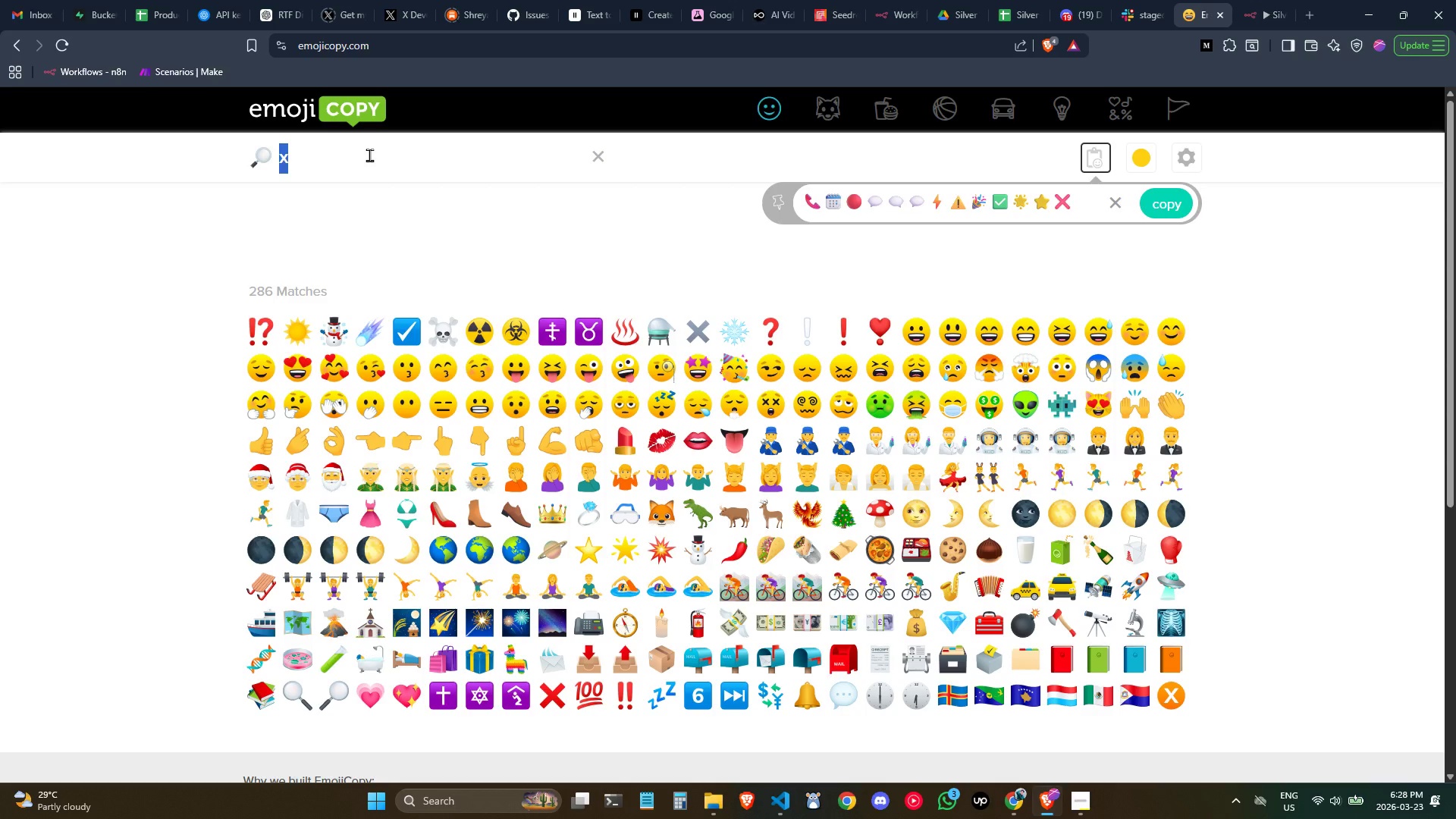 
type(note)
 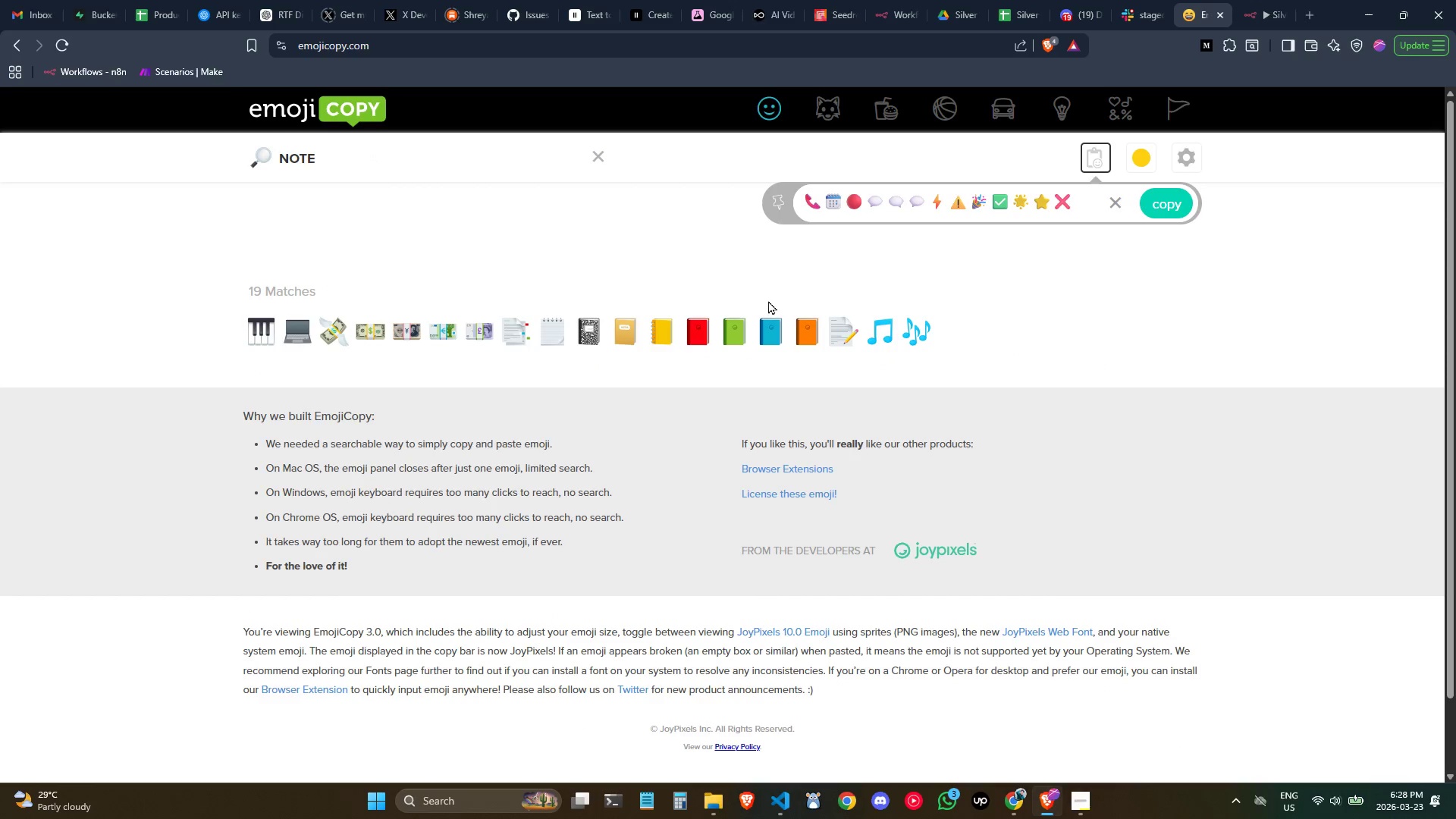 
left_click([843, 324])
 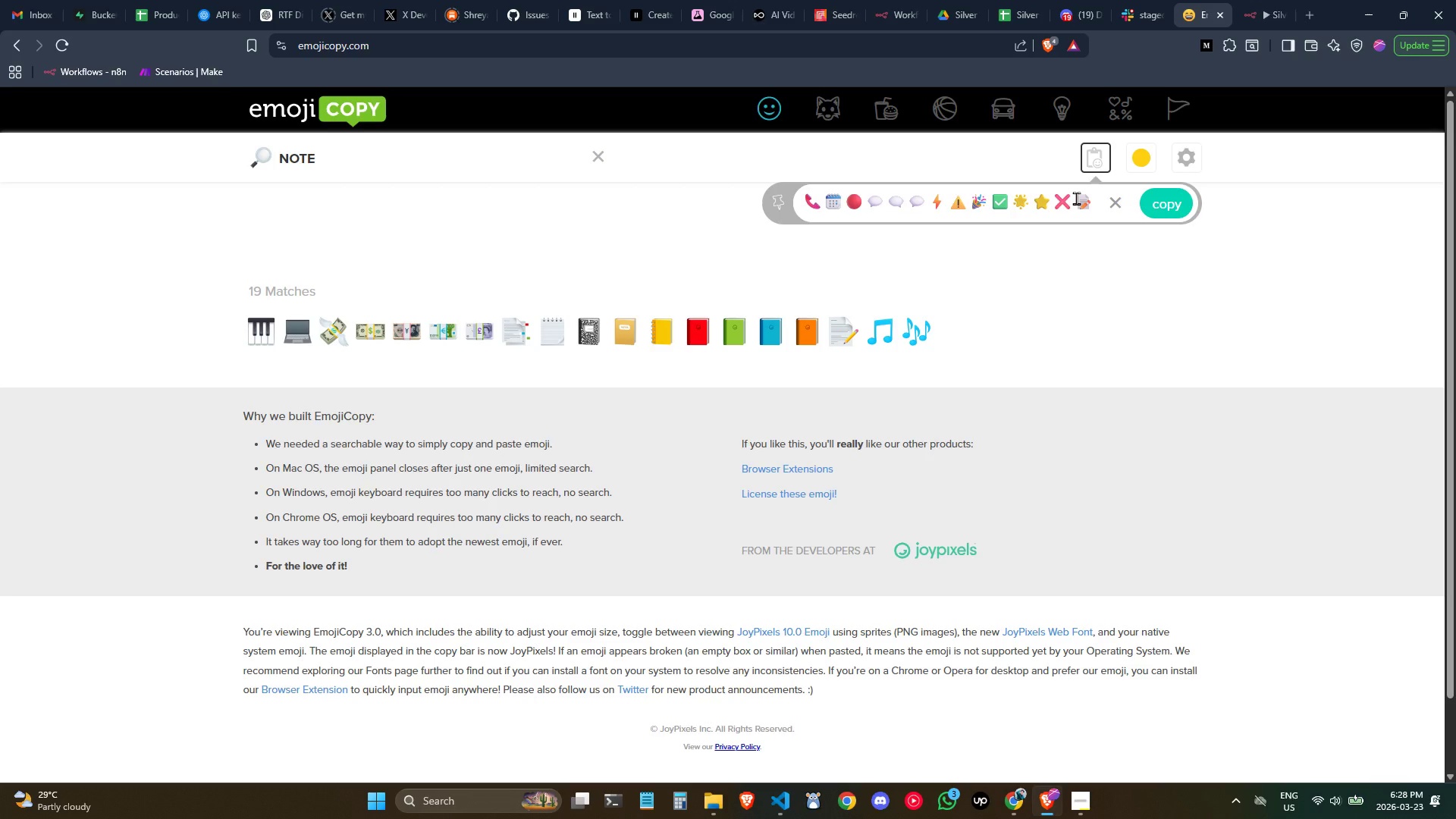 
left_click_drag(start_coordinate=[1077, 198], to_coordinate=[1090, 202])
 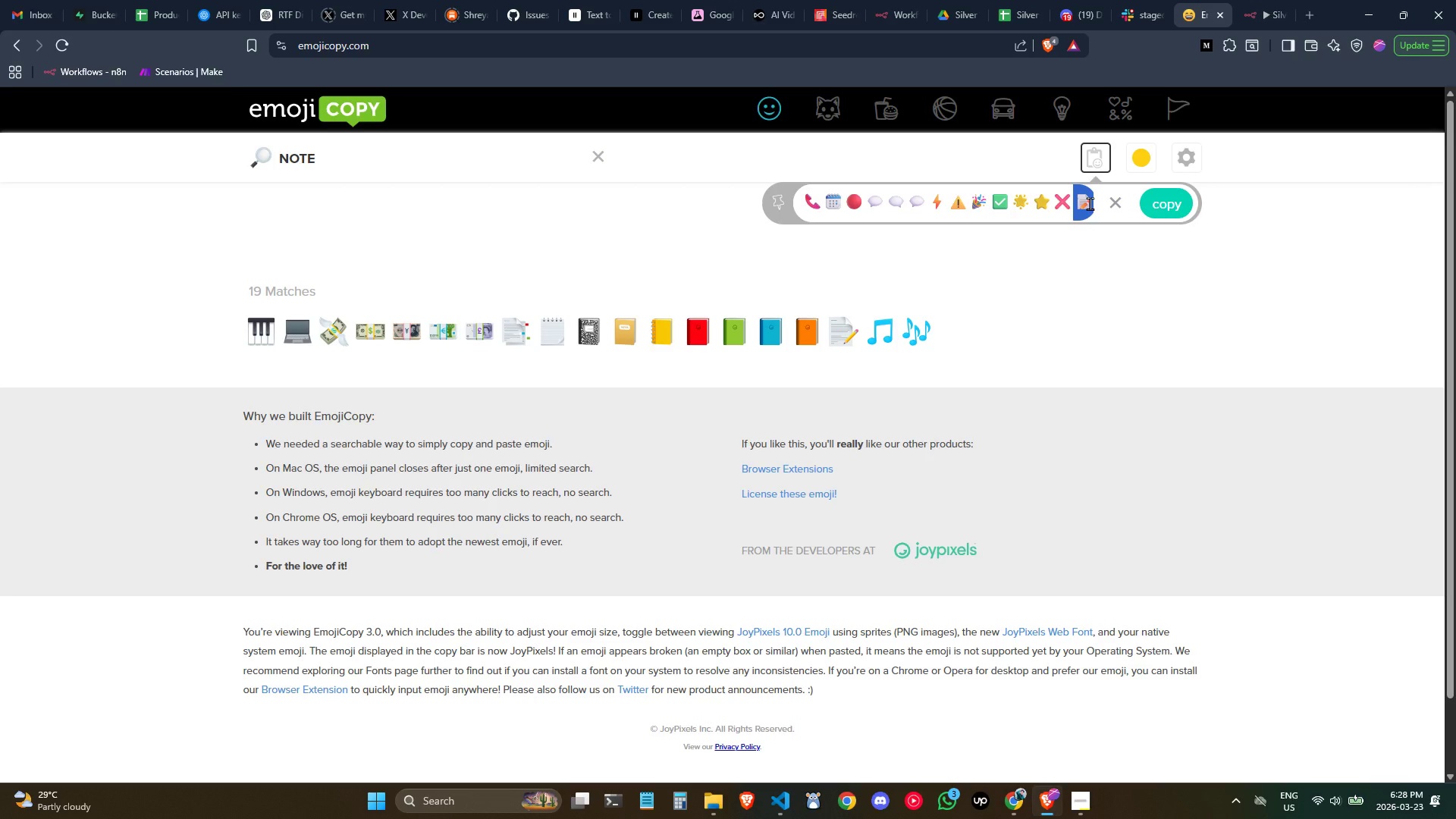 
key(Control+C)
 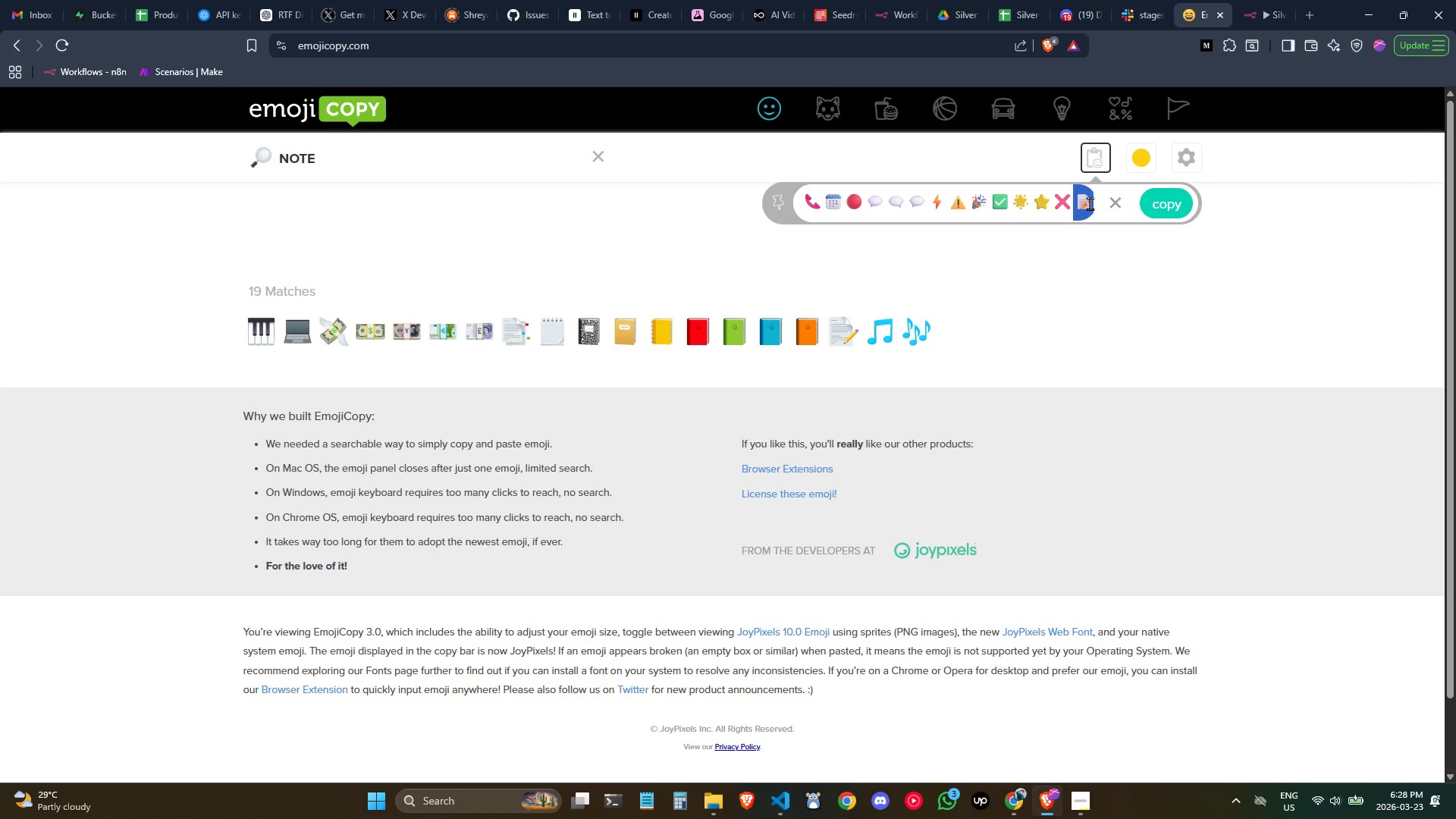 
key(Control+C)
 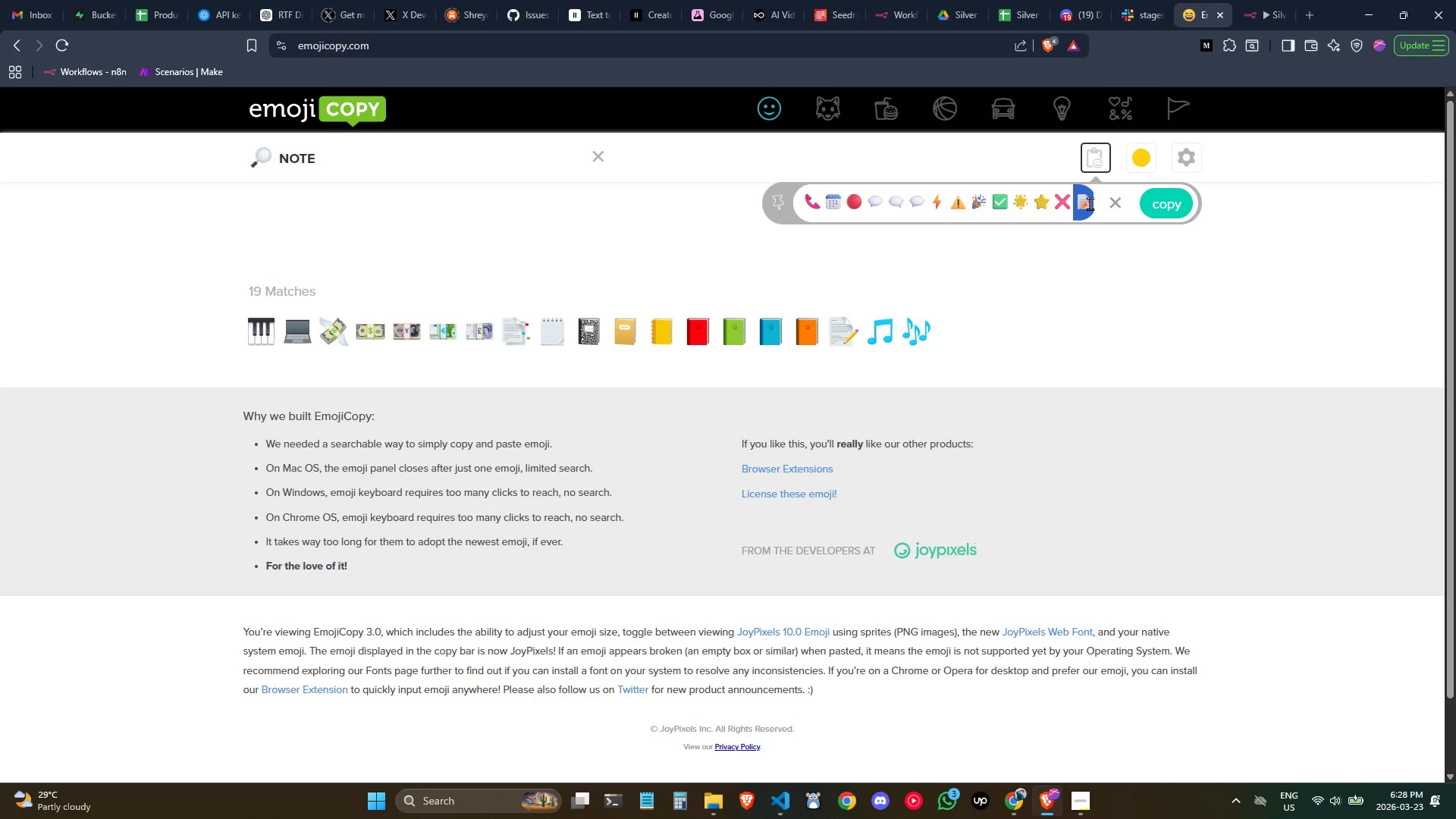 
key(Control+C)
 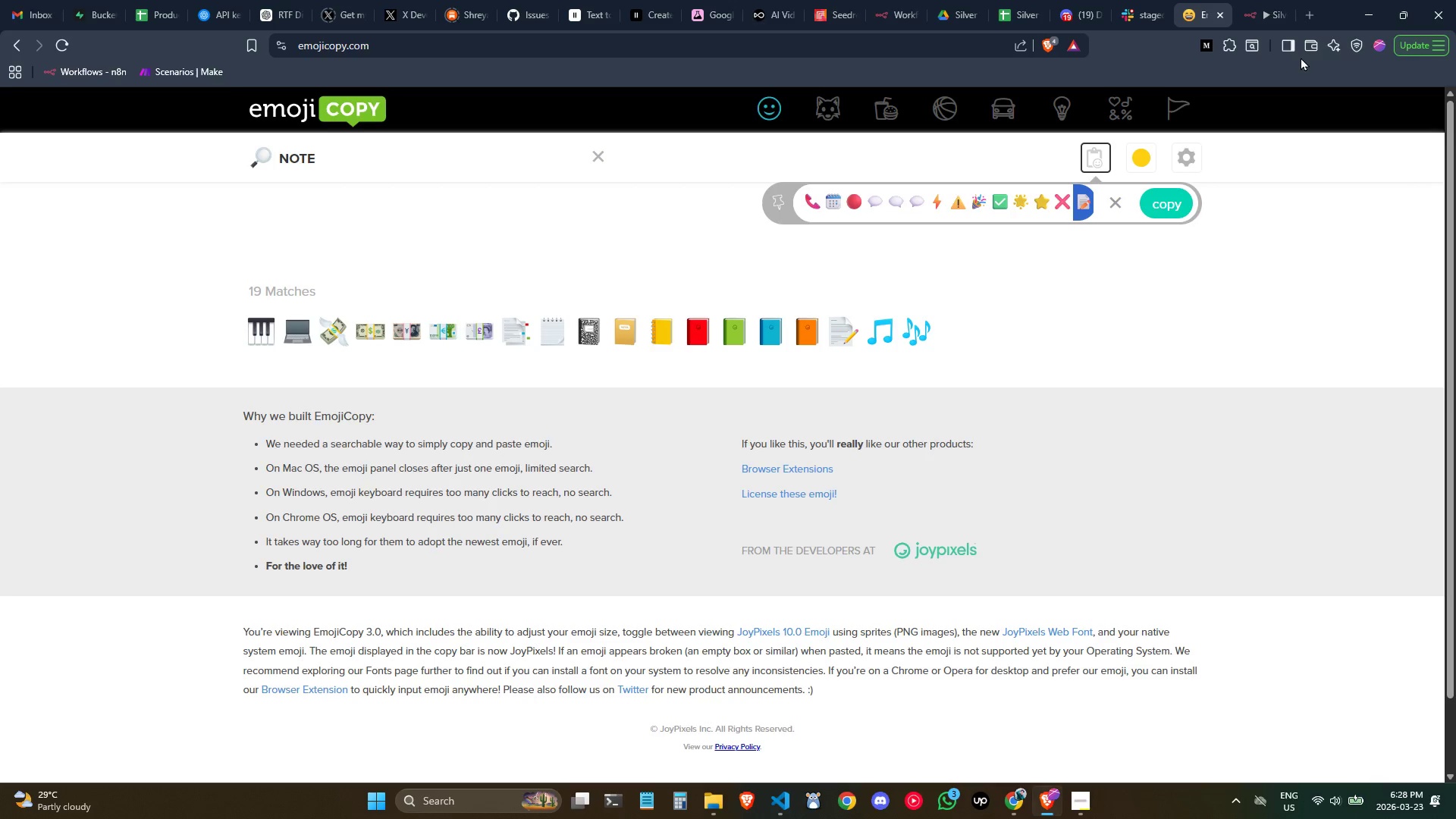 
left_click([1275, 0])
 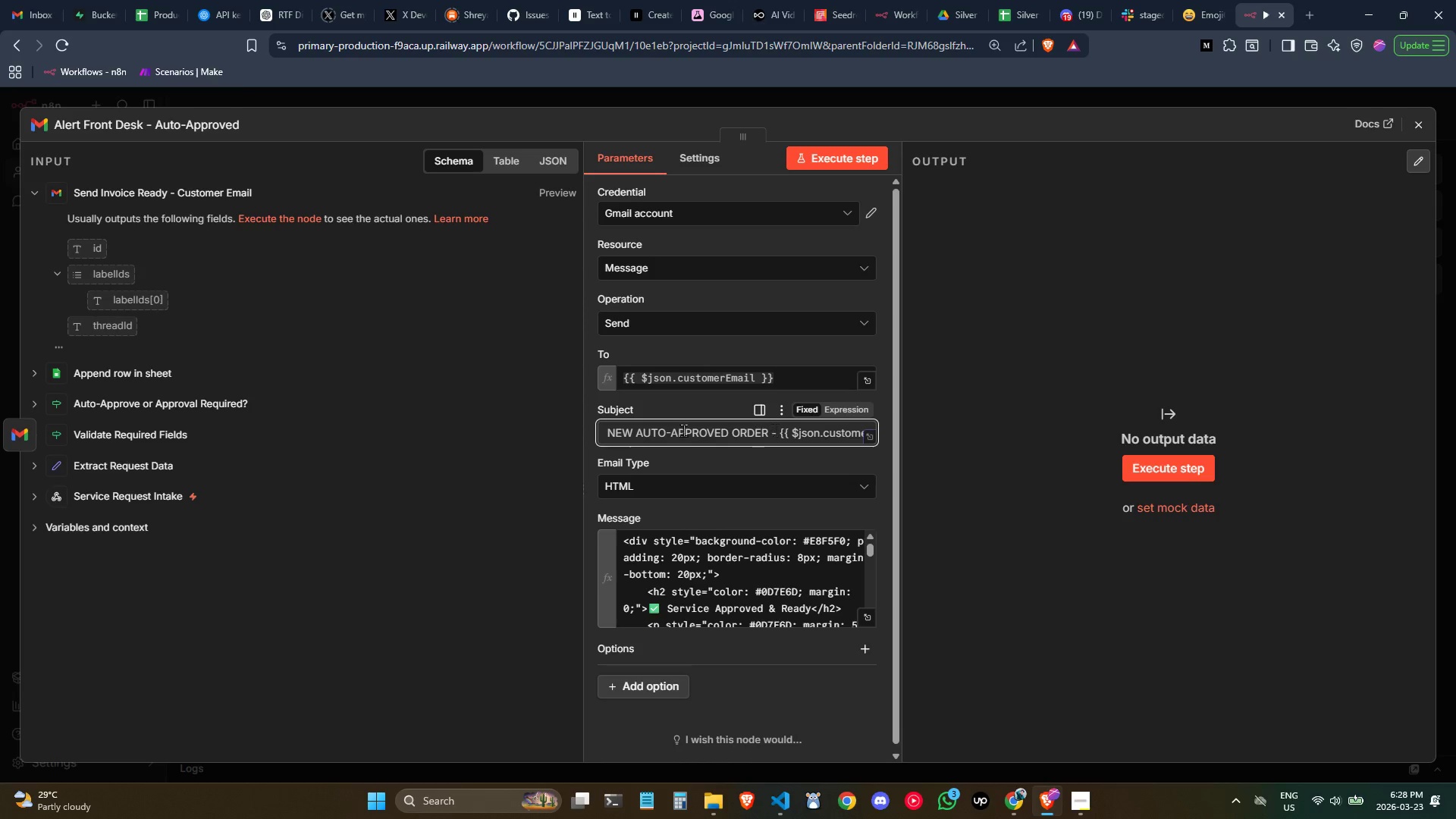 
key(Control+V)
 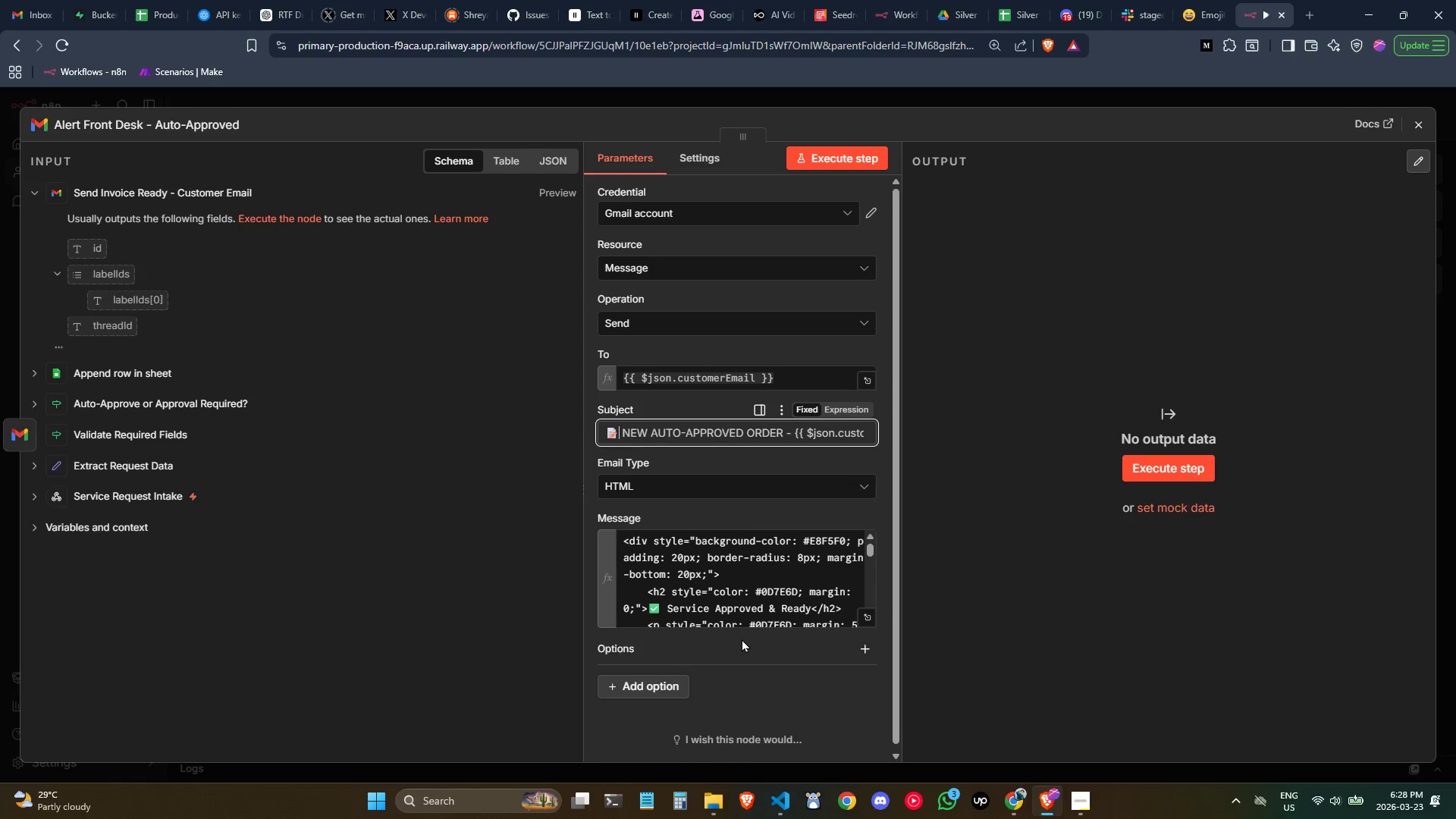 
left_click([868, 616])
 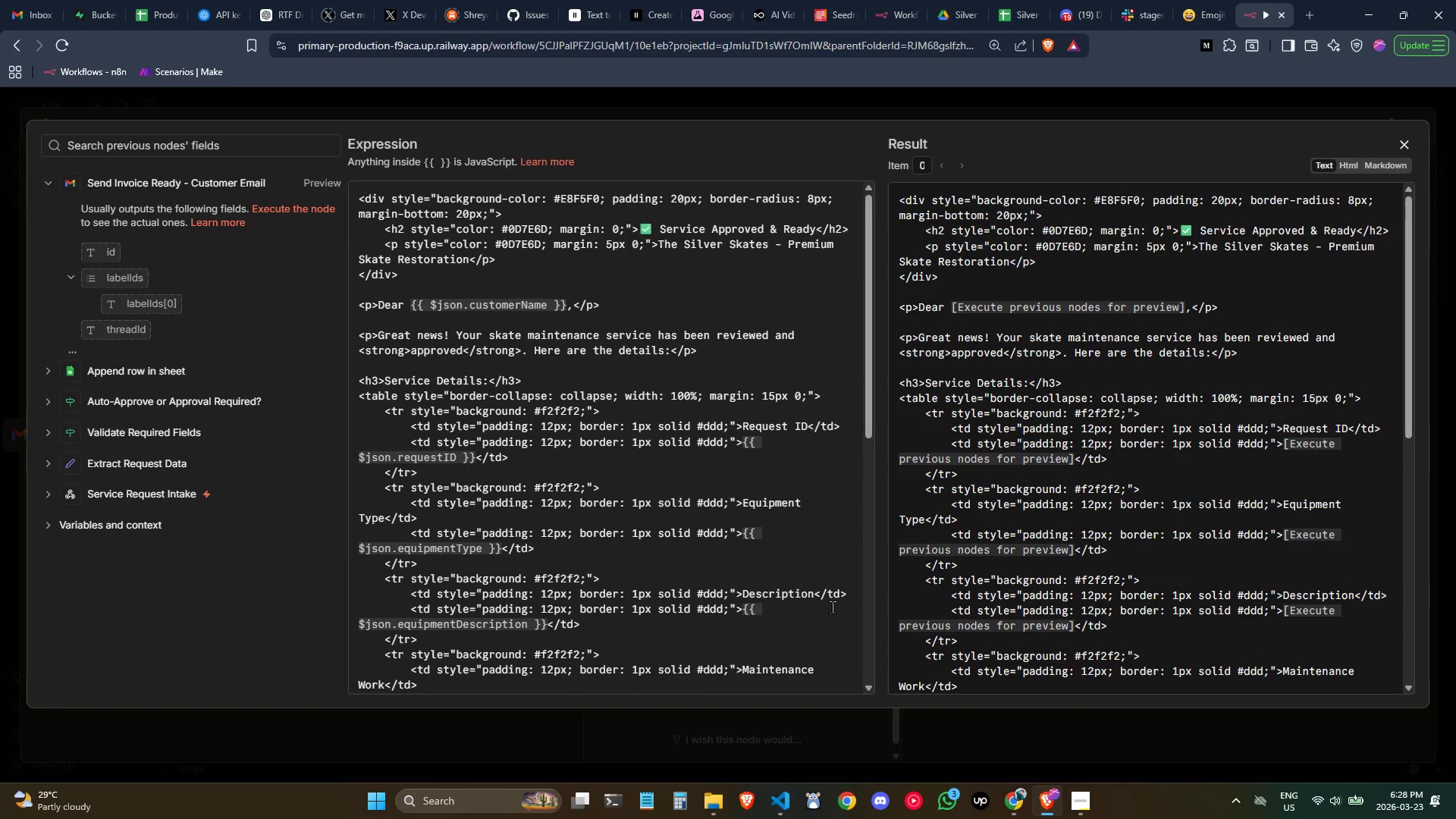 
wait(6.92)
 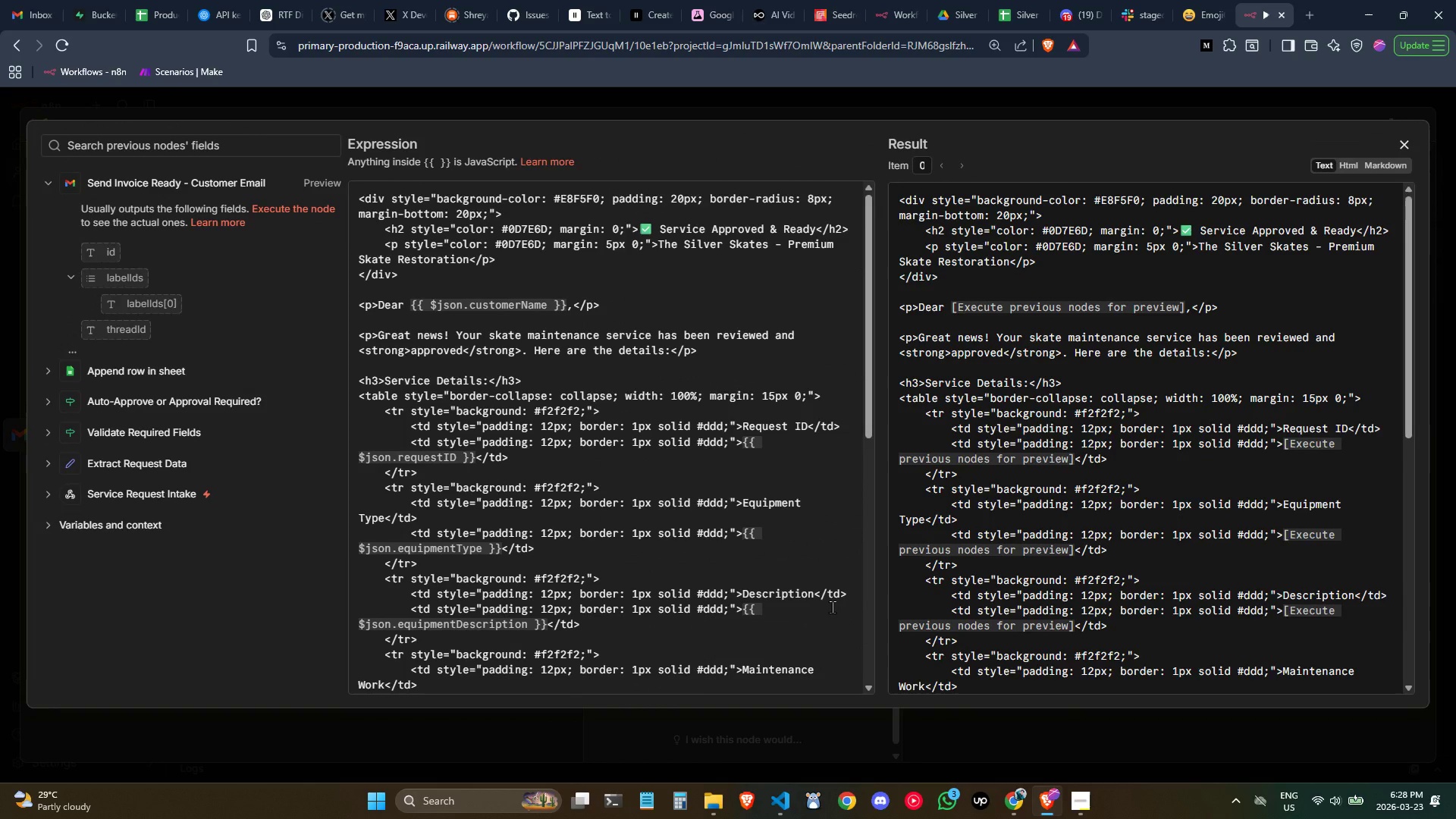 
scroll: coordinate [733, 566], scroll_direction: up, amount: 3.0
 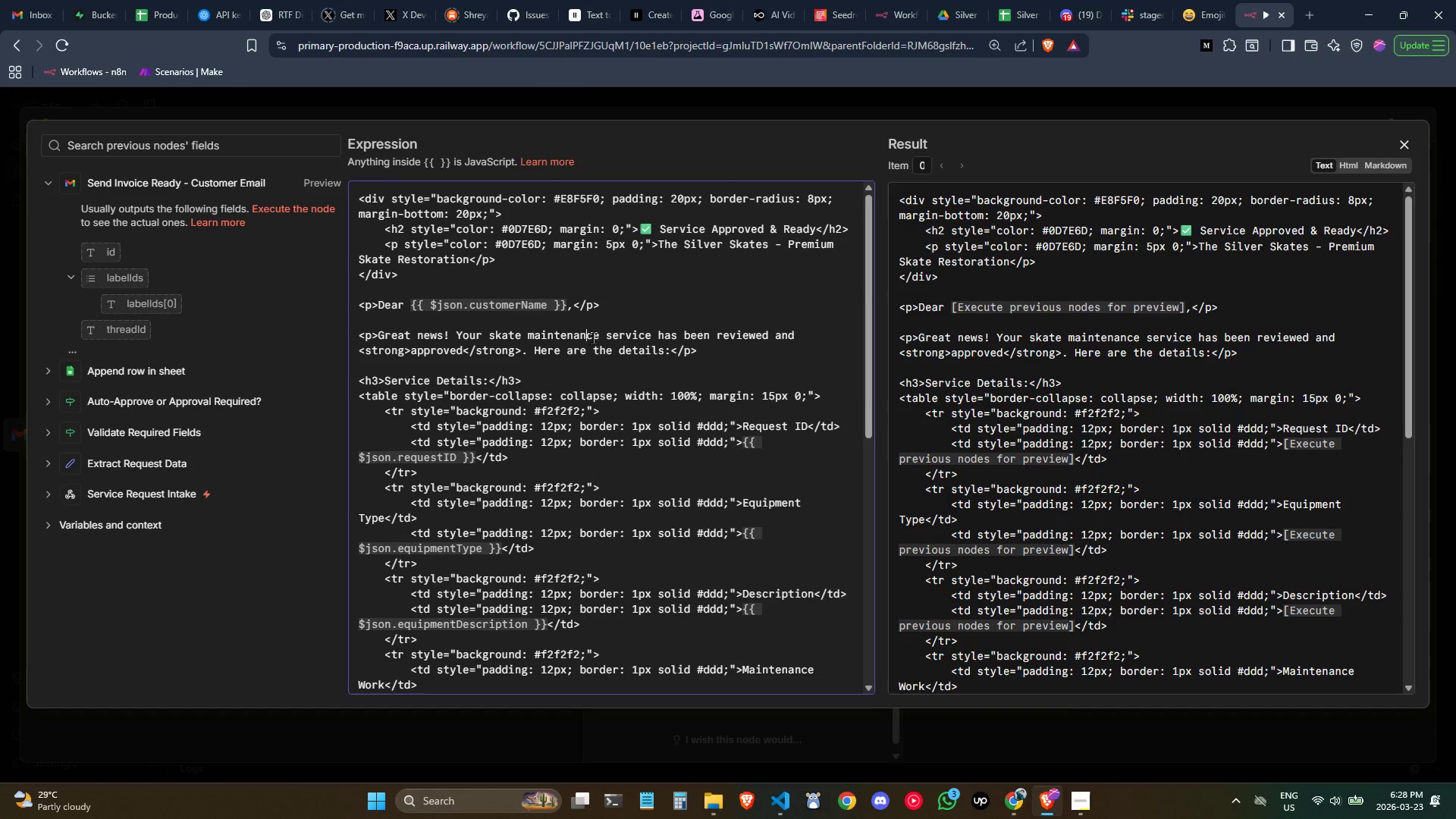 
double_click([642, 300])
 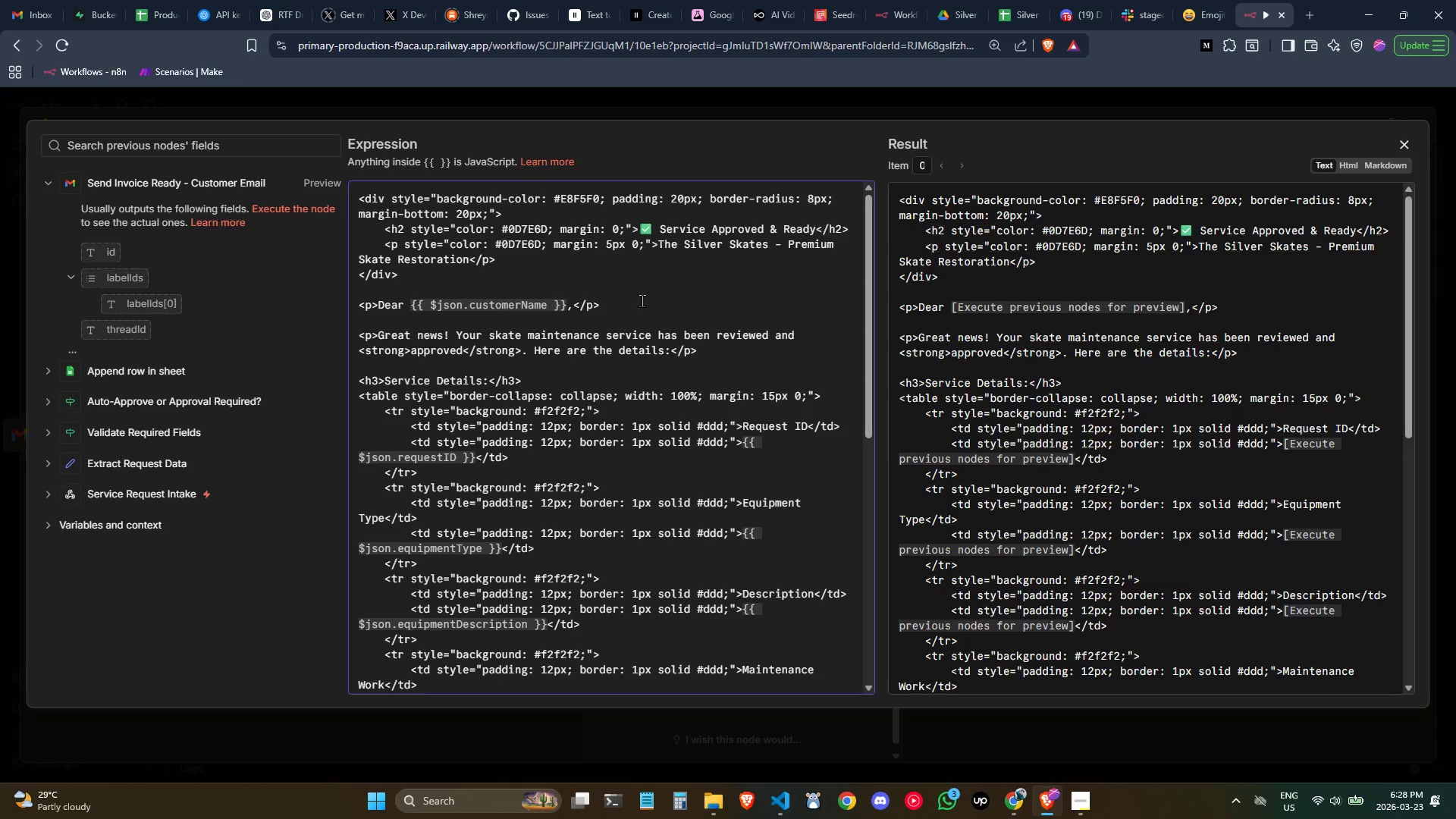 
wait(9.91)
 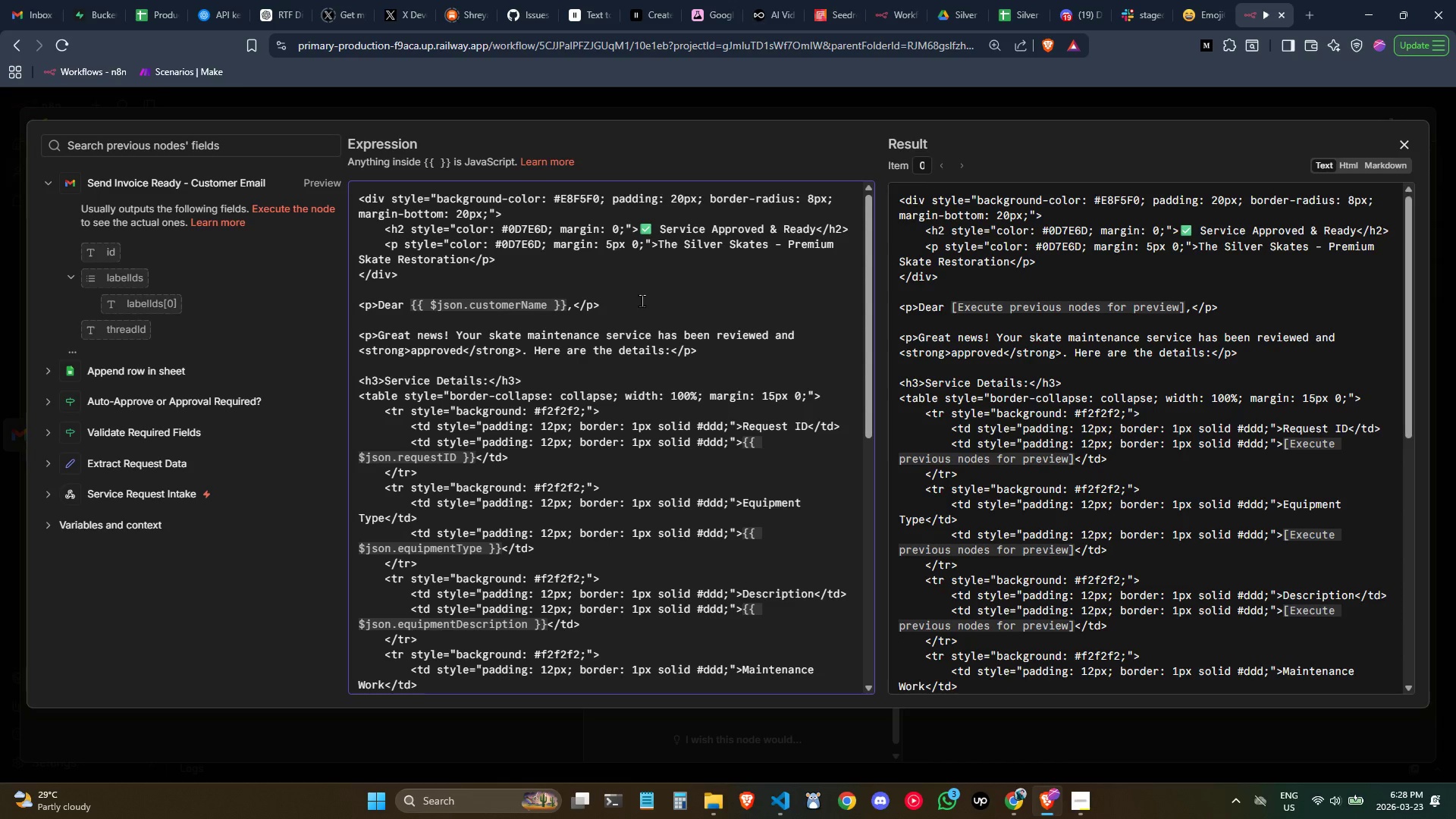 
left_click([618, 349])
 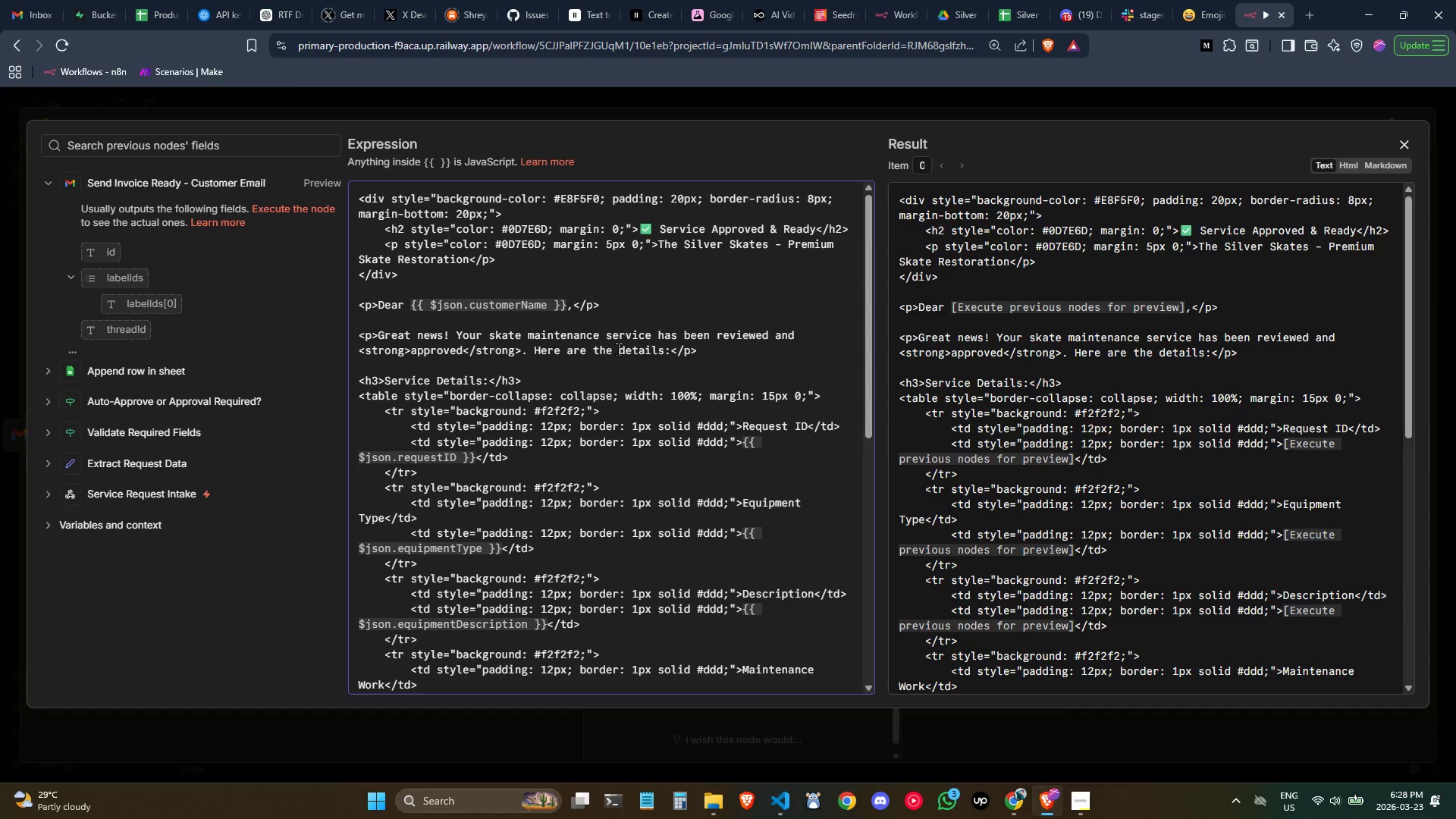 
key(Control+ControlLeft)
 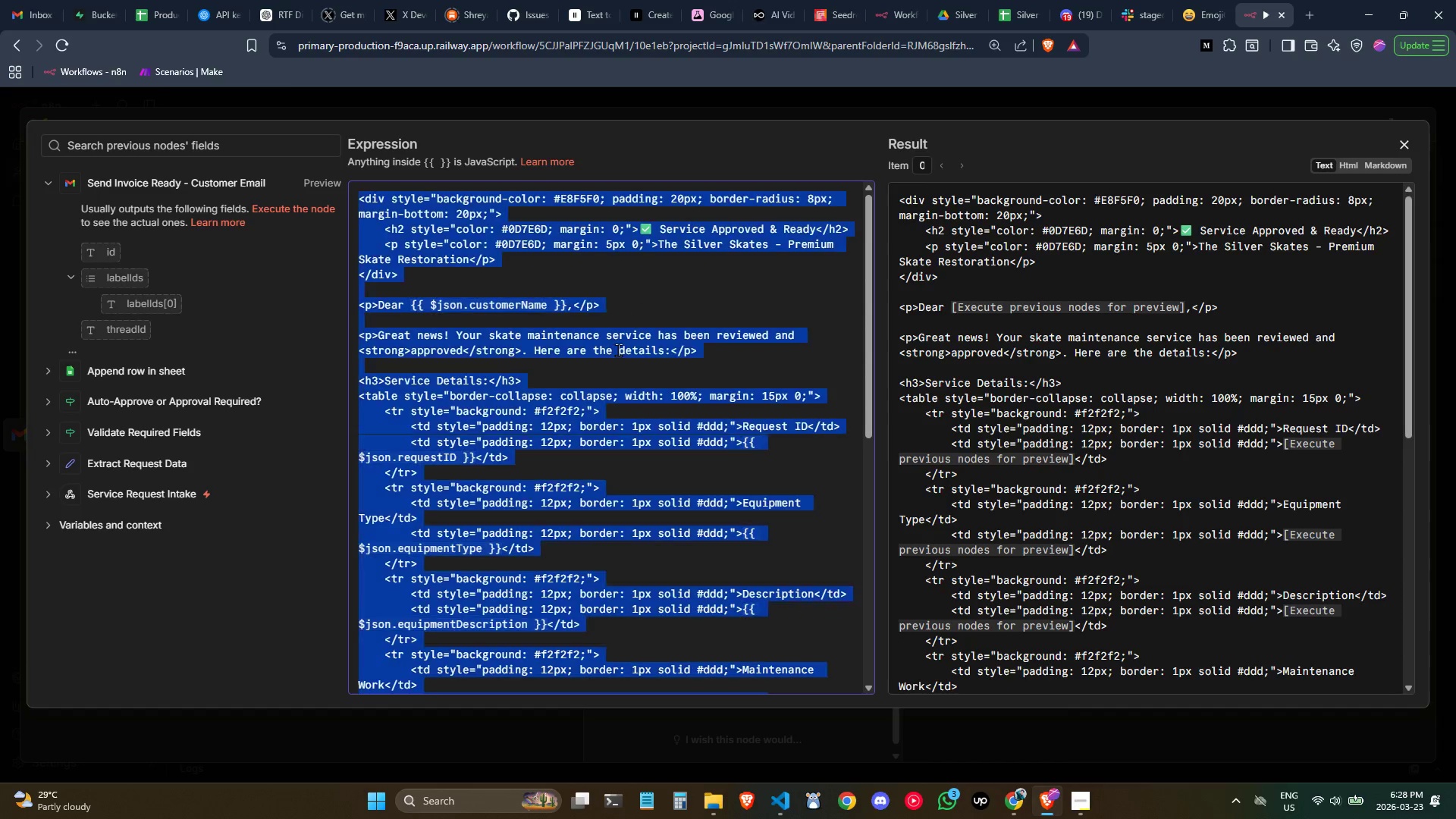 
key(Control+A)
 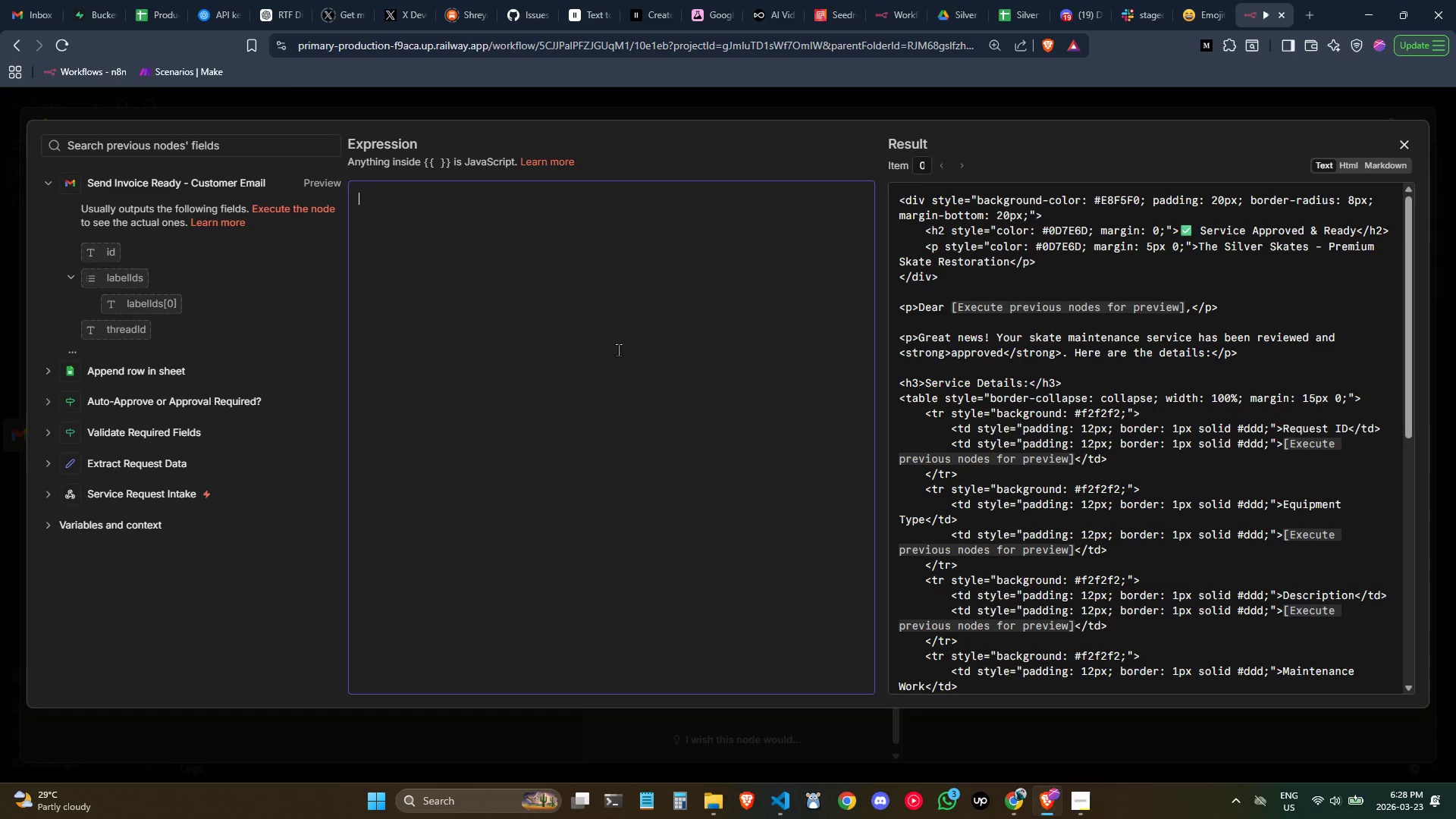 
key(Backspace)
type(<he)
key(Backspace)
type(2>New Auto-Approved Service Re)
 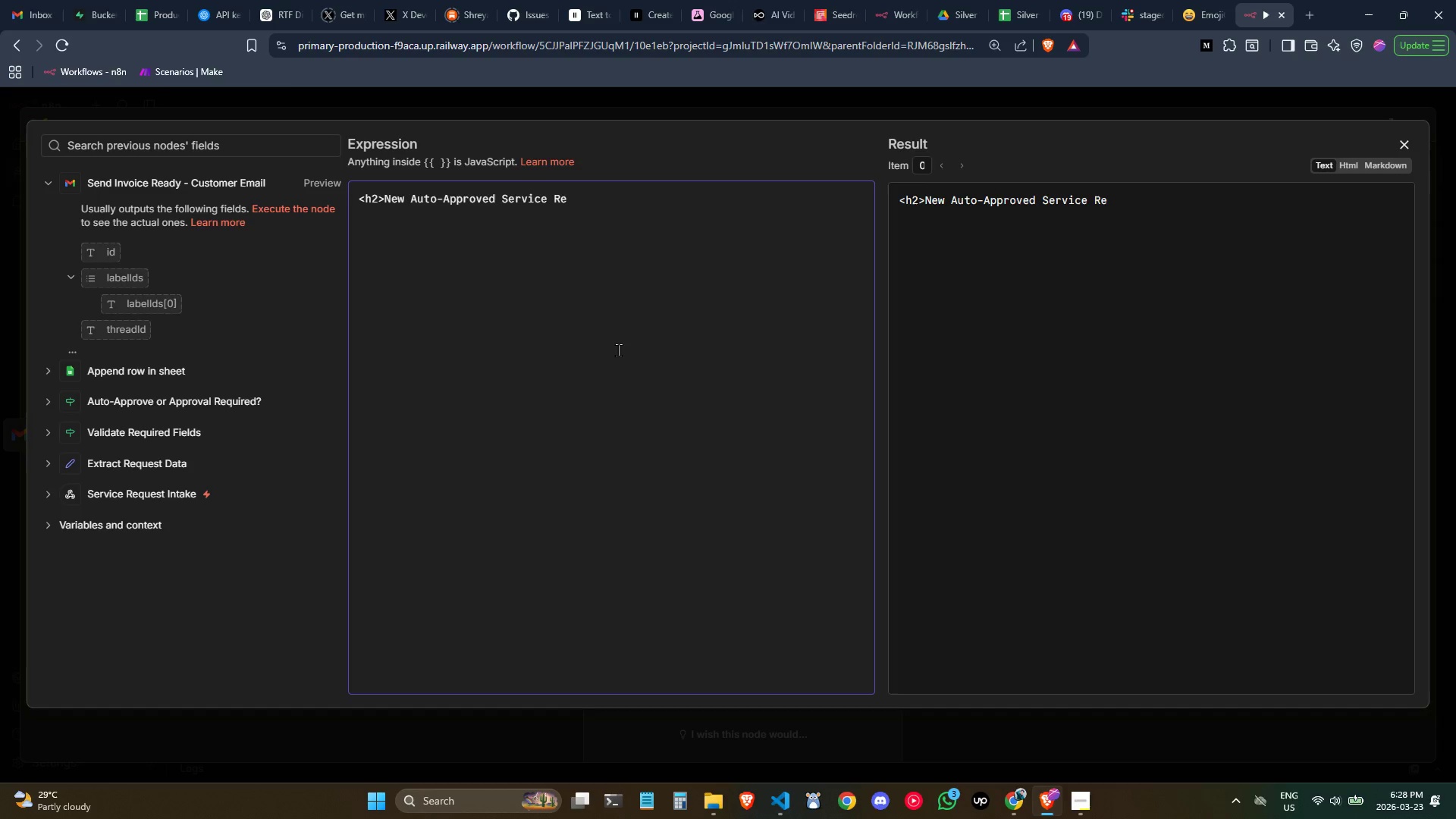 
type(quest)
 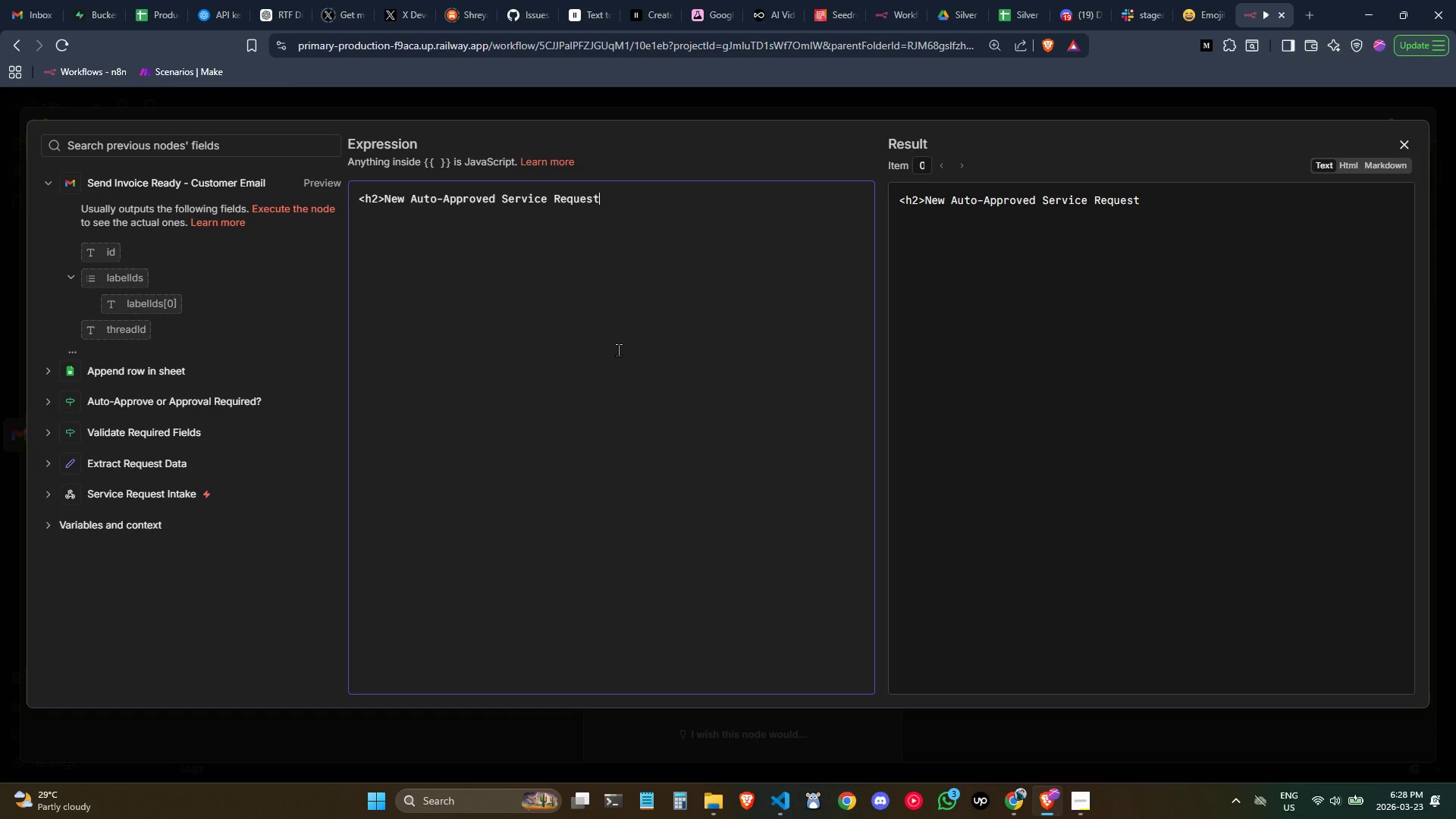 
type(</h2>)
 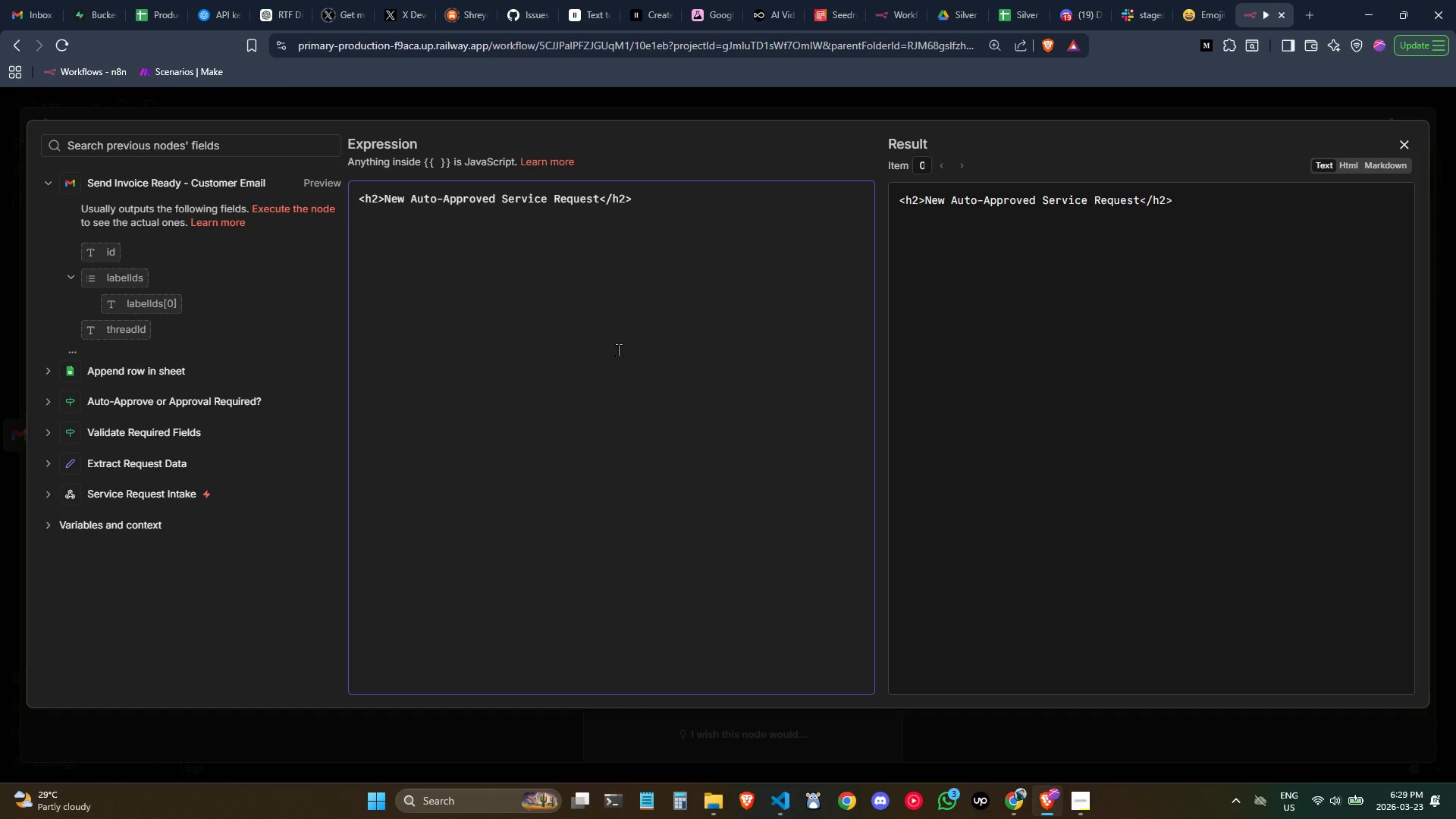 
key(Enter)
 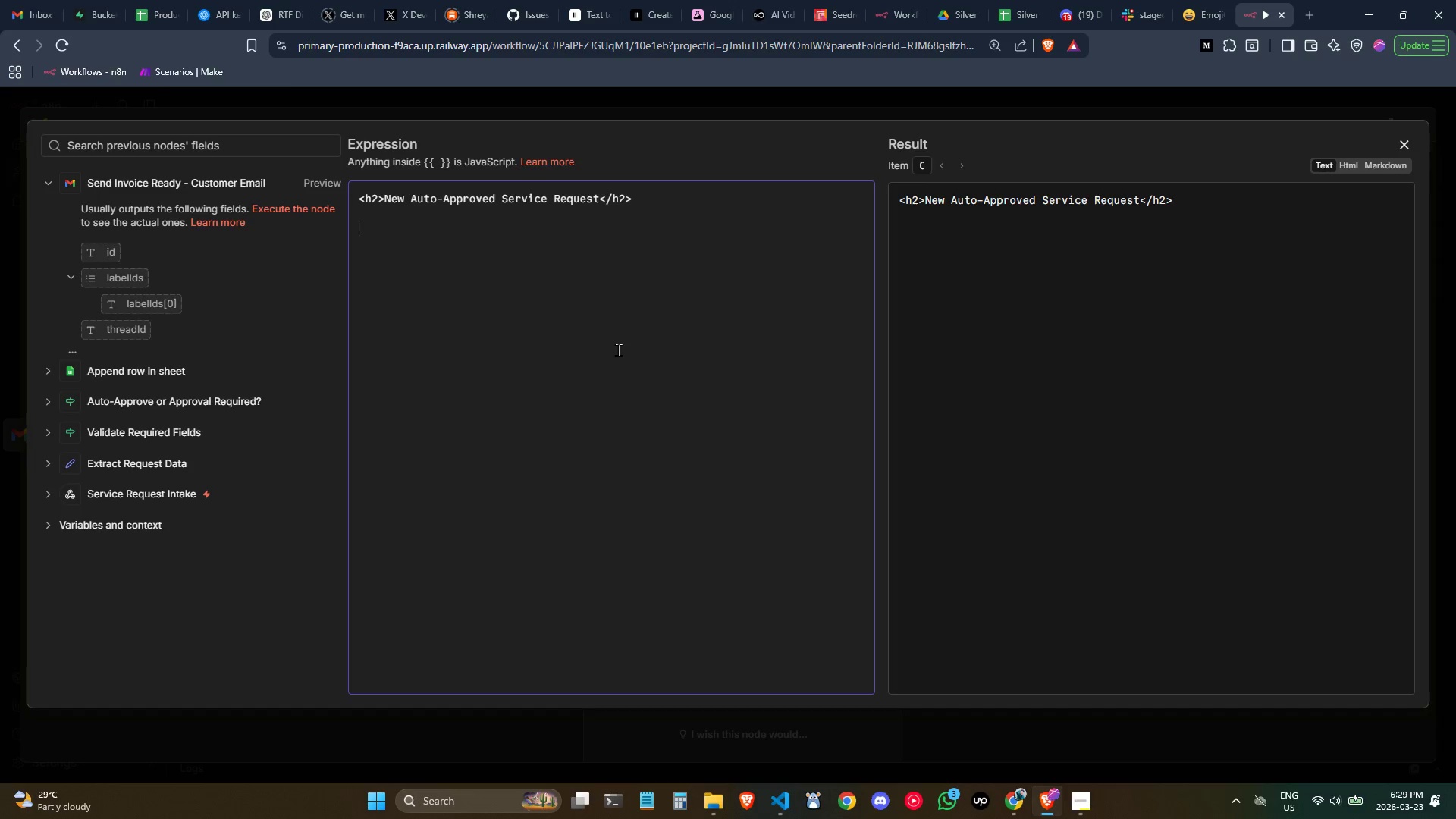 
key(Enter)
 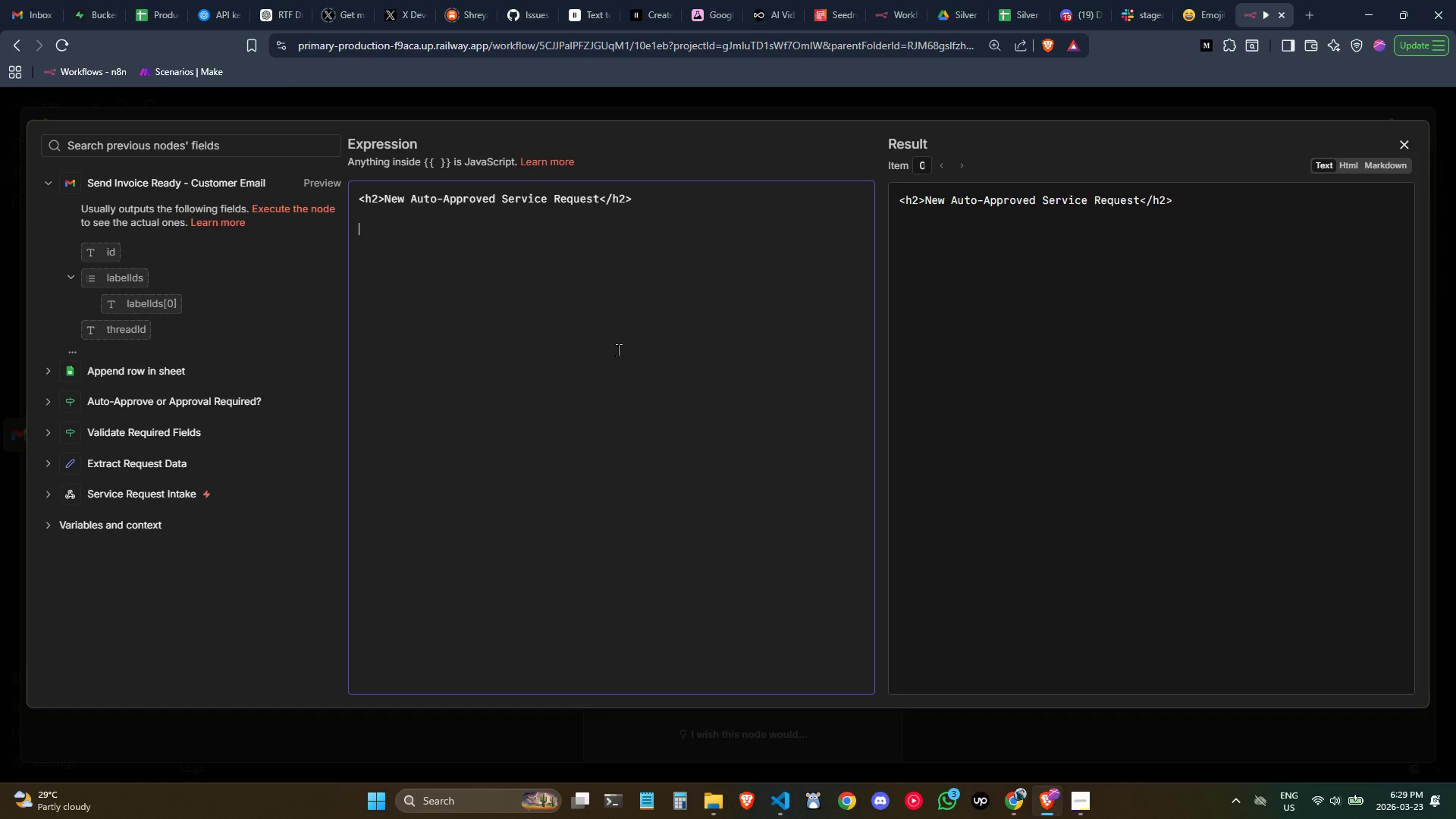 
key(Backspace)
 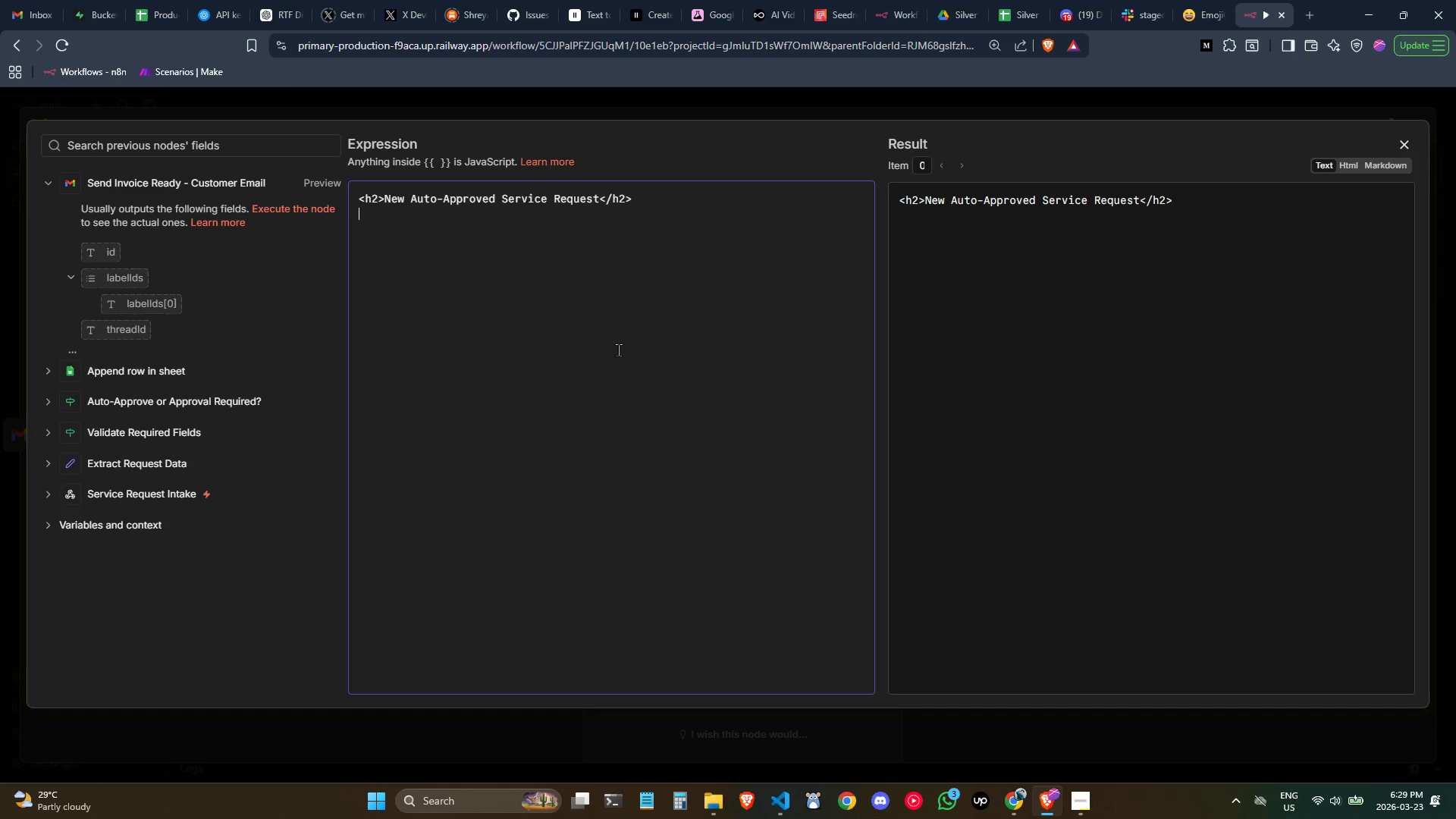 
key(Shift+ShiftLeft)
 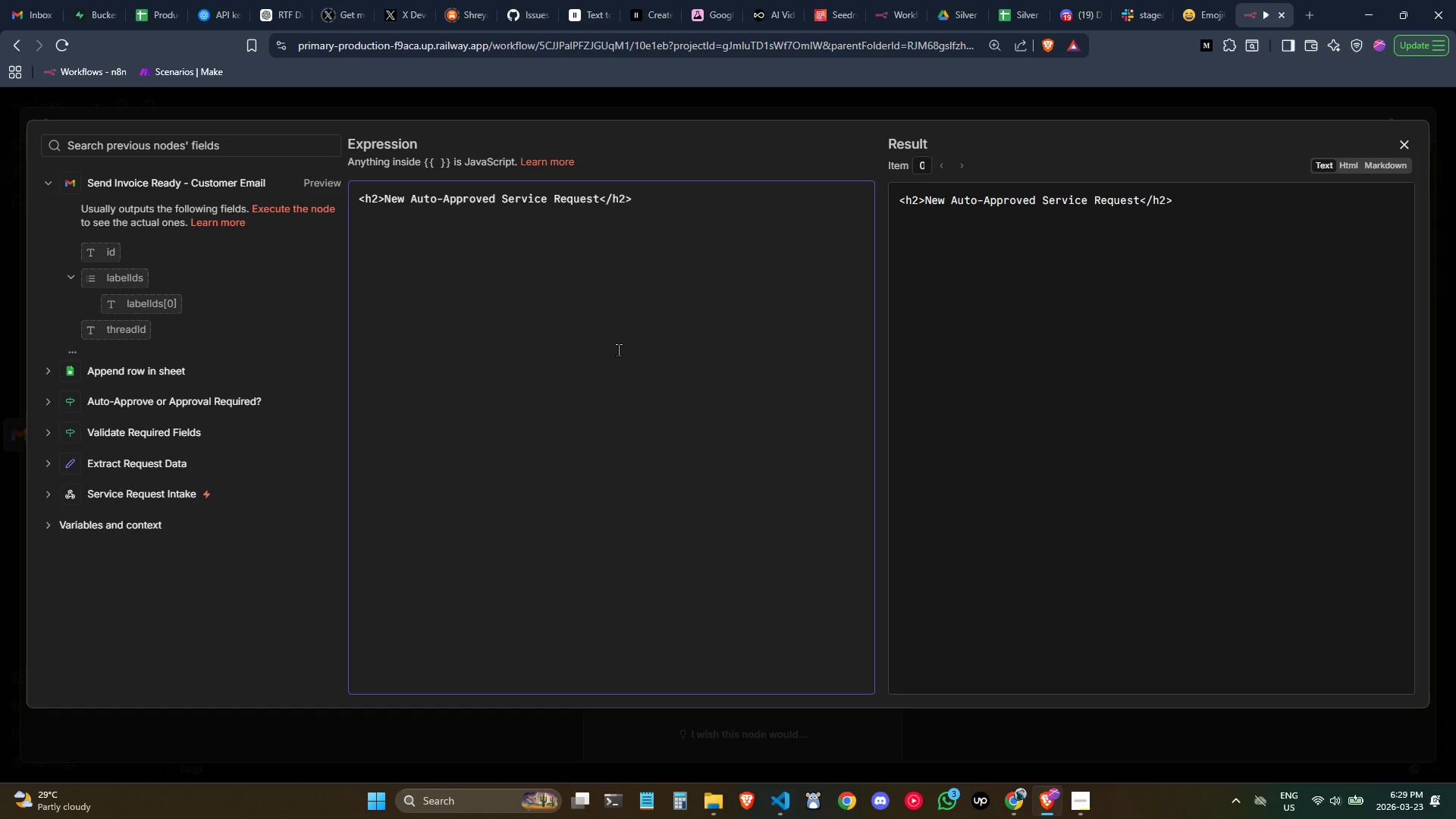 
key(Shift+Comma)
 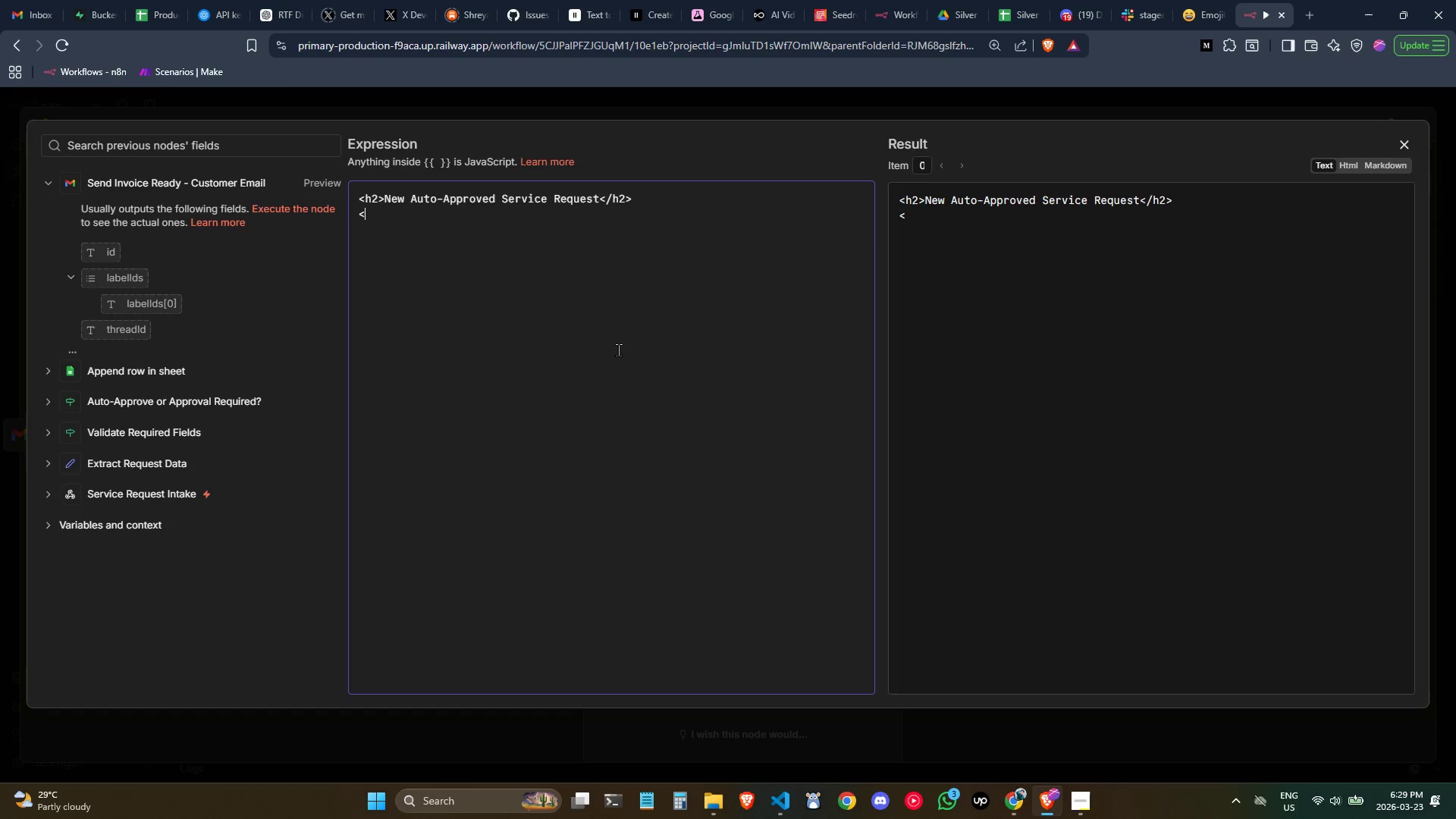 
key(P)
 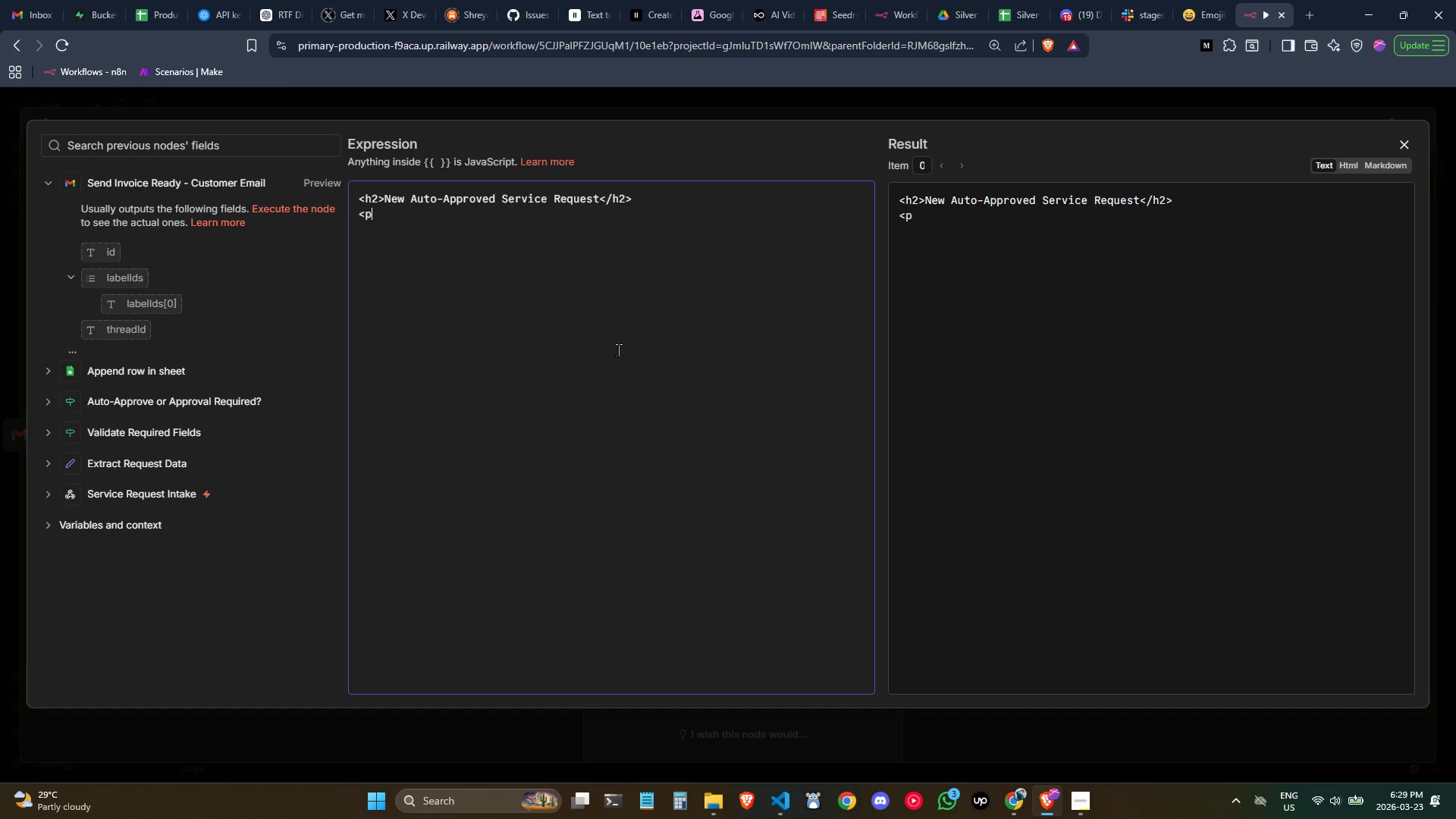 
key(Shift+Period)
 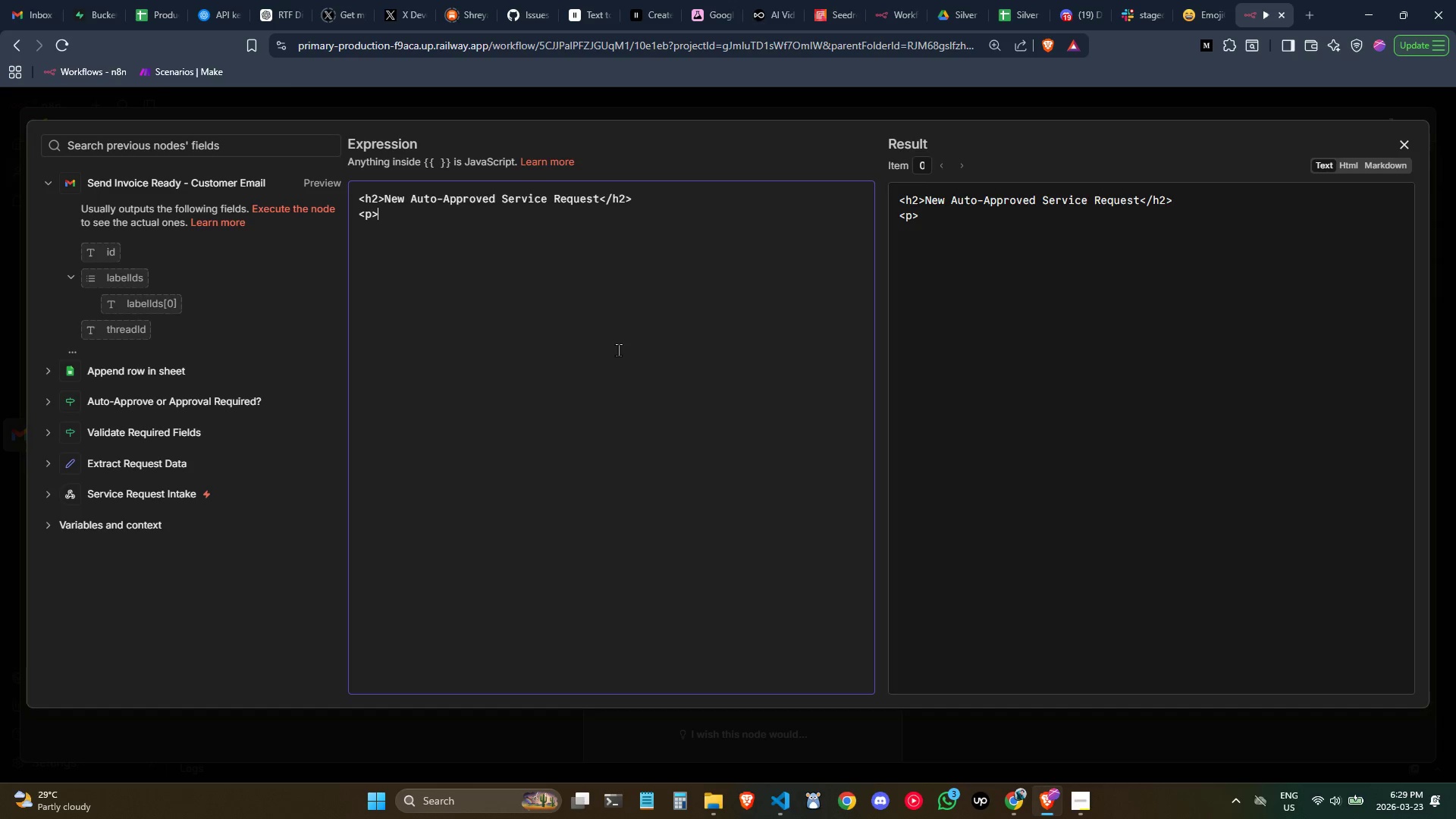 
key(ArrowLeft)
 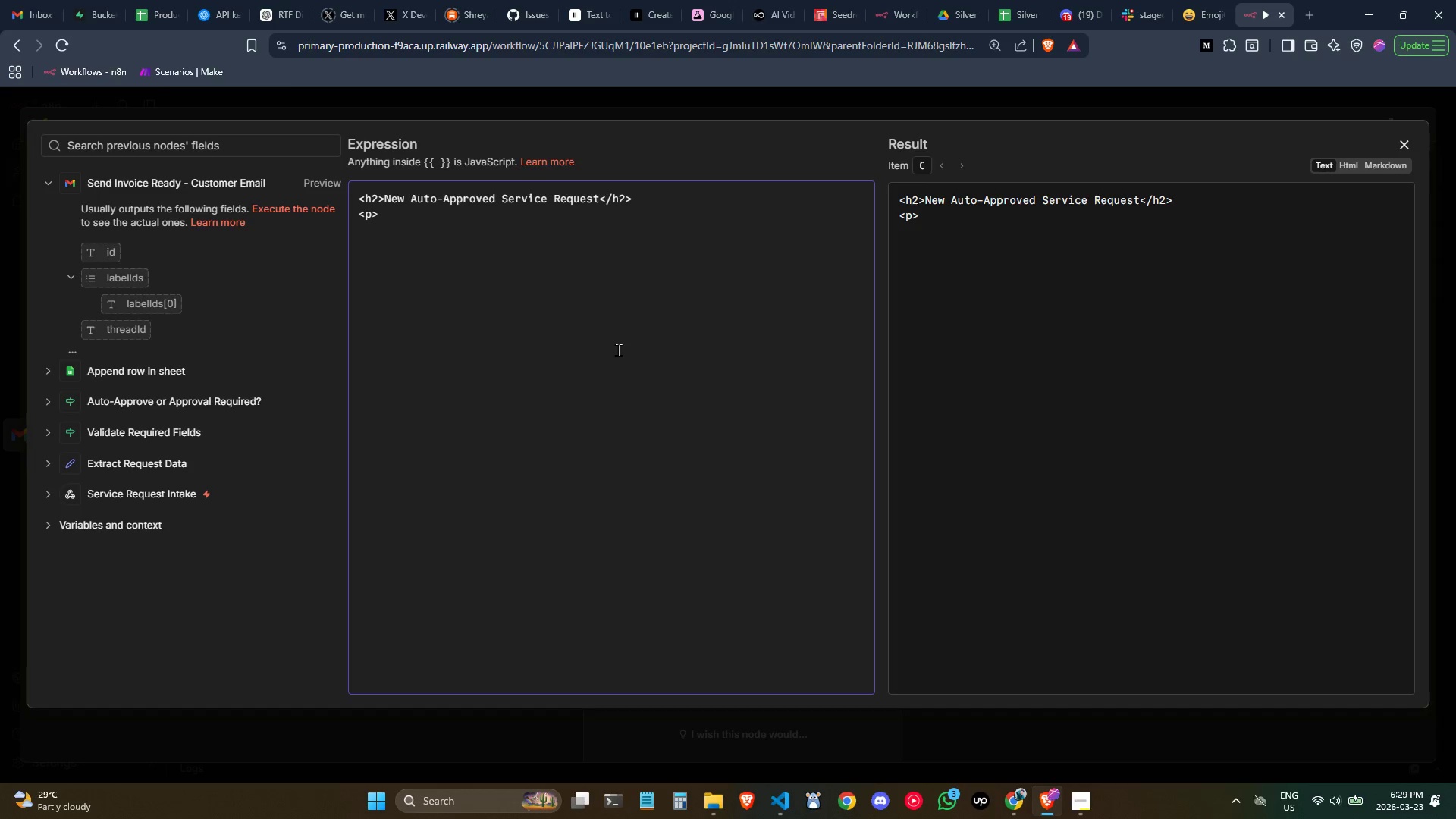 
key(ArrowLeft)
 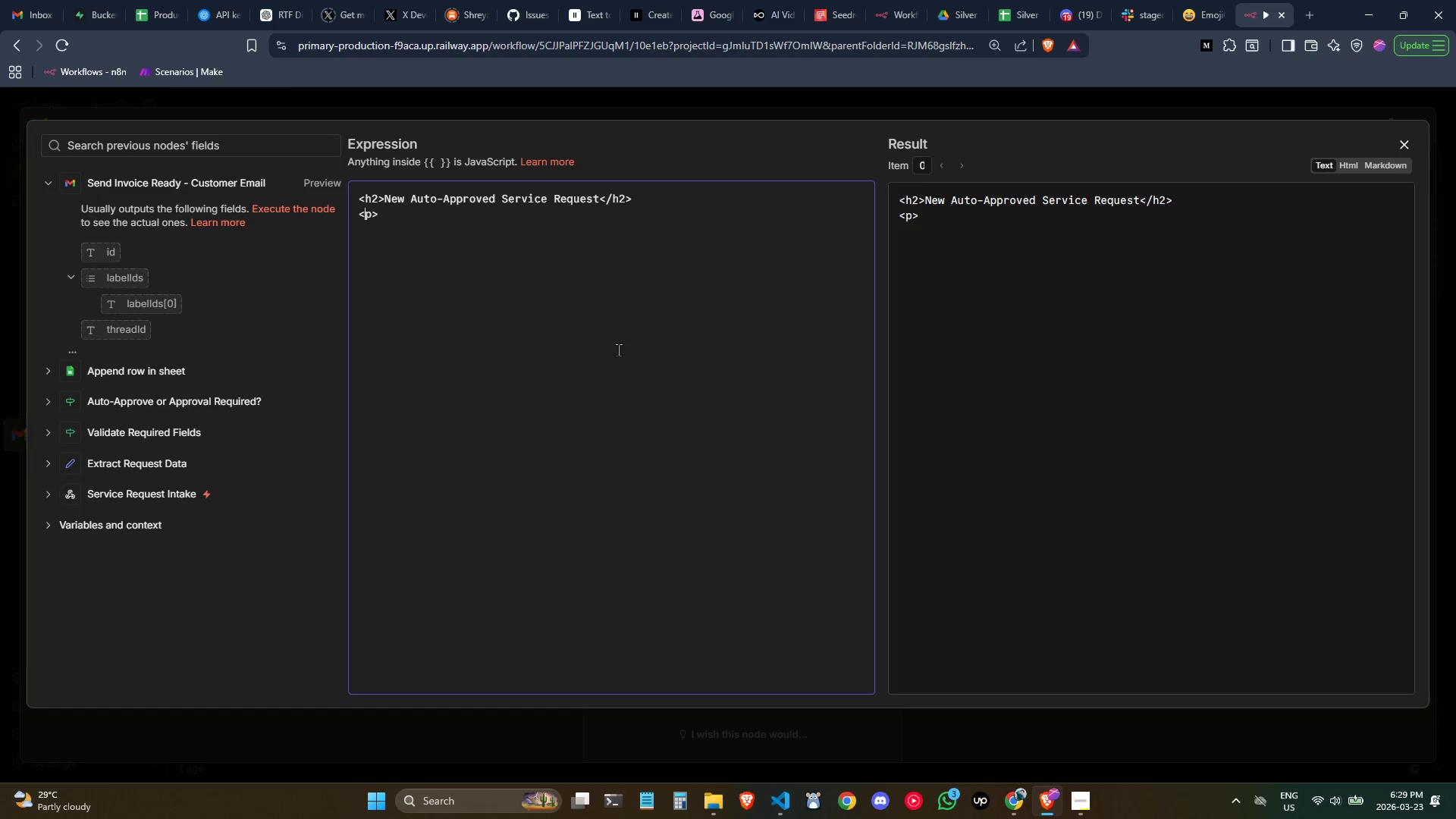 
key(ArrowLeft)
 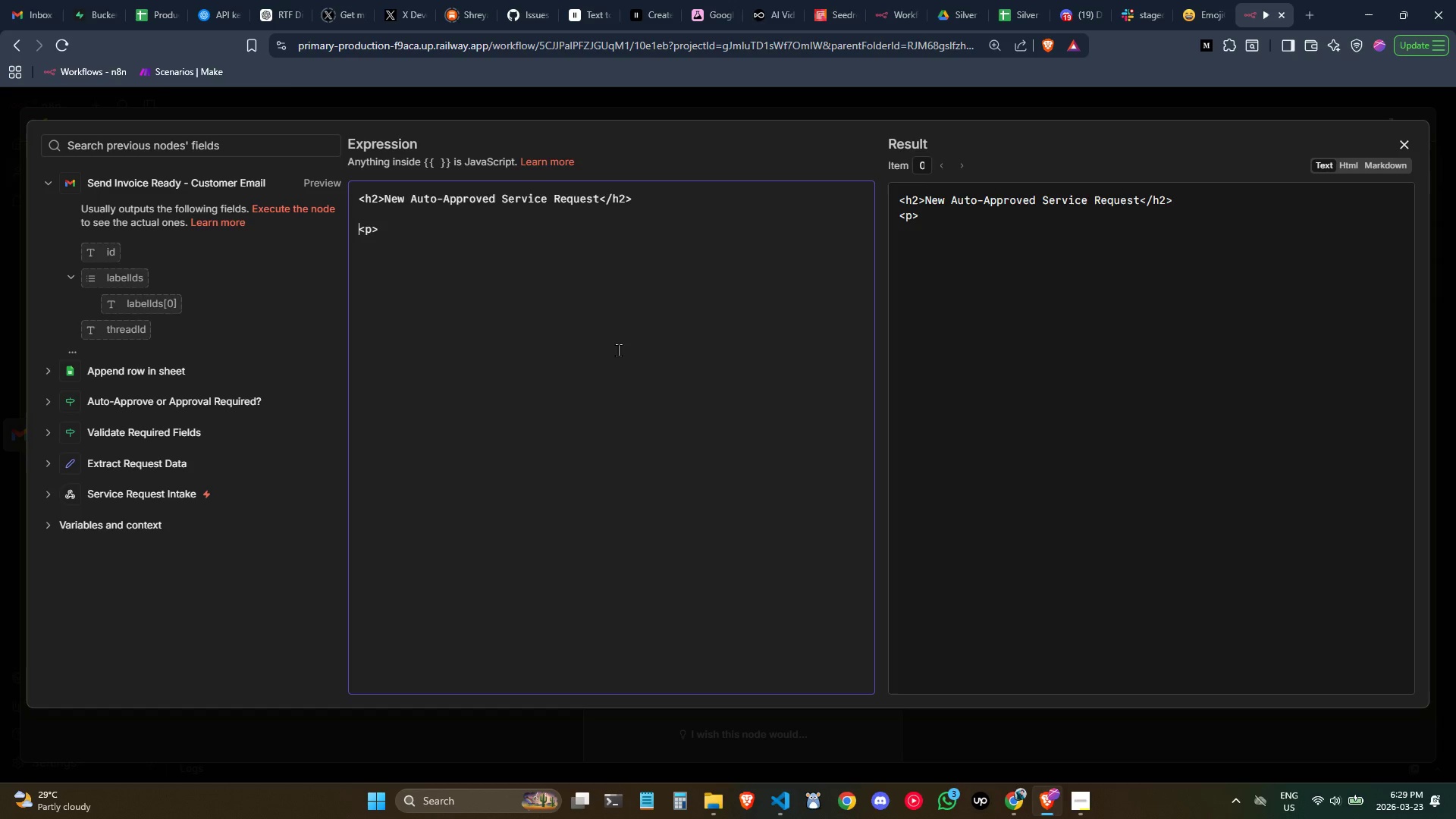 
key(Enter)
 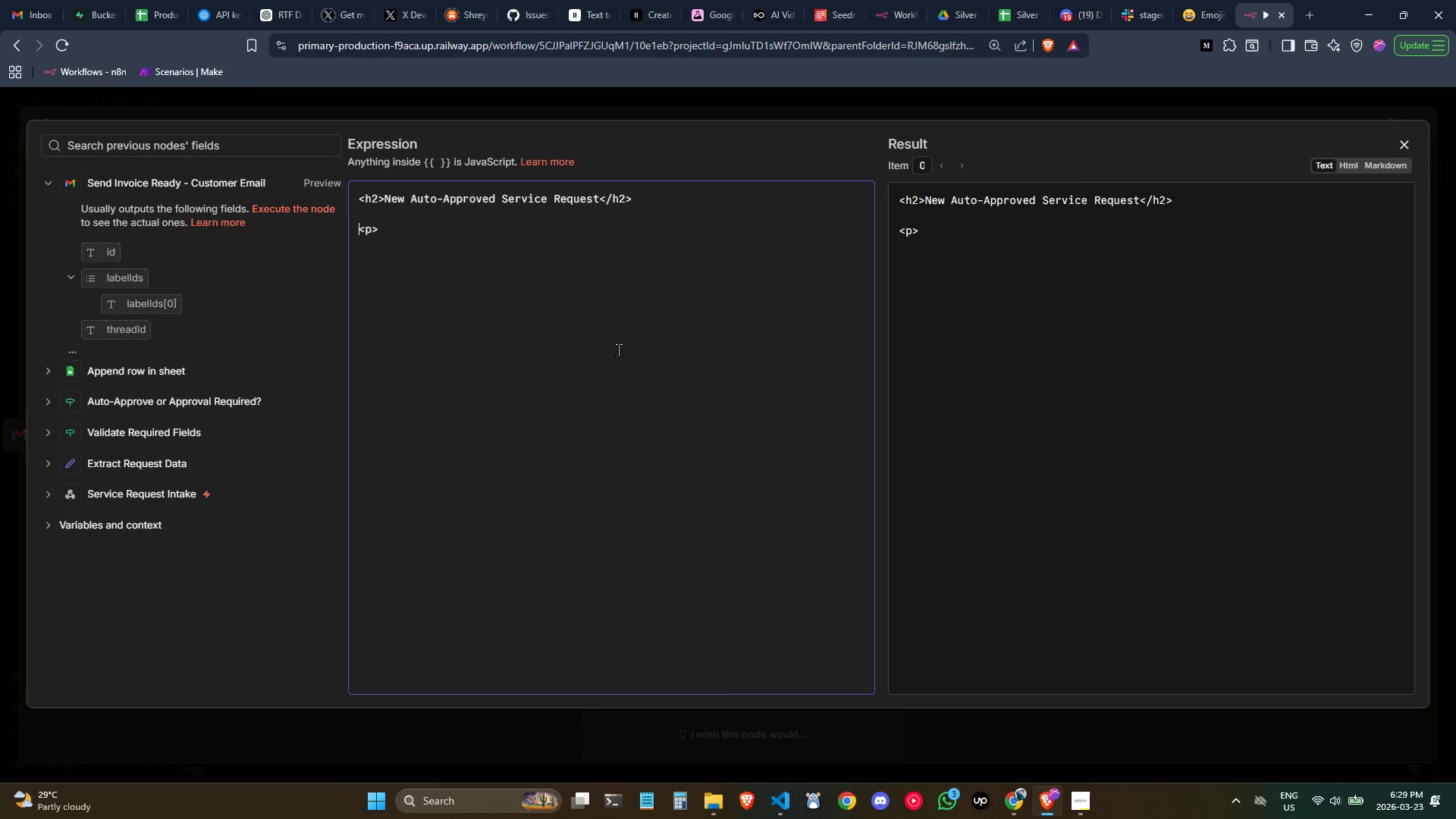 
key(ArrowRight)
 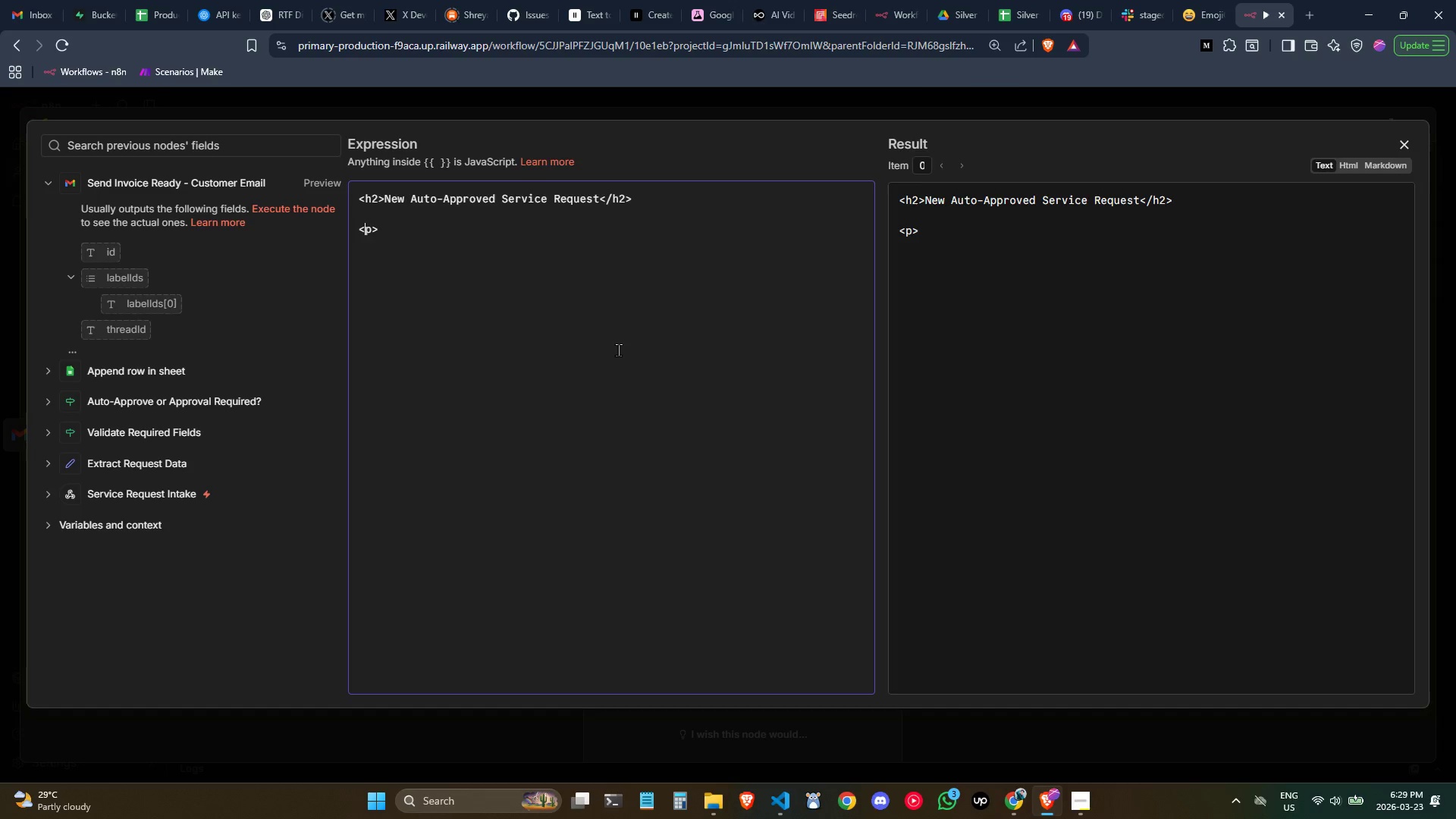 
key(ArrowRight)
 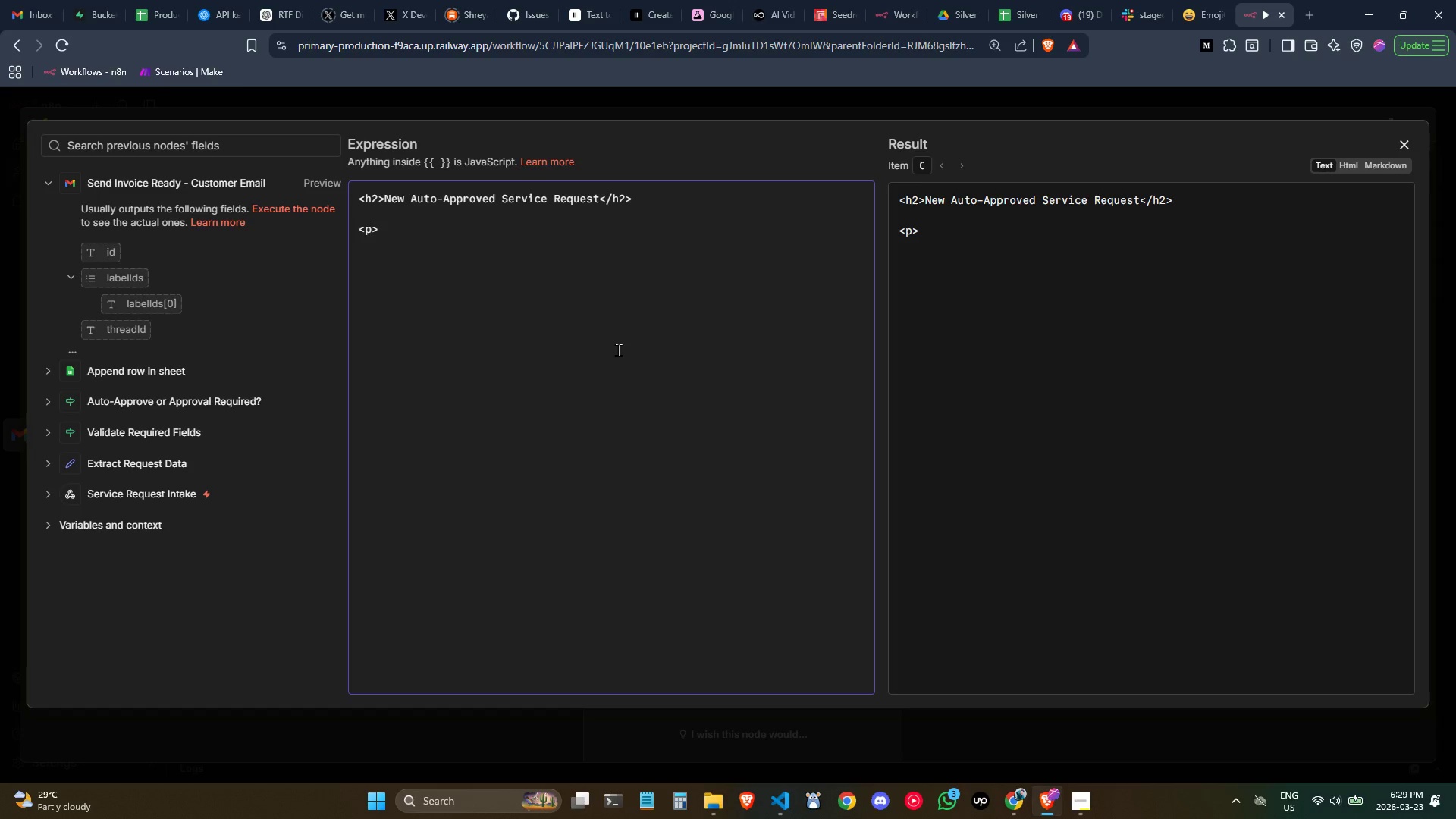 
key(ArrowRight)
 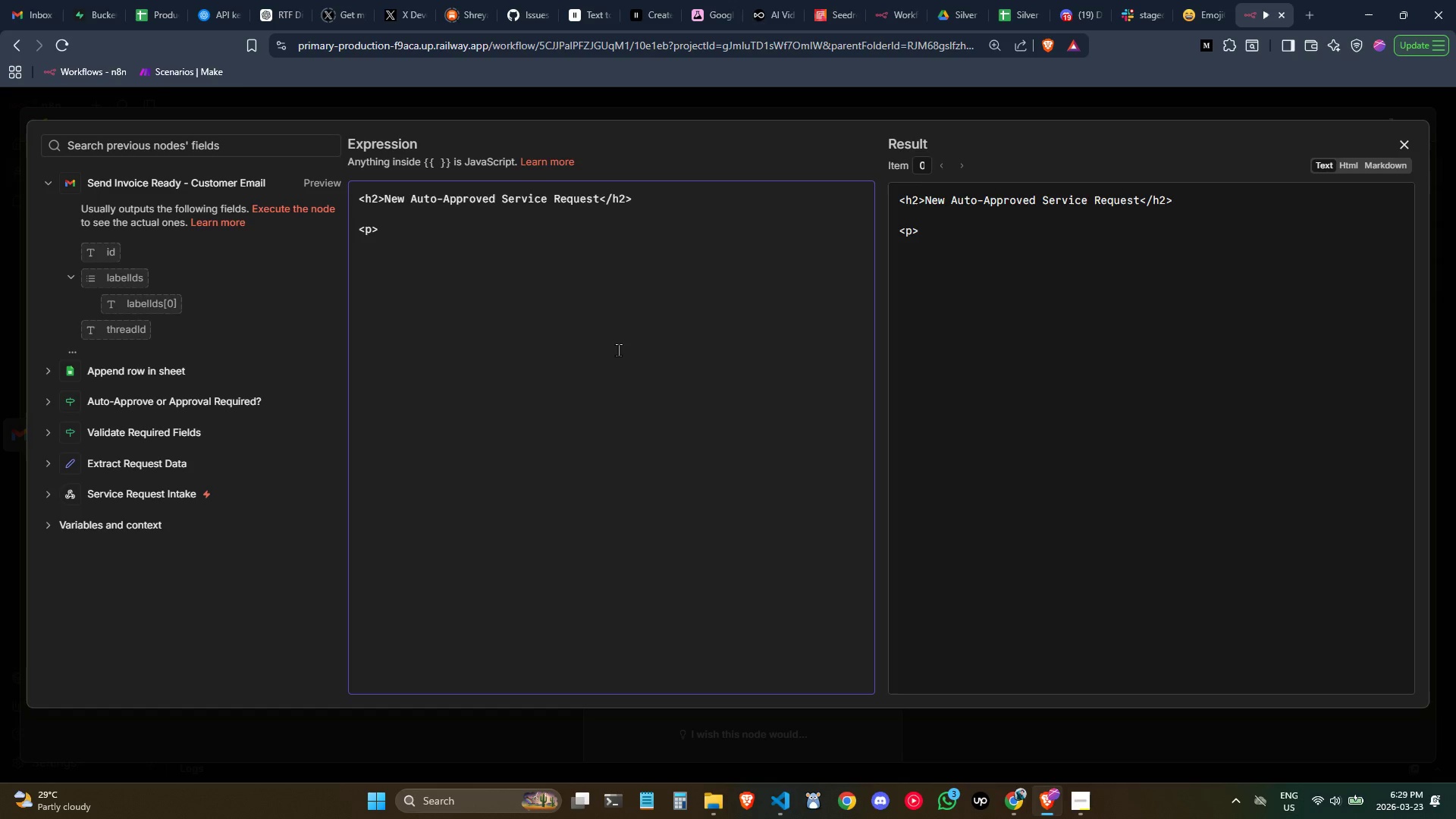 
type(Am)
key(Backspace)
type( new service request has been automat)
 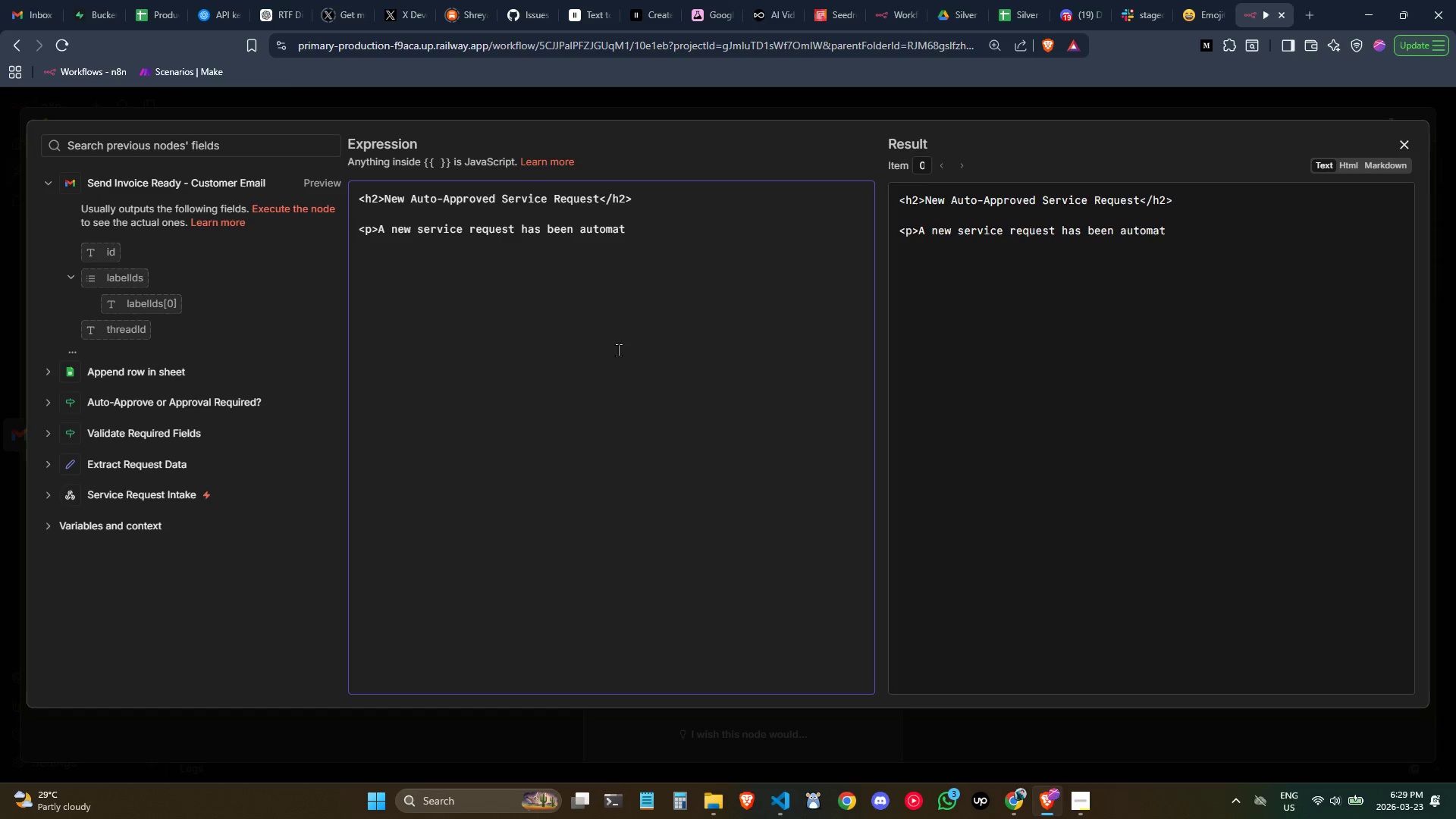 
type(ically approved)
 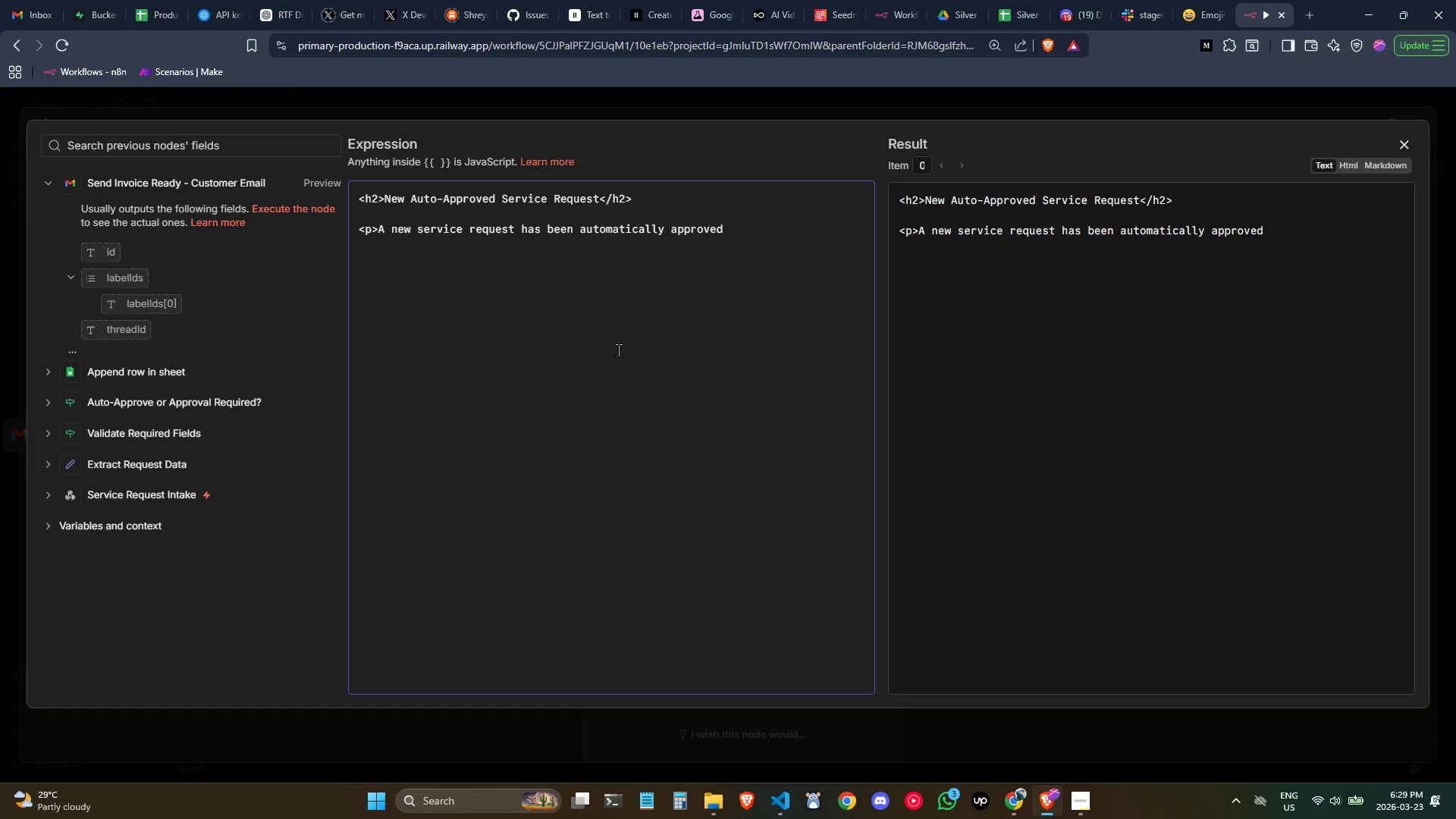 
type(and )
key(Backspace)
key(Backspace)
key(Backspace)
key(Backspace)
type( and addd)
key(Backspace)
type(ed to the work queue.</p>)
 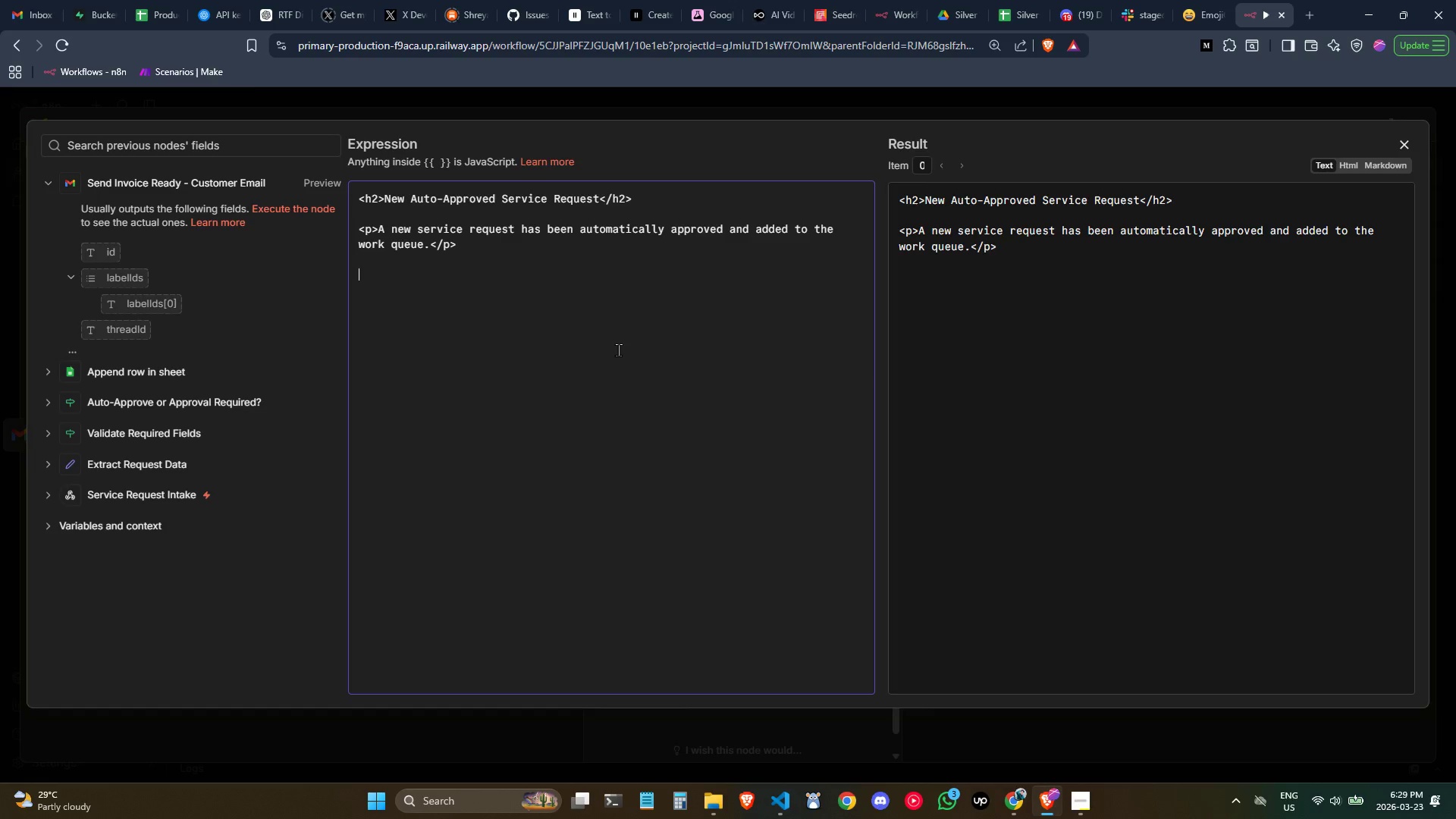 
 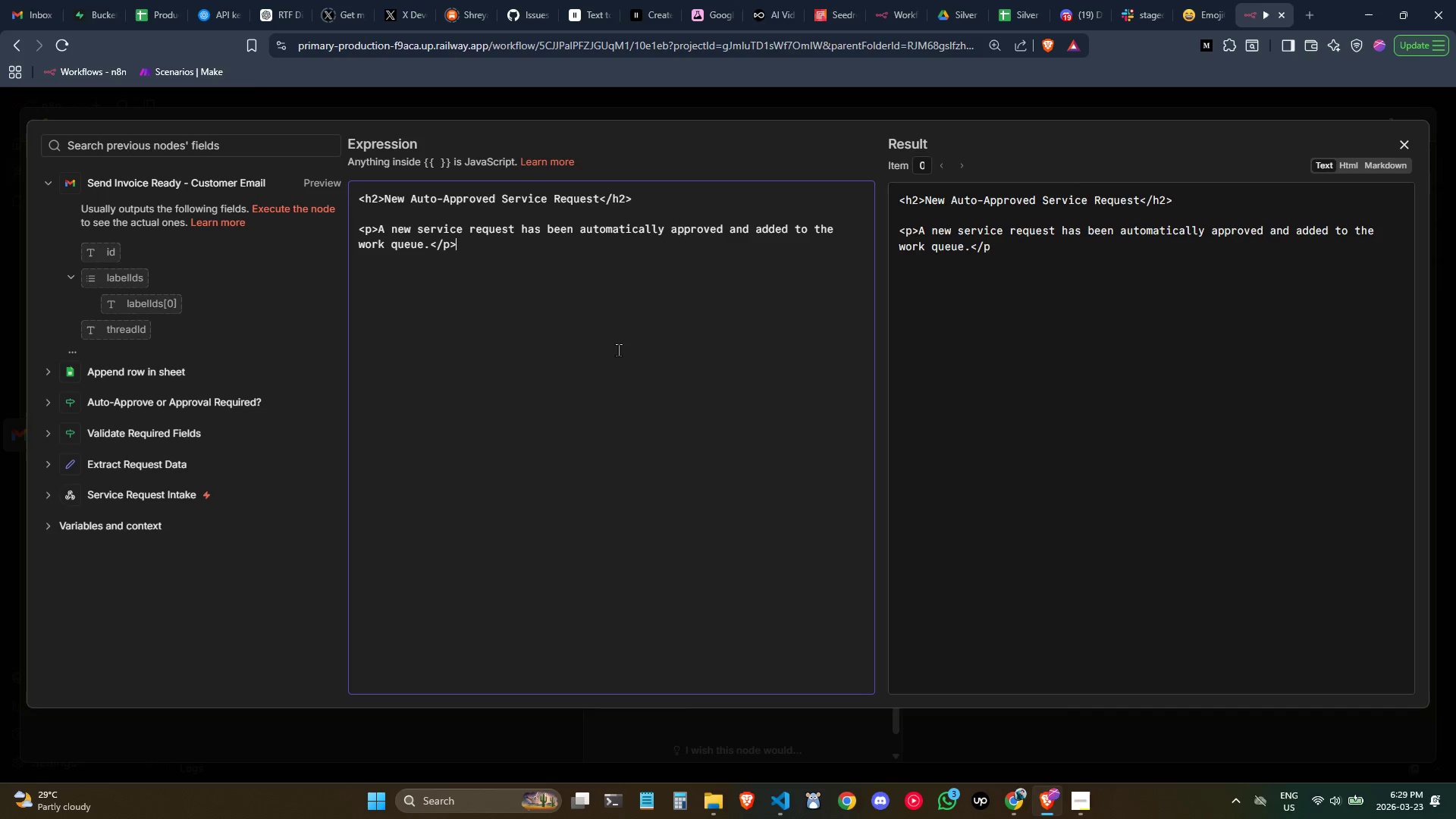 
key(Enter)
 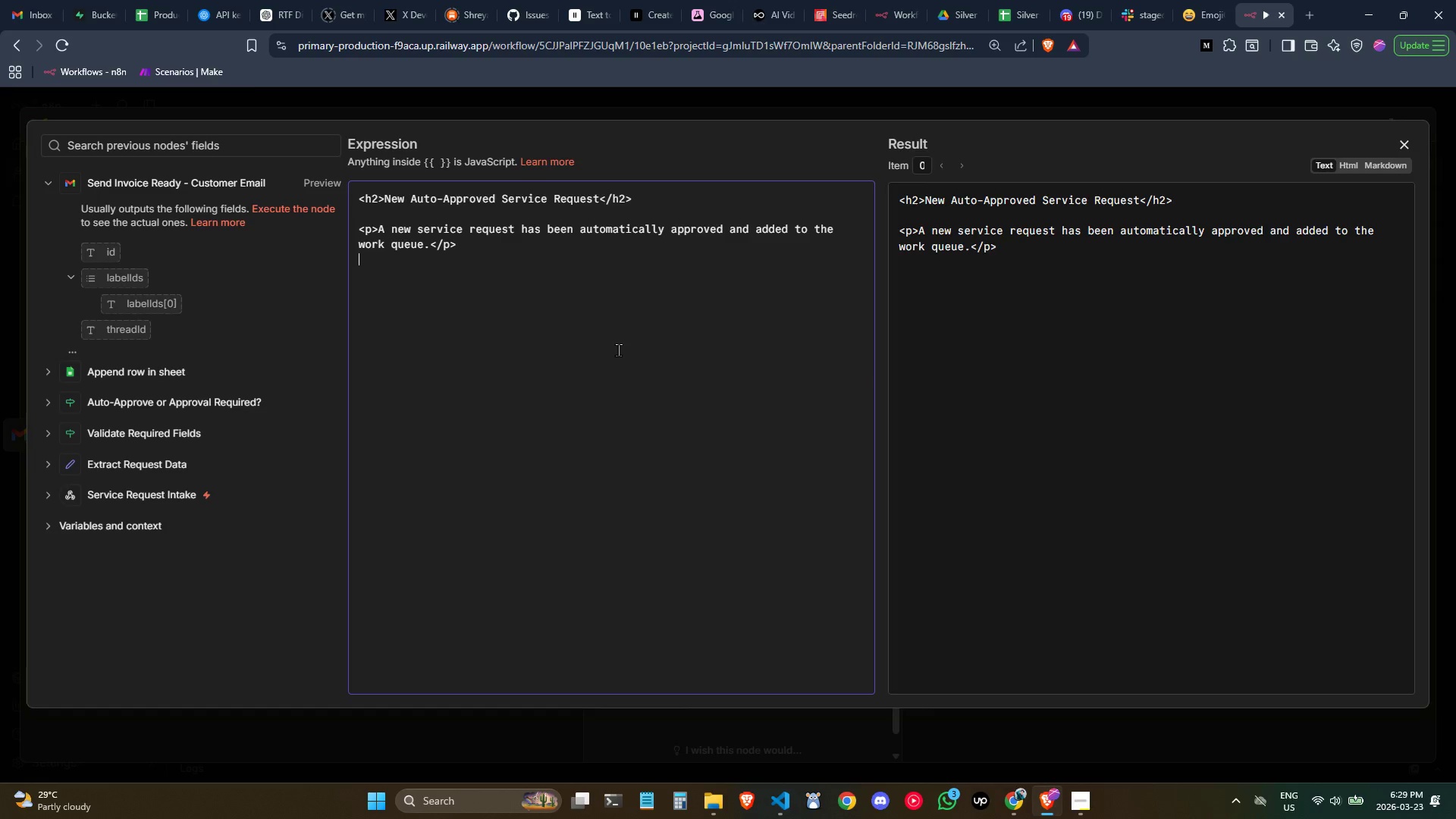 
key(Enter)
 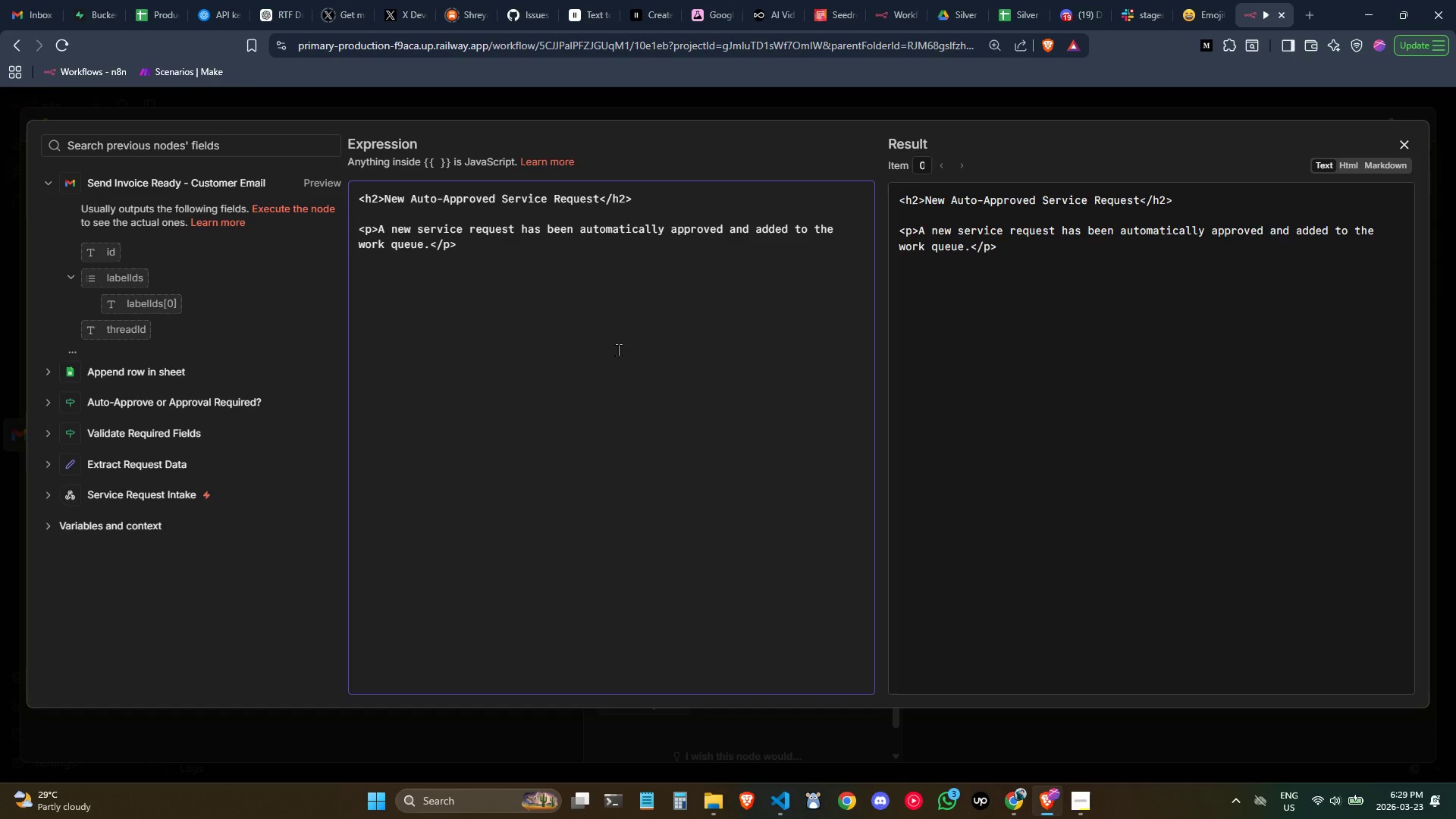 
type(<h3>Customer & Request Details:</h3>)
 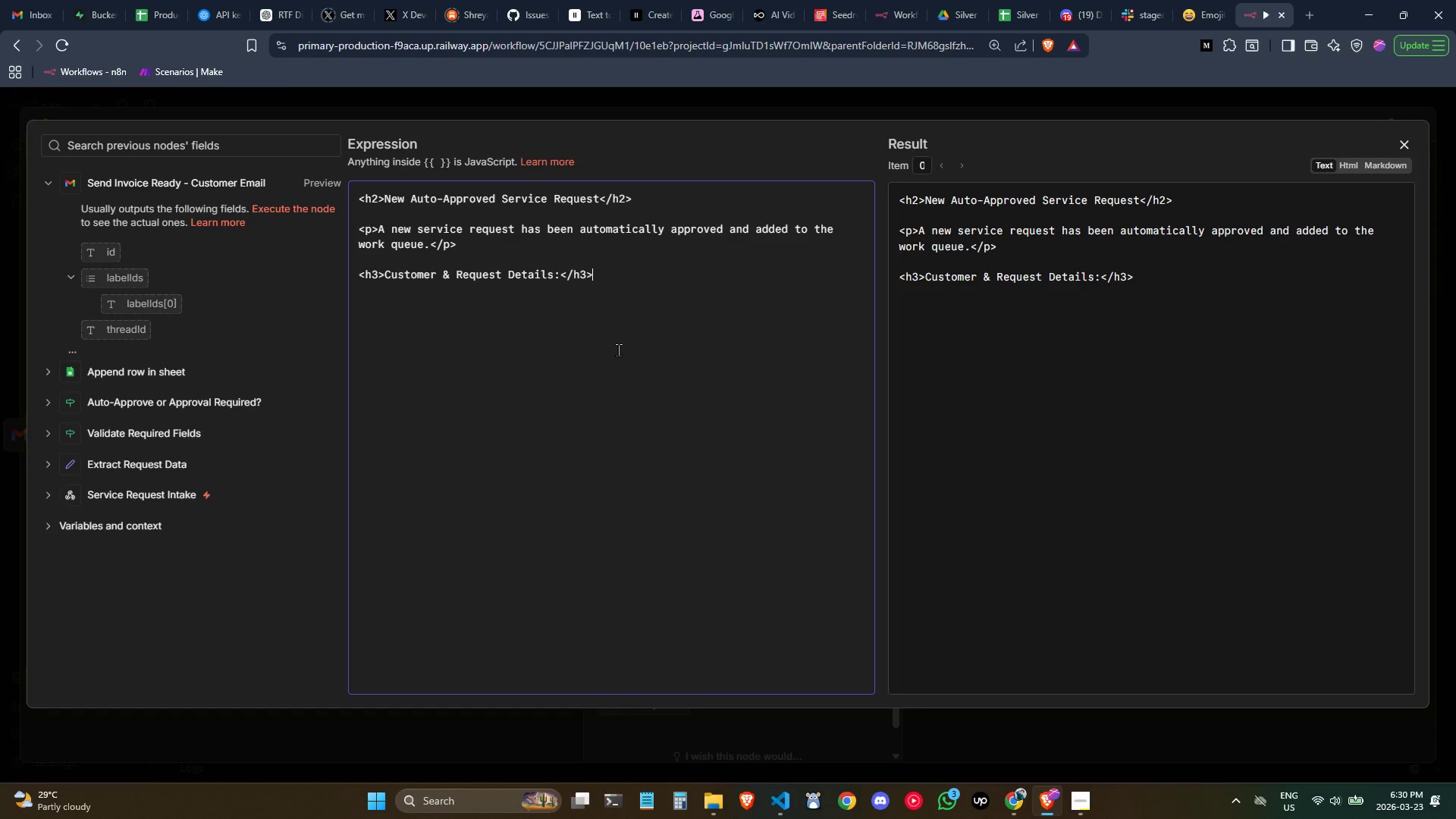 
key(Enter)
 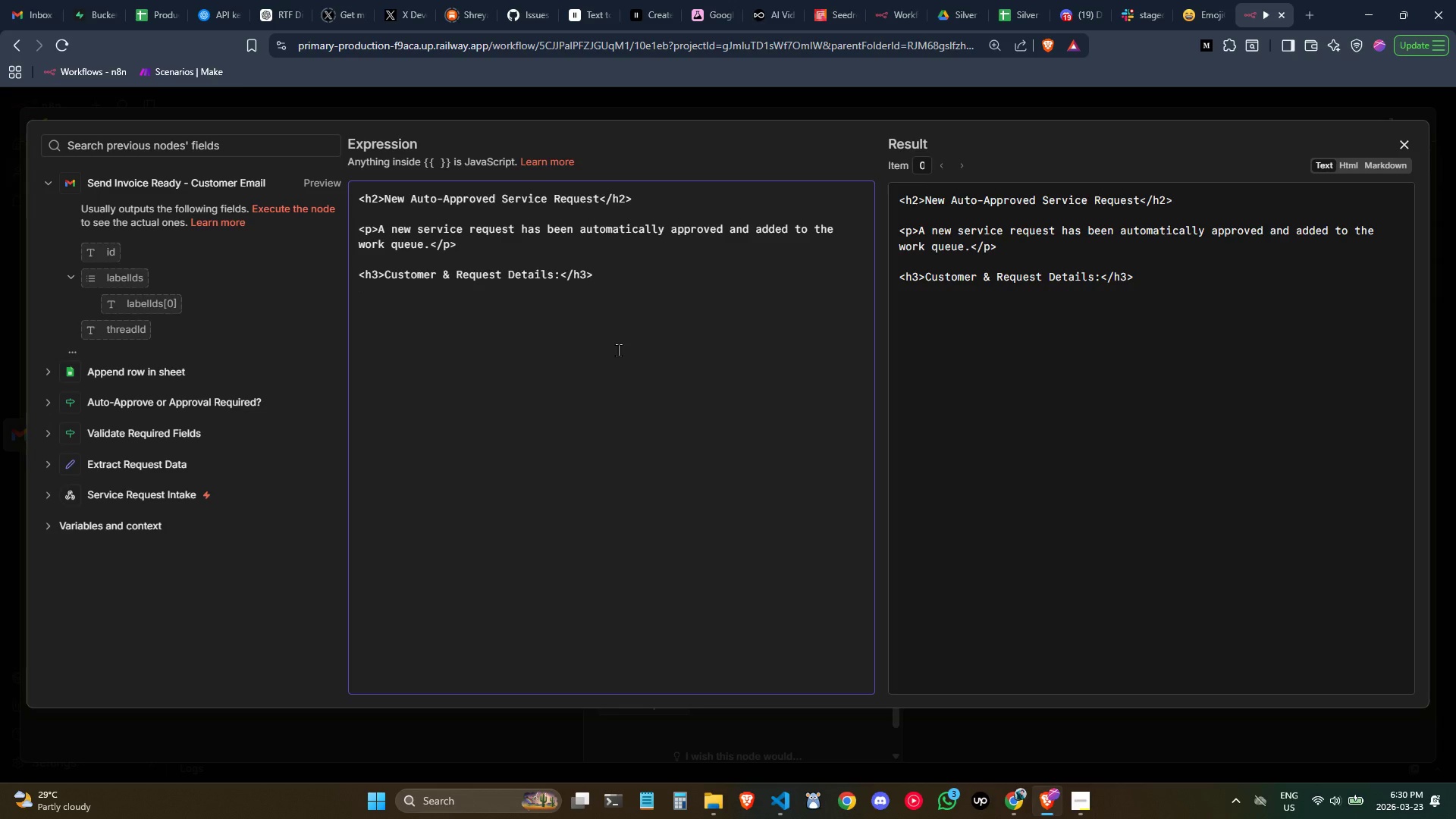 
key(Enter)
 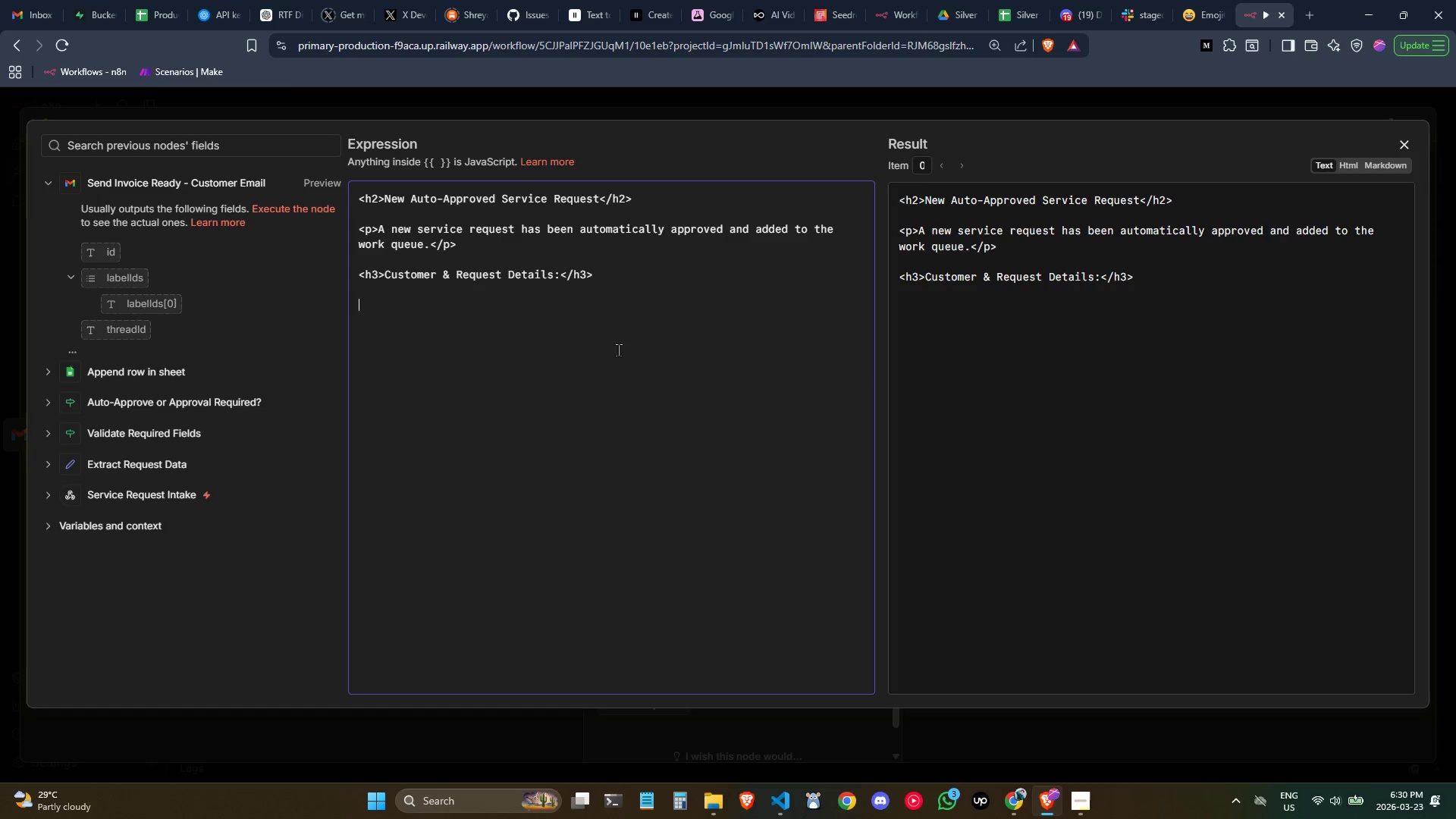 
key(Backspace)
type(<ul>)
 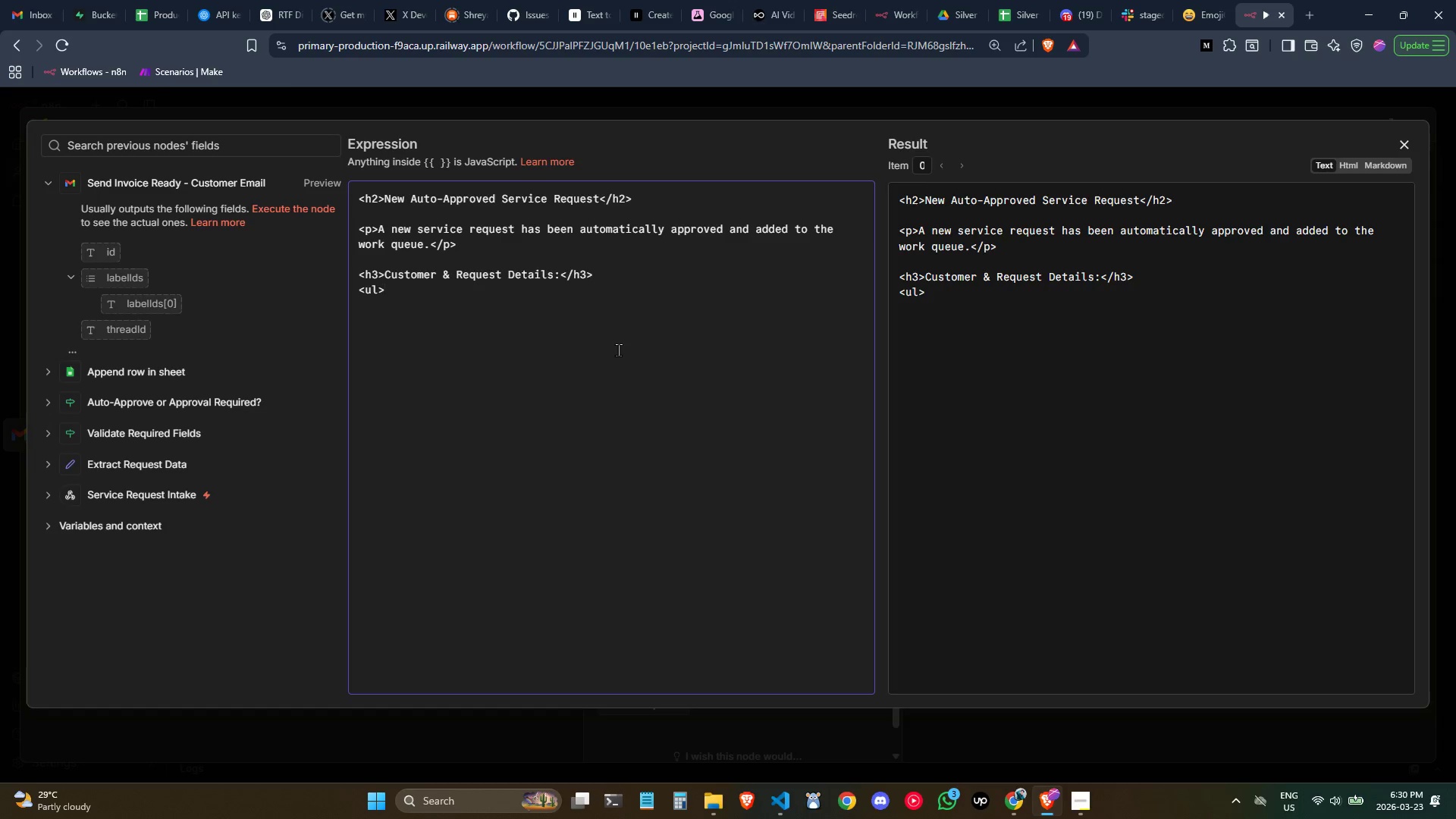 
key(Enter)
 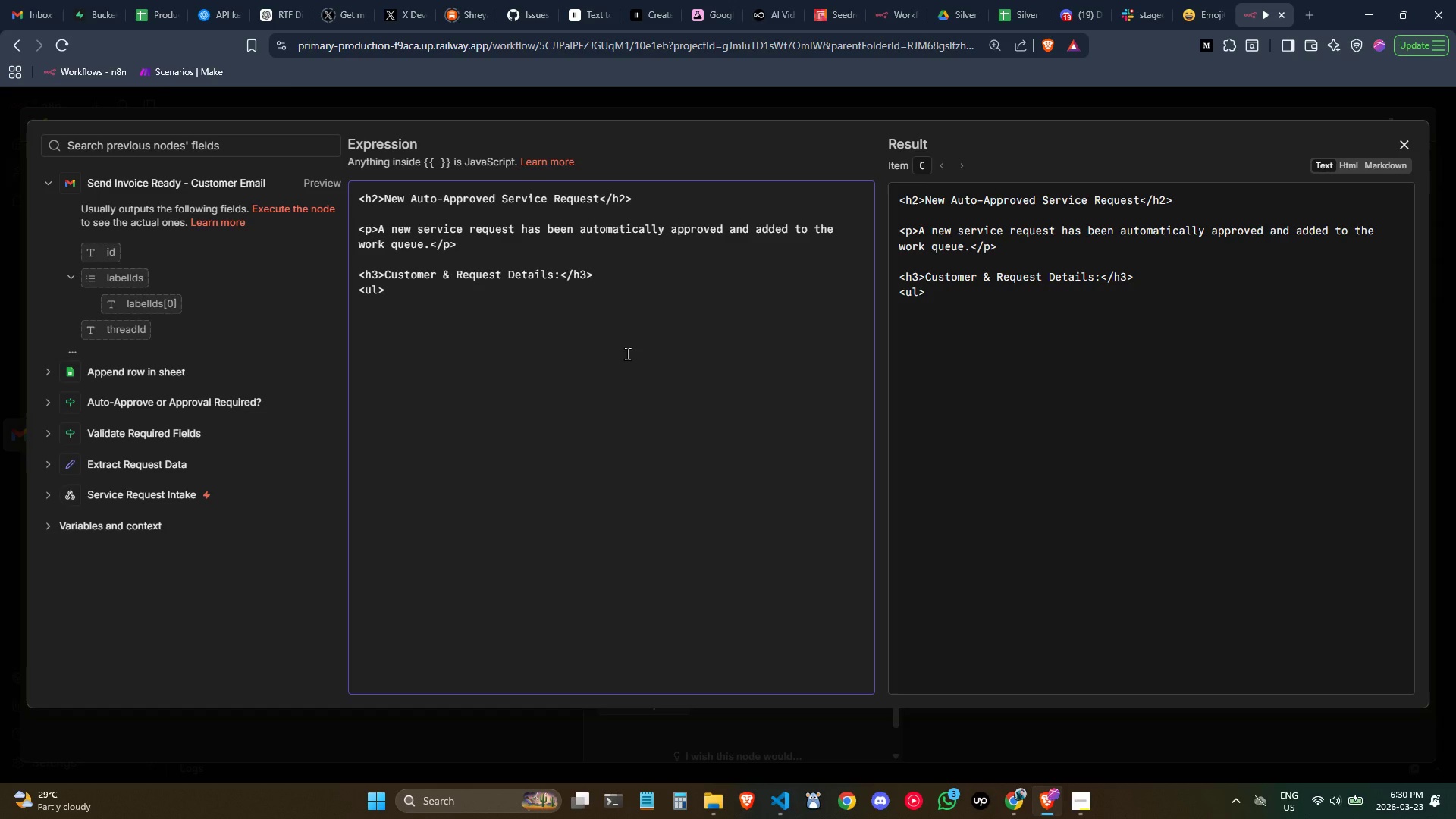 
type(M)
key(Backspace)
type(</ul>)
 